 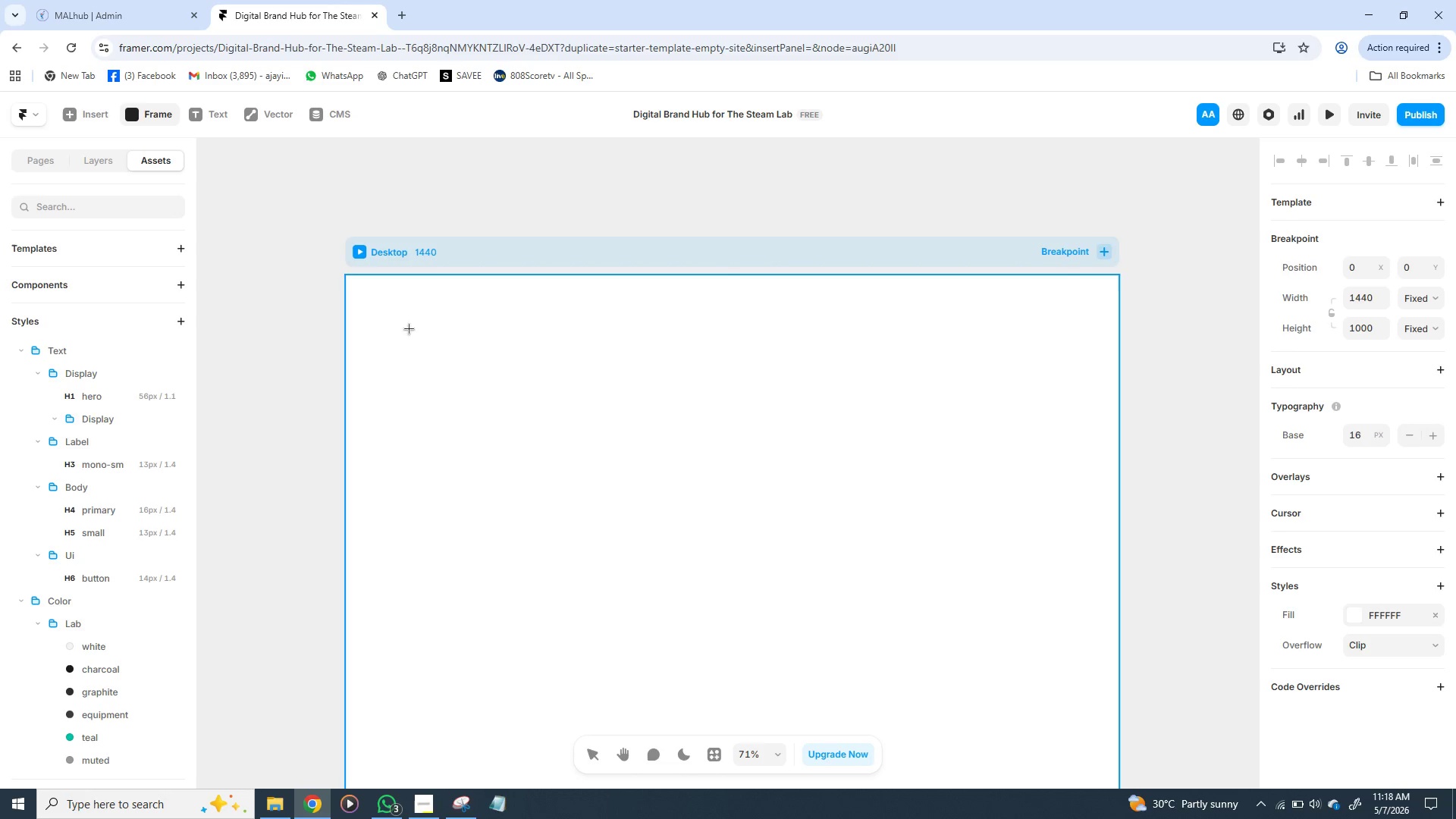 
left_click_drag(start_coordinate=[387, 359], to_coordinate=[572, 472])
 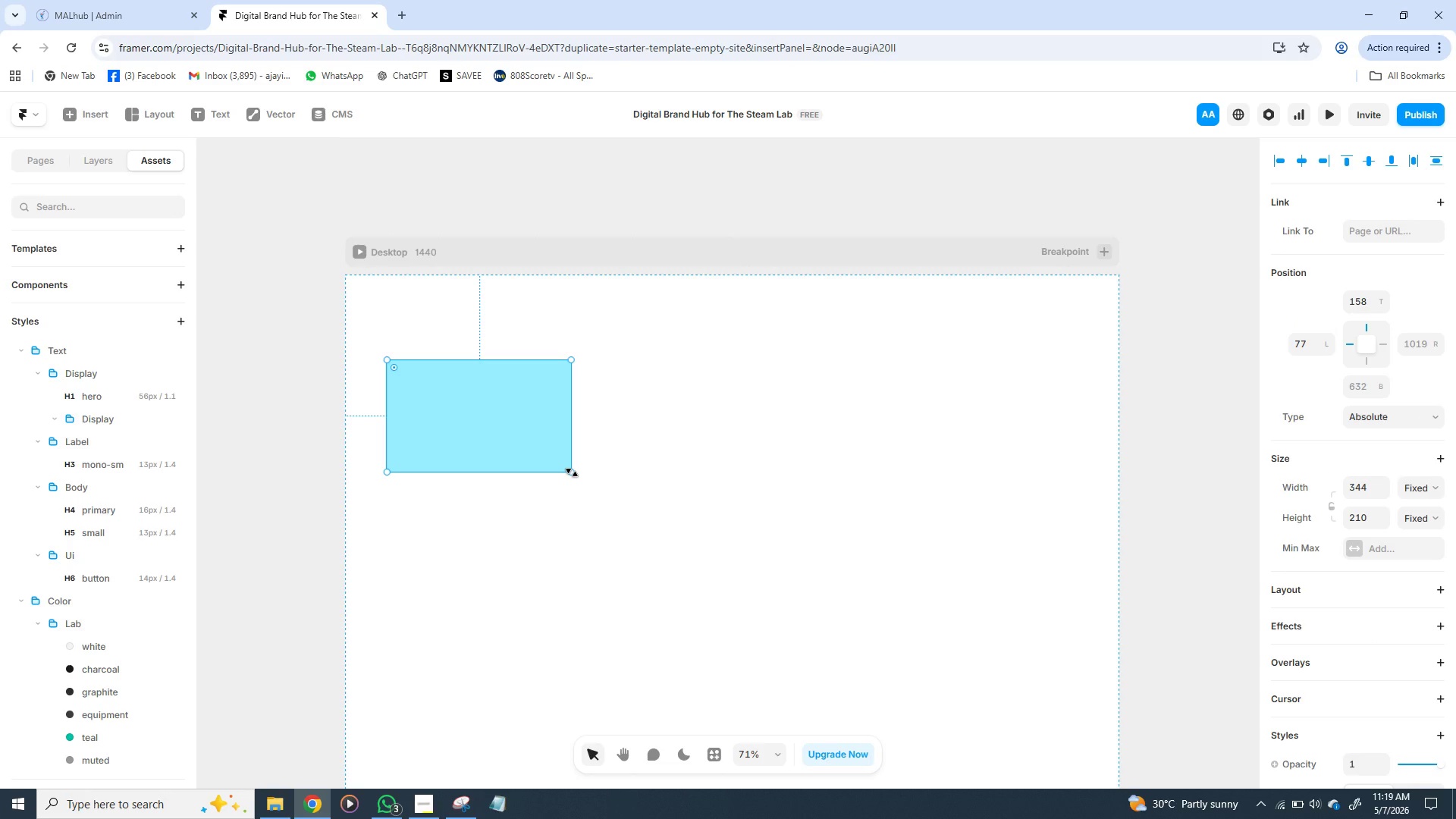 
wait(8.53)
 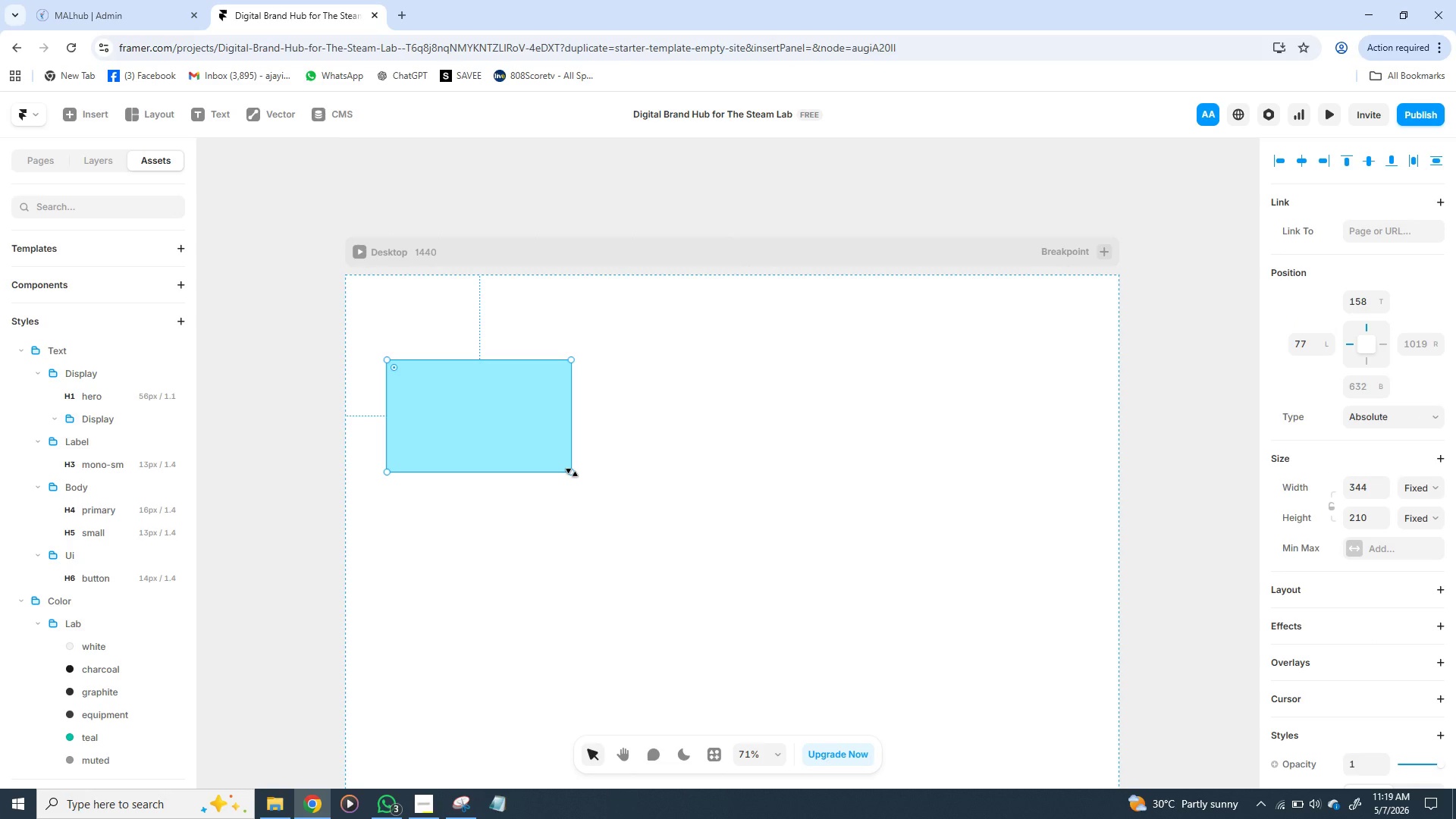 
key(Control+D)
 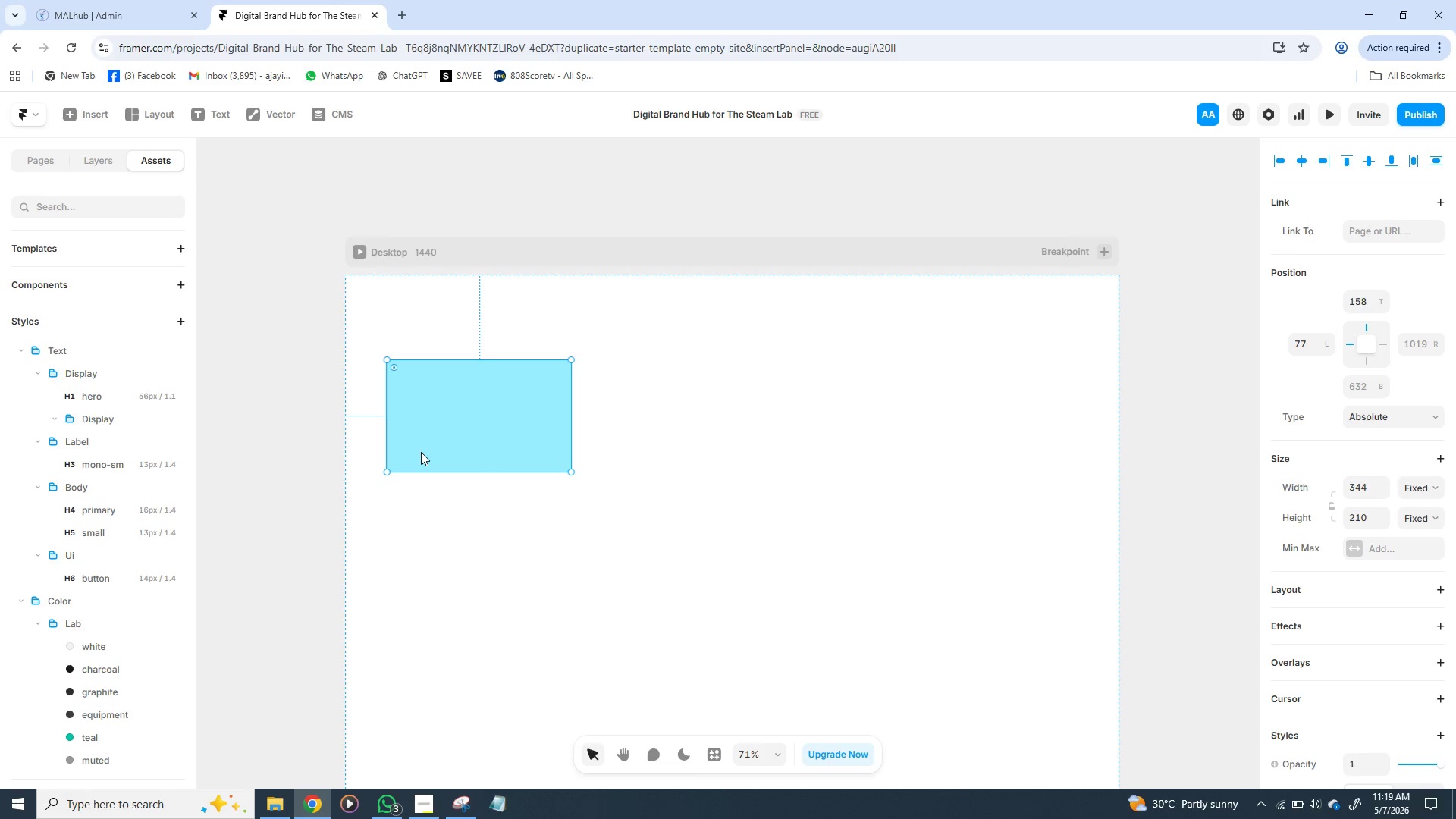 
left_click_drag(start_coordinate=[421, 452], to_coordinate=[422, 567])
 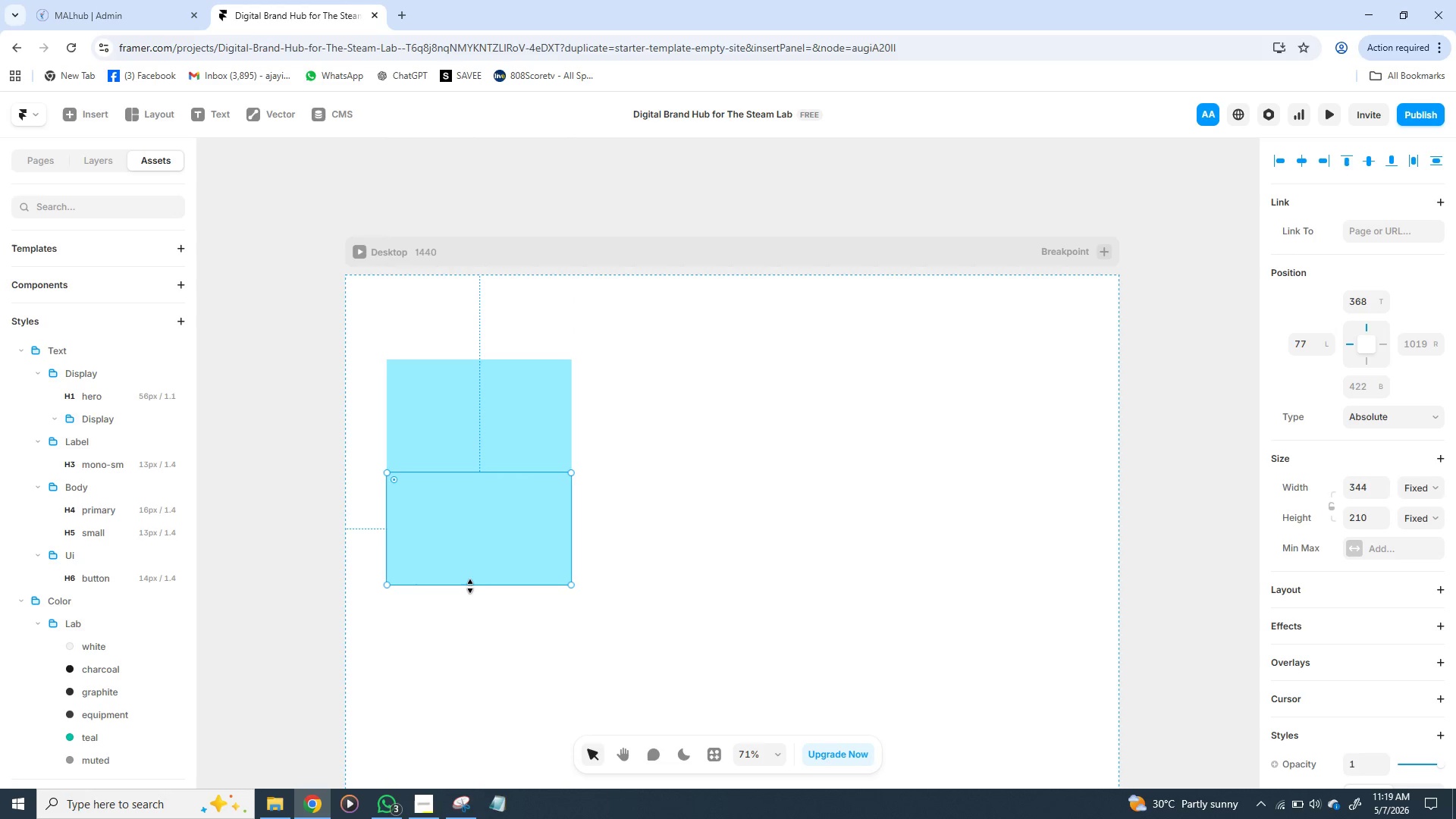 
left_click_drag(start_coordinate=[470, 587], to_coordinate=[470, 557])
 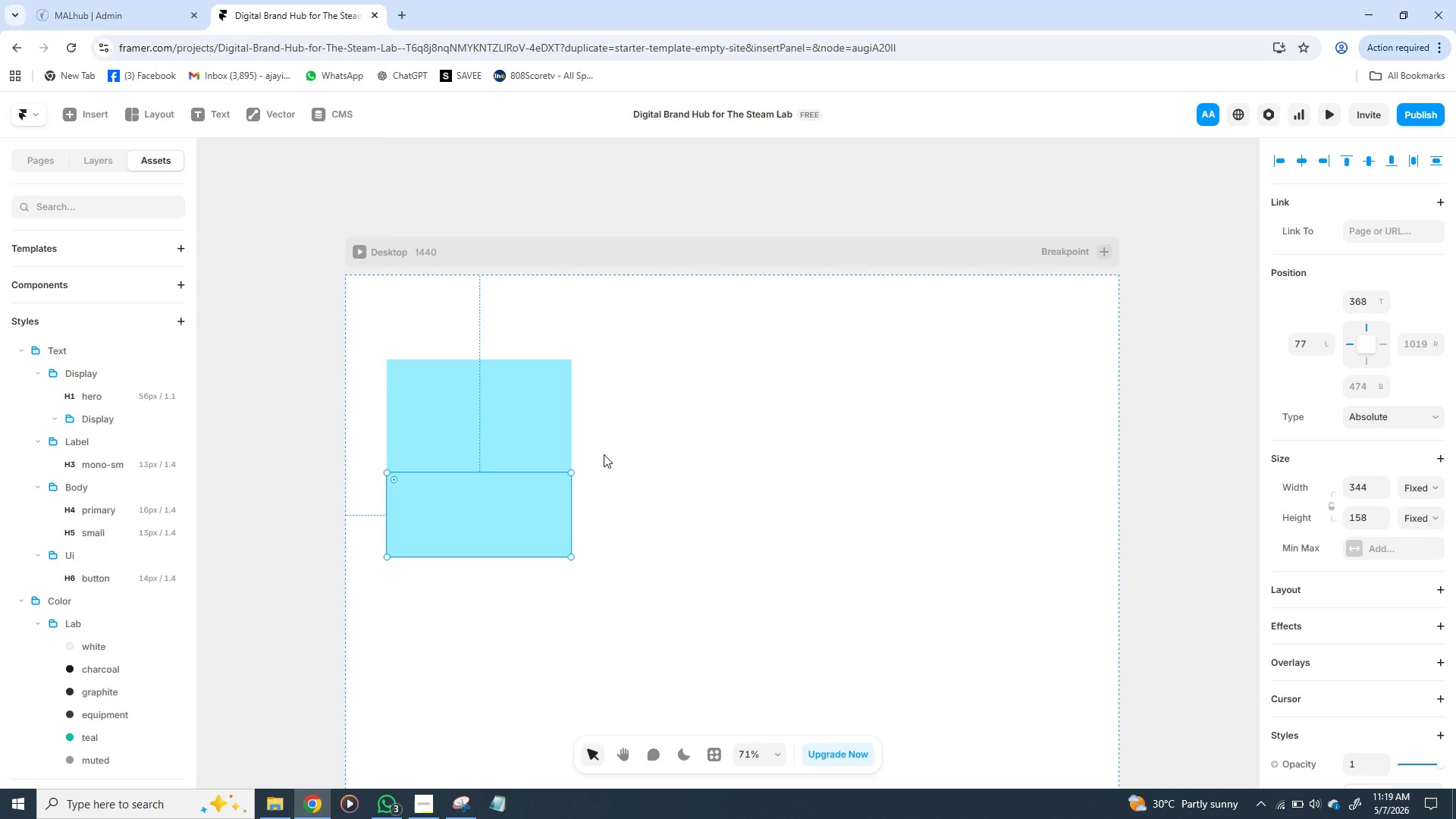 
left_click([604, 454])
 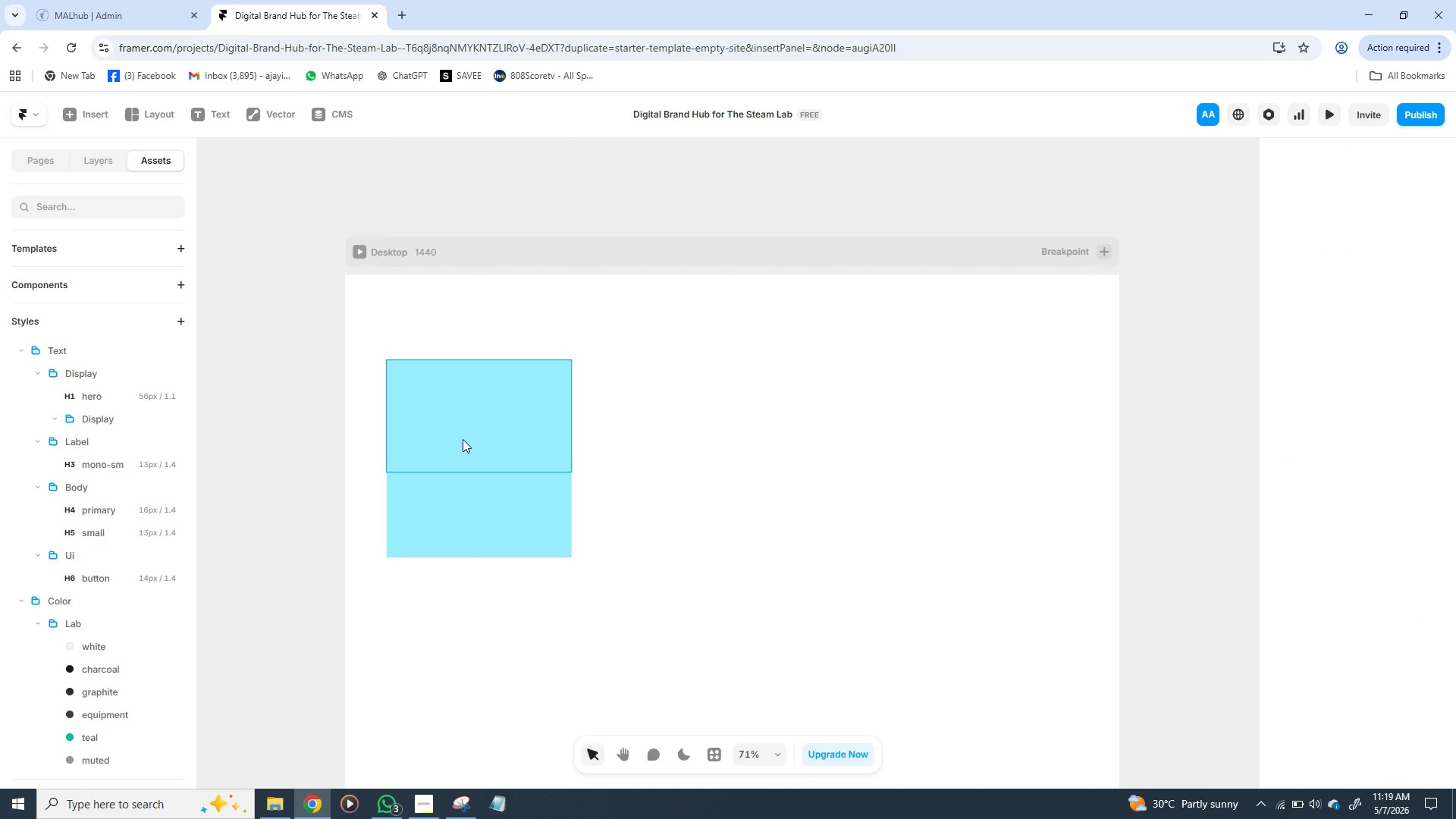 
left_click([463, 439])
 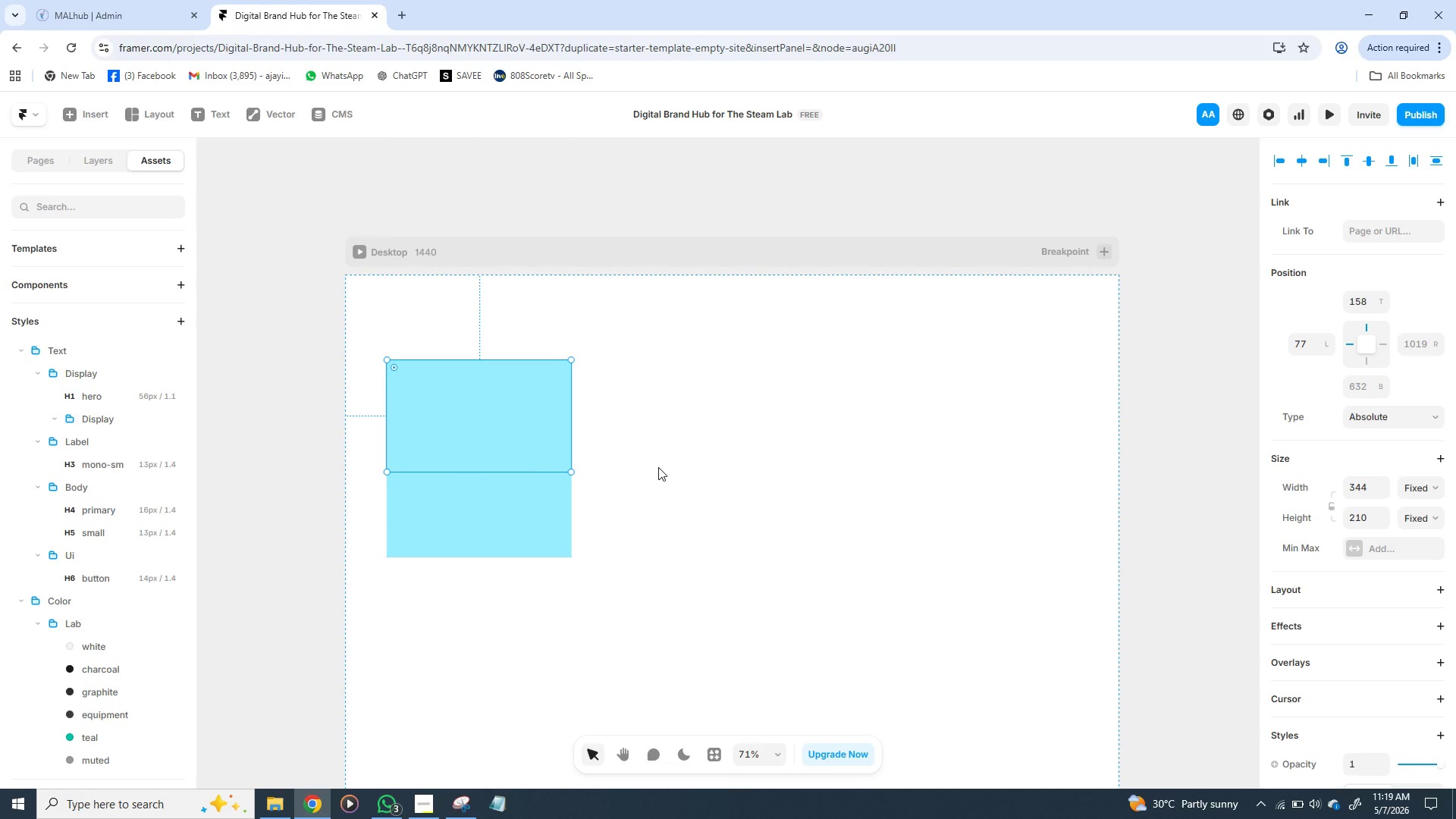 
wait(14.28)
 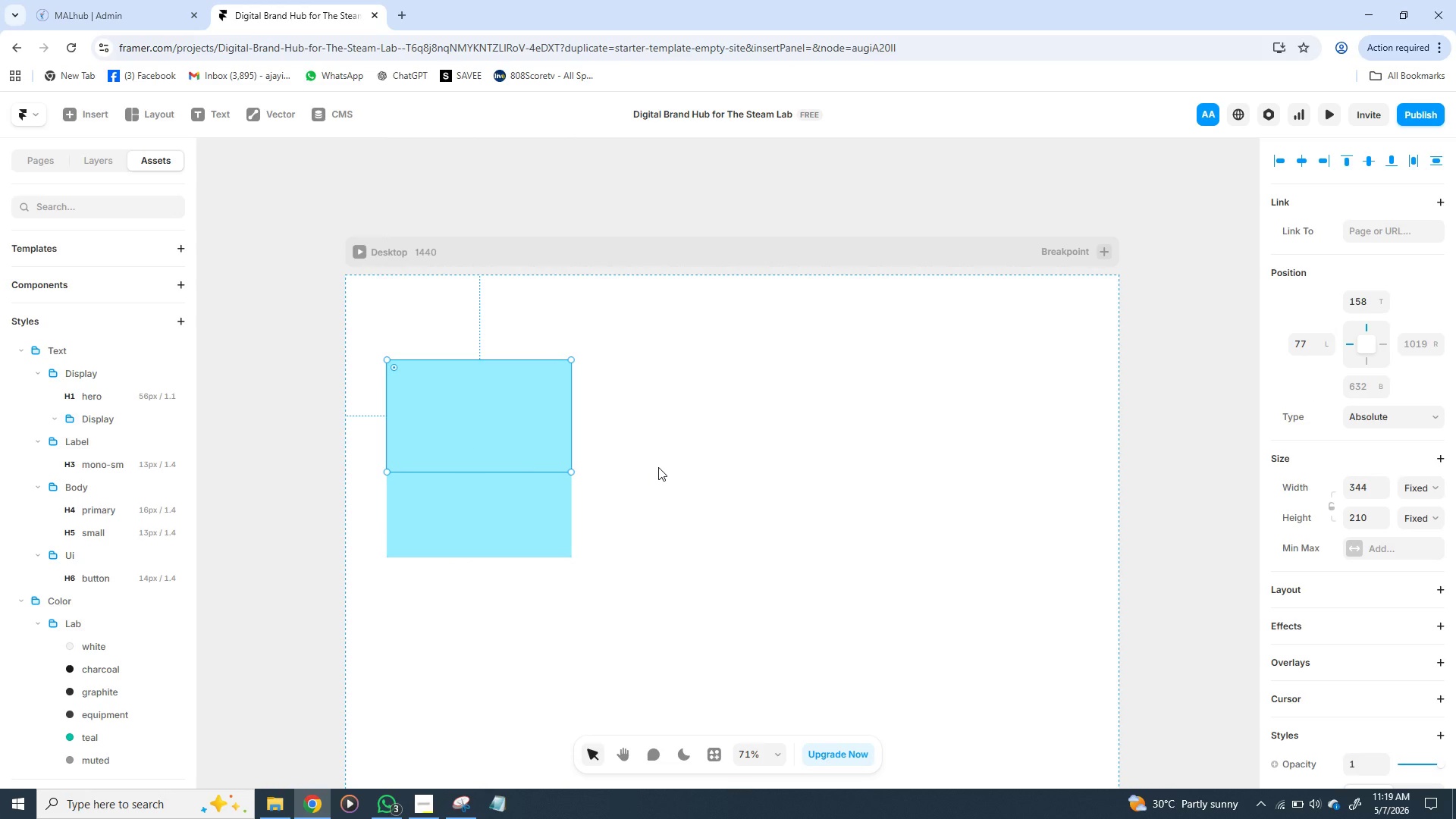 
left_click([792, 331])
 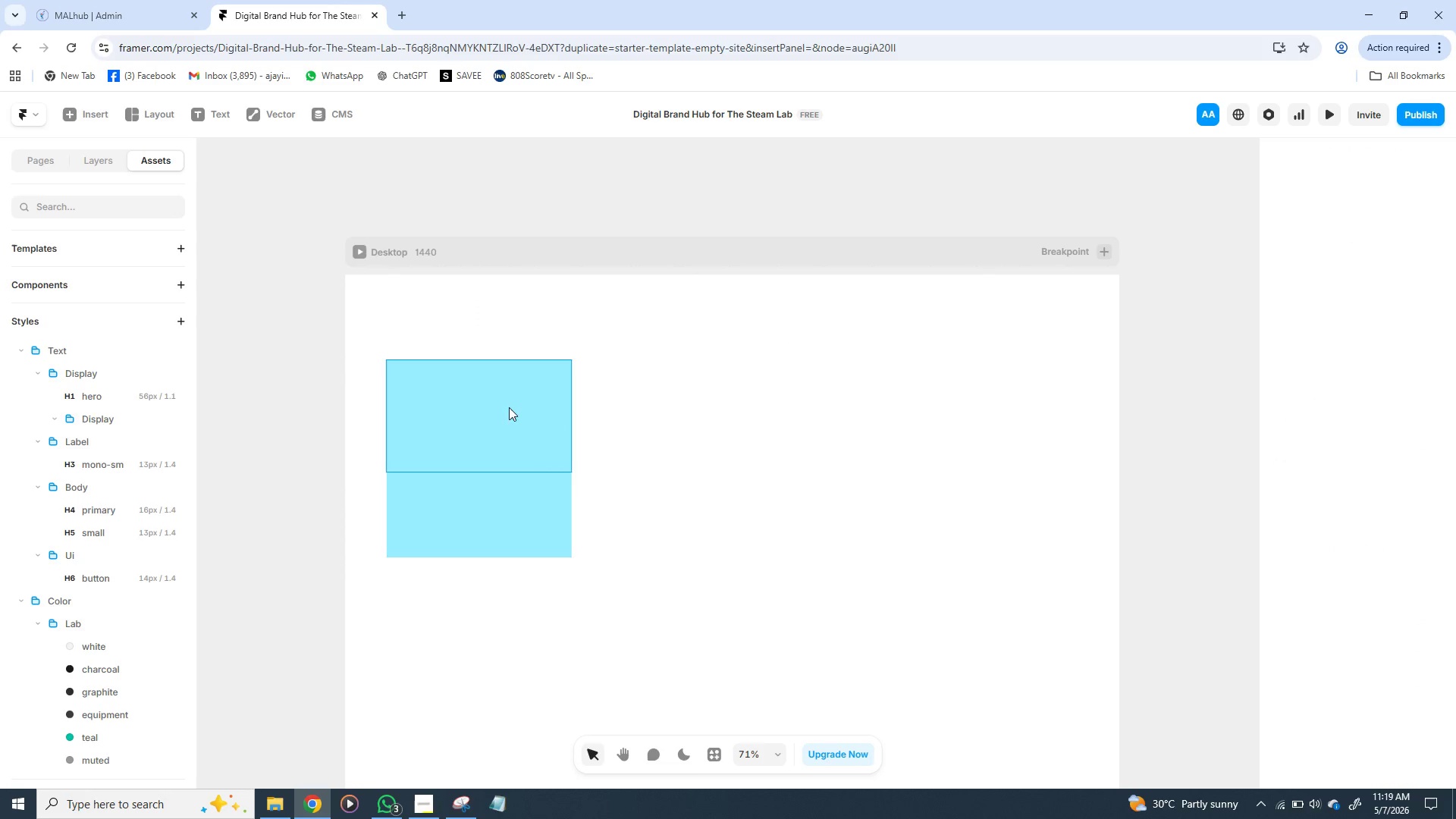 
left_click([504, 407])
 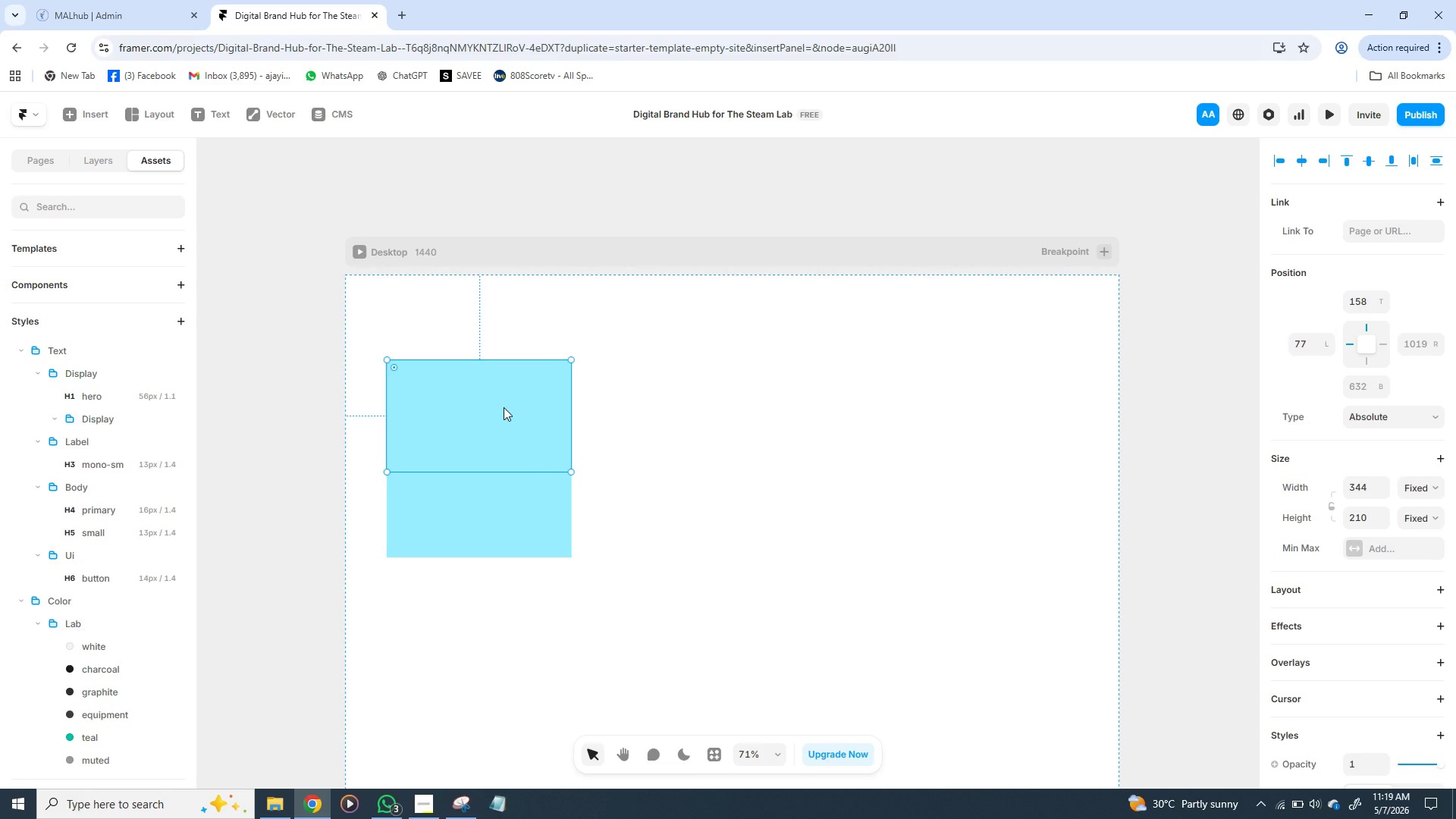 
wait(5.38)
 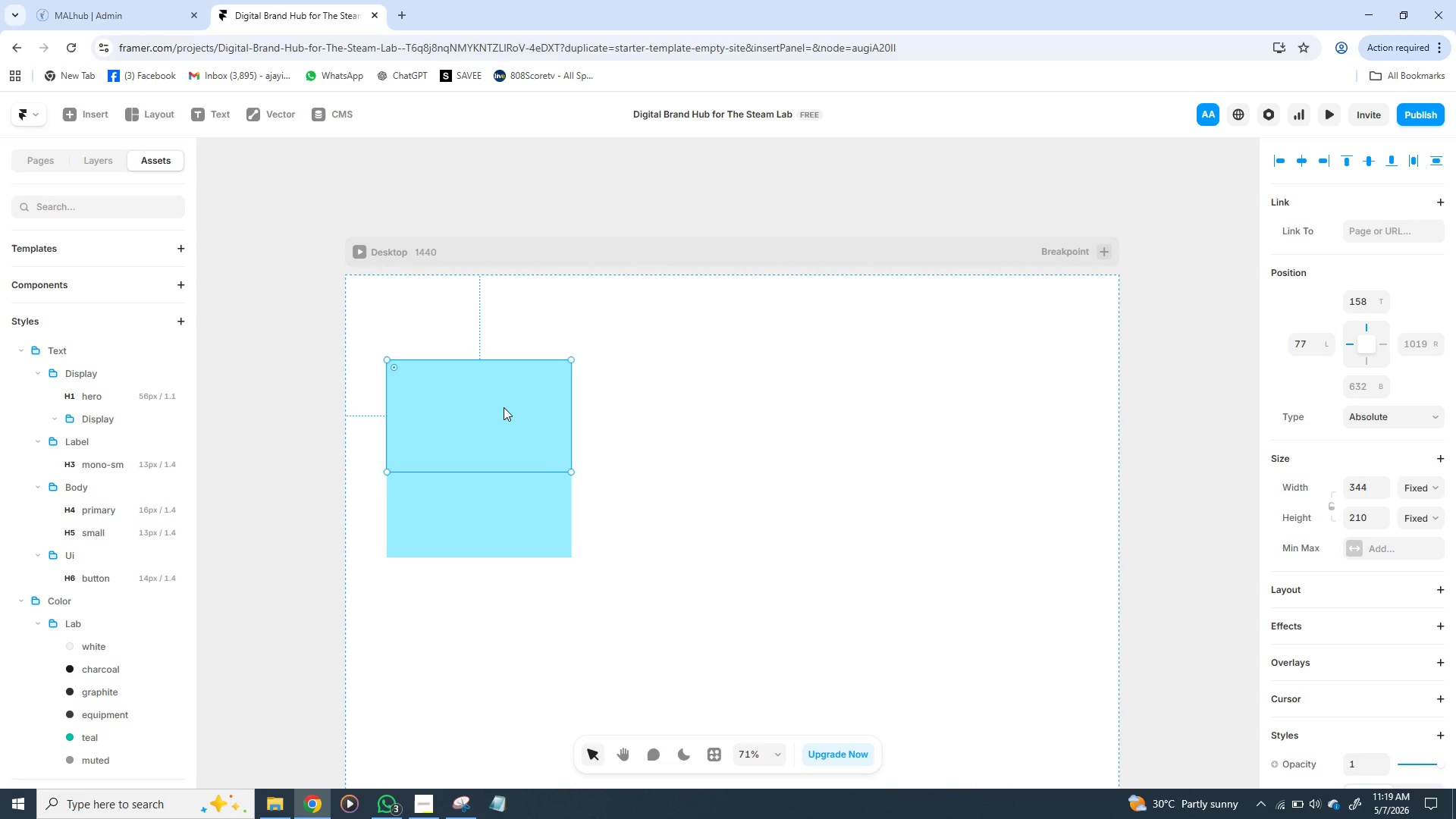 
mouse_move([1335, 657])
 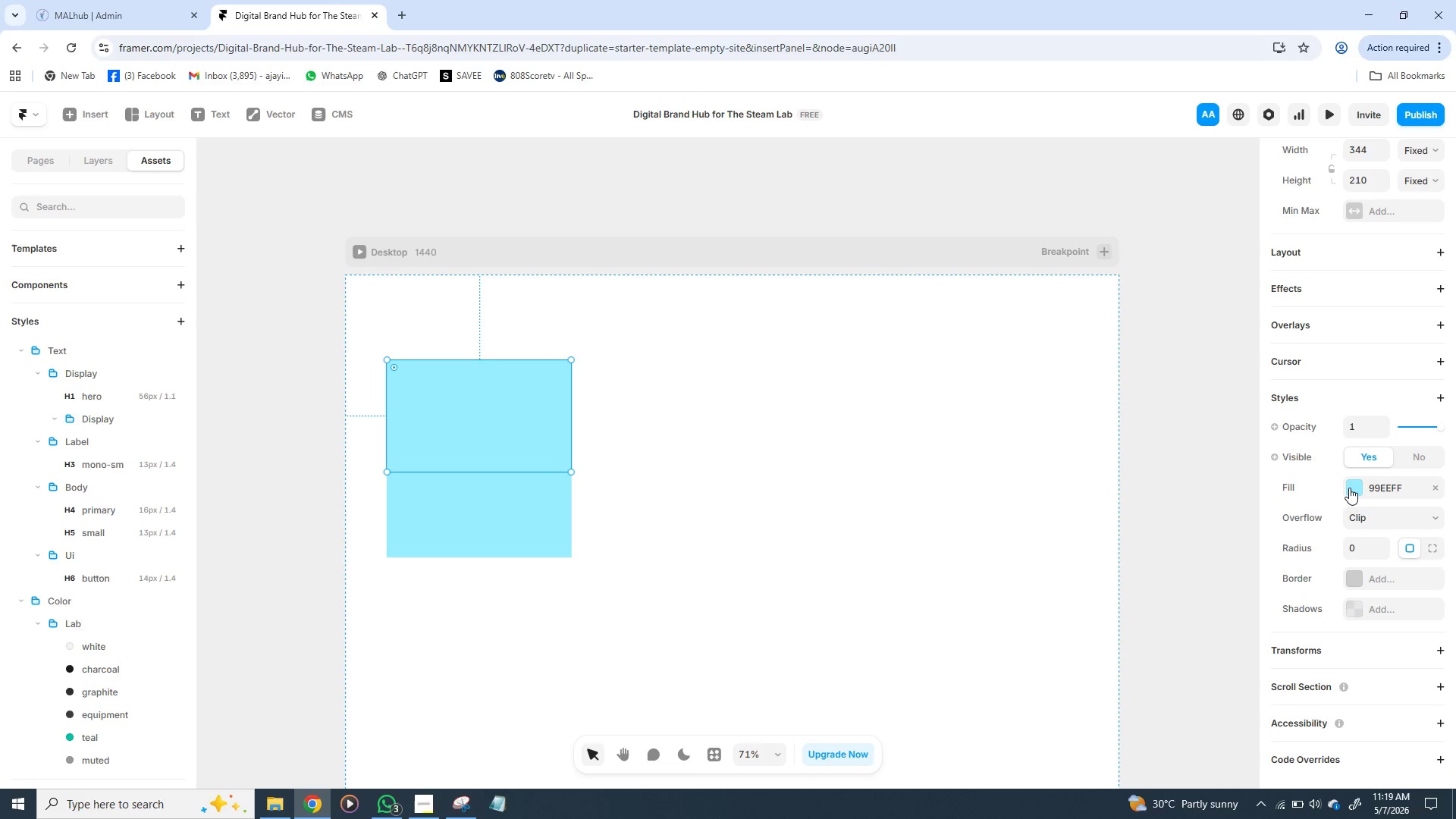 
left_click([1350, 488])
 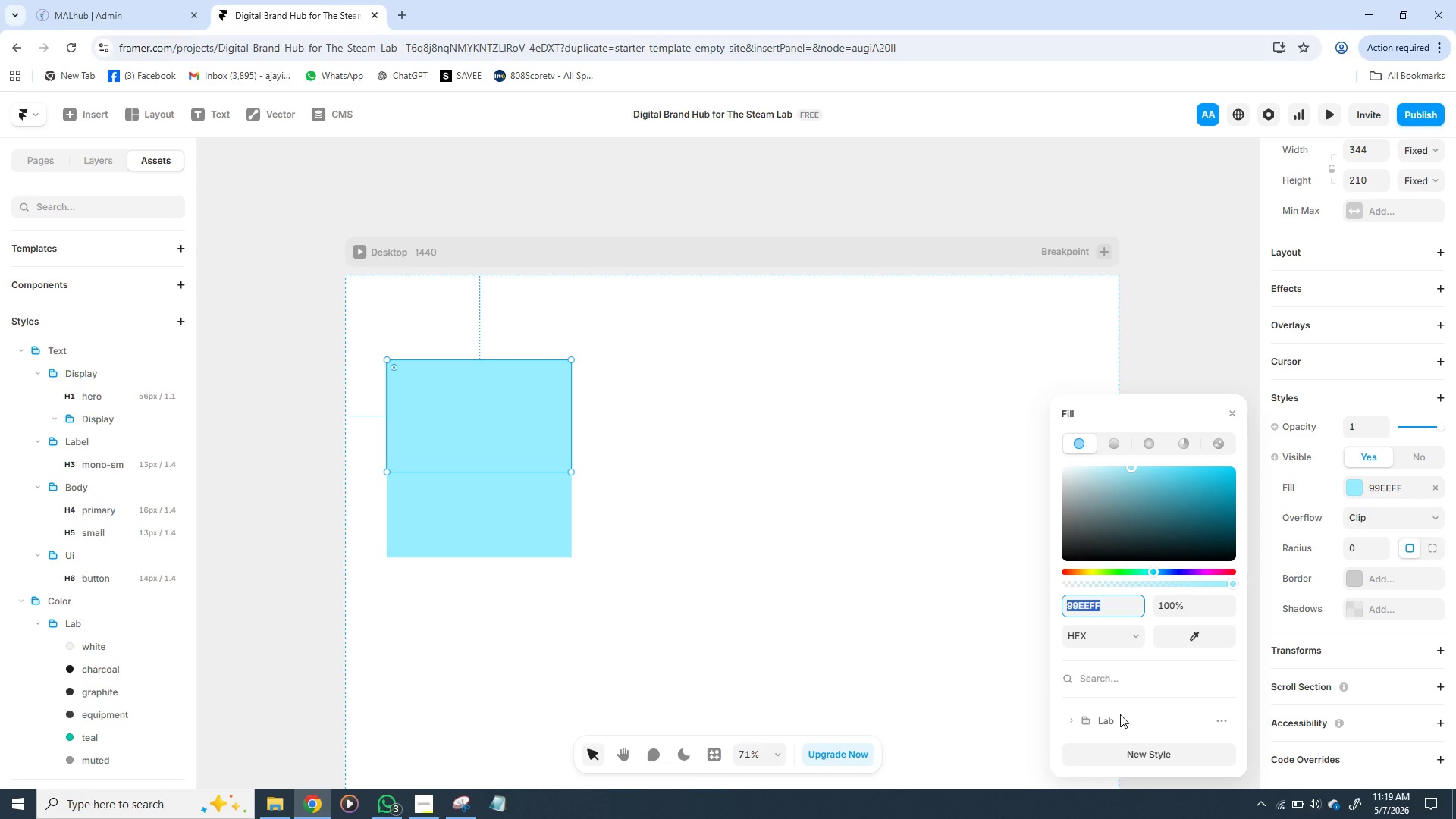 
double_click([1119, 714])
 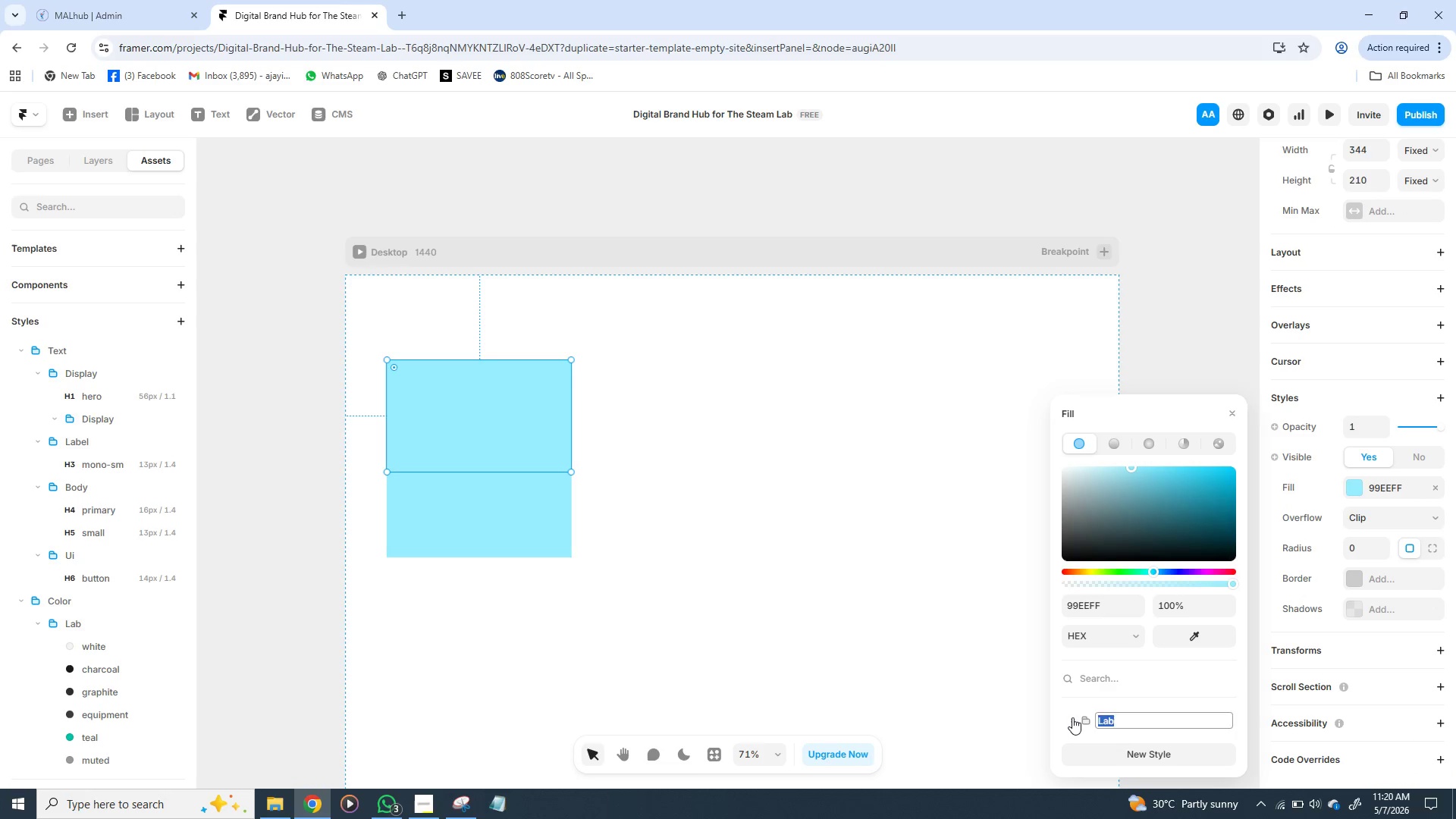 
left_click([1072, 717])
 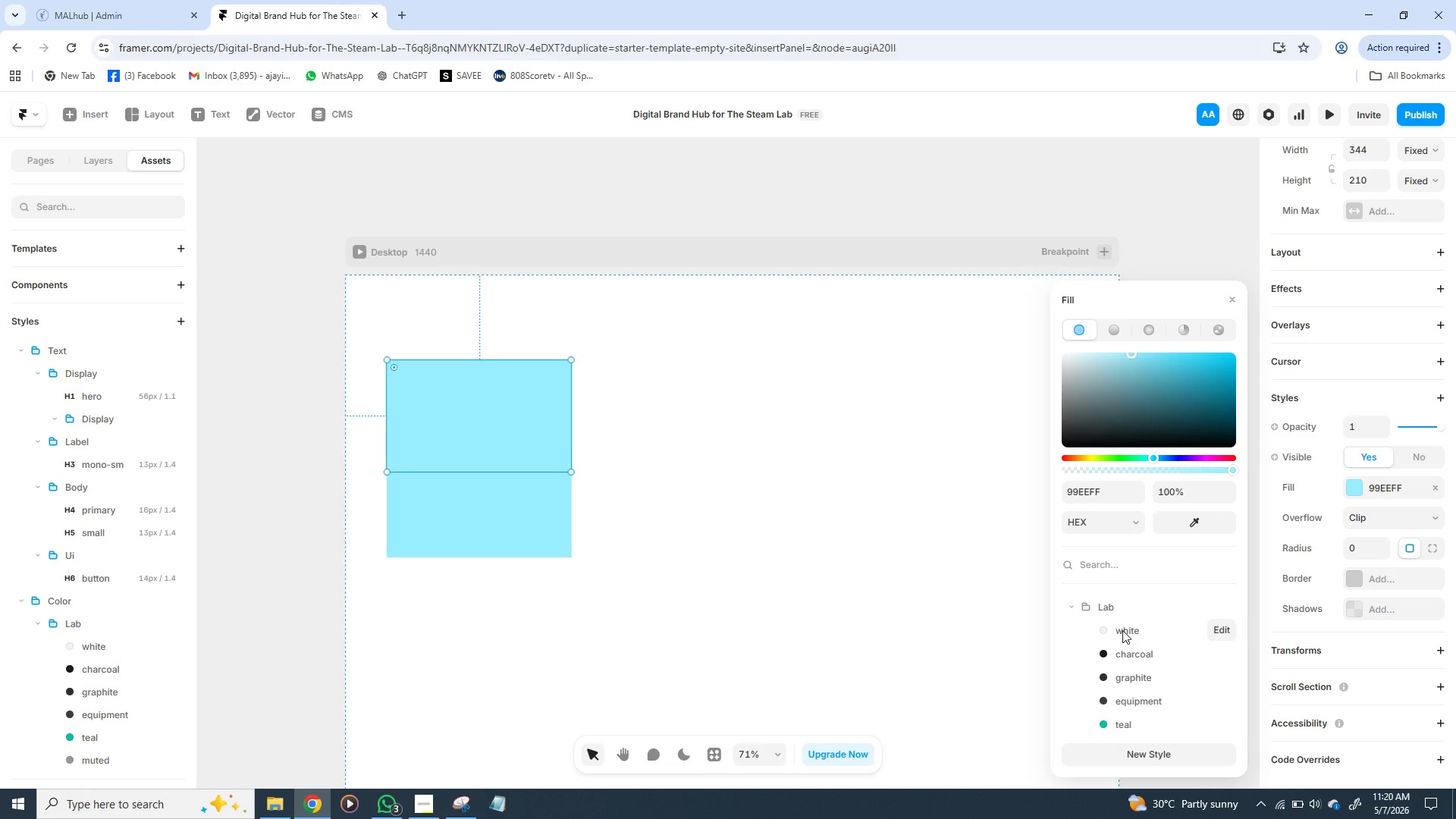 
left_click([1122, 630])
 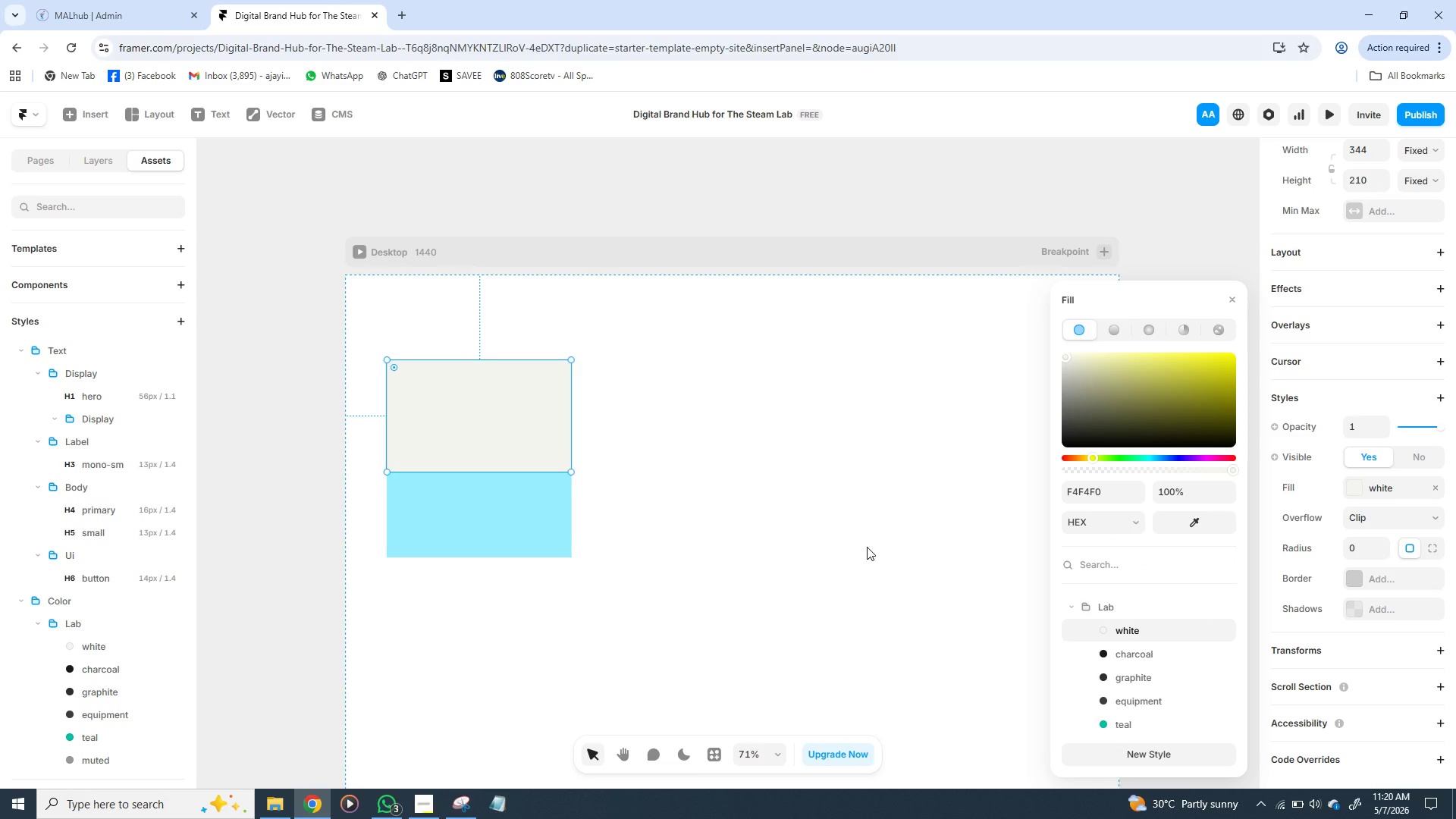 
wait(10.59)
 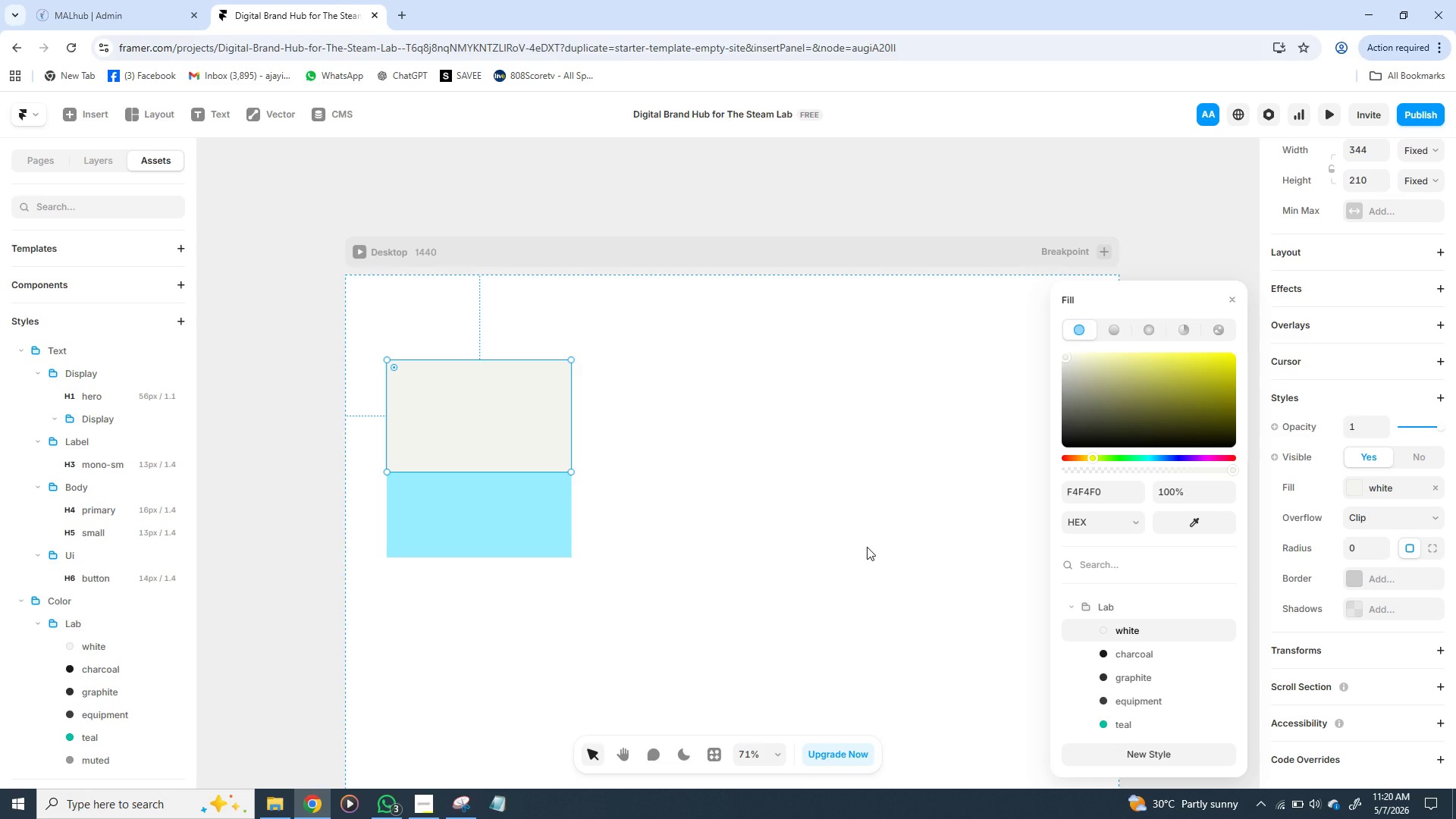 
left_click([604, 591])
 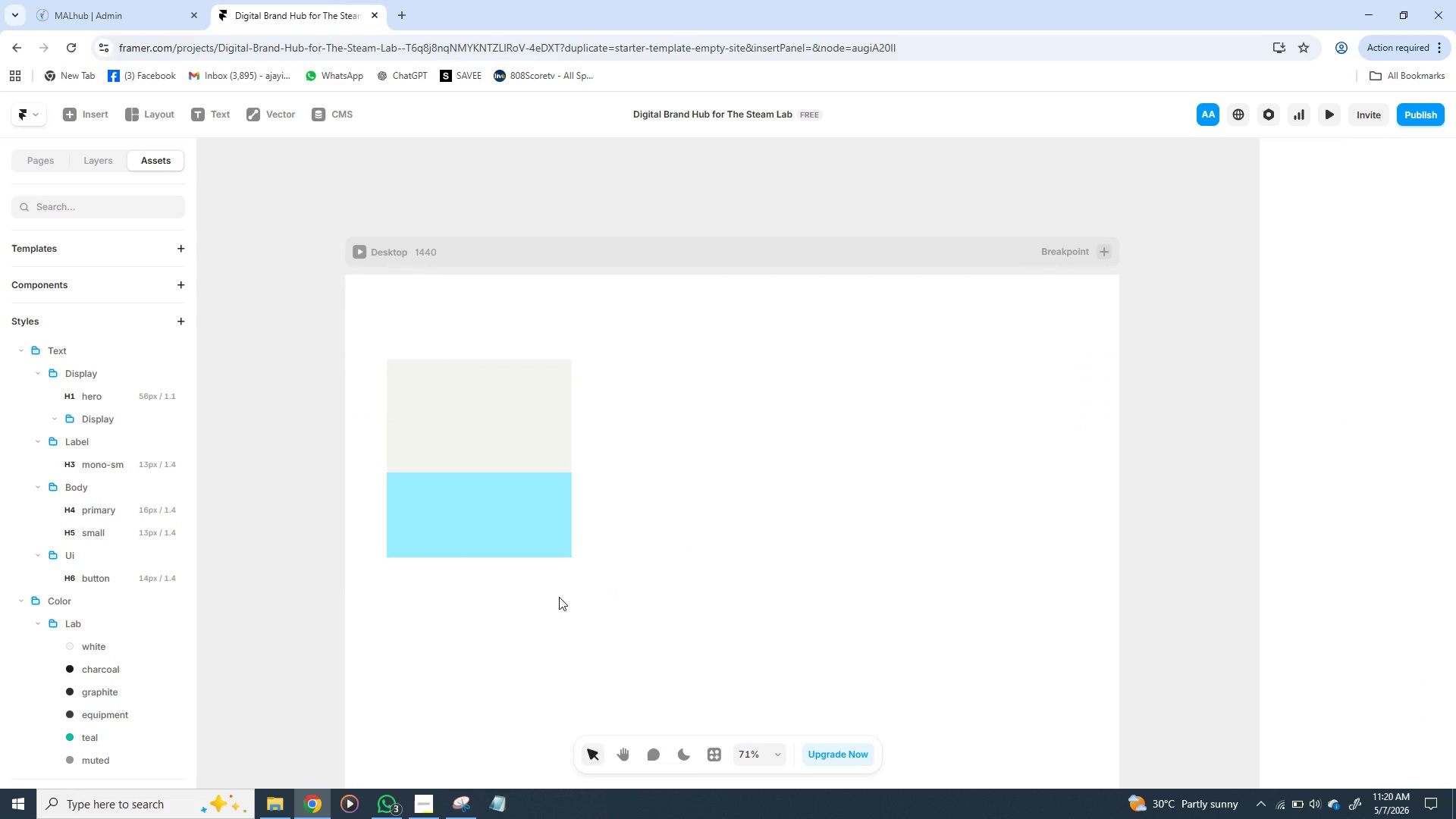 
wait(9.67)
 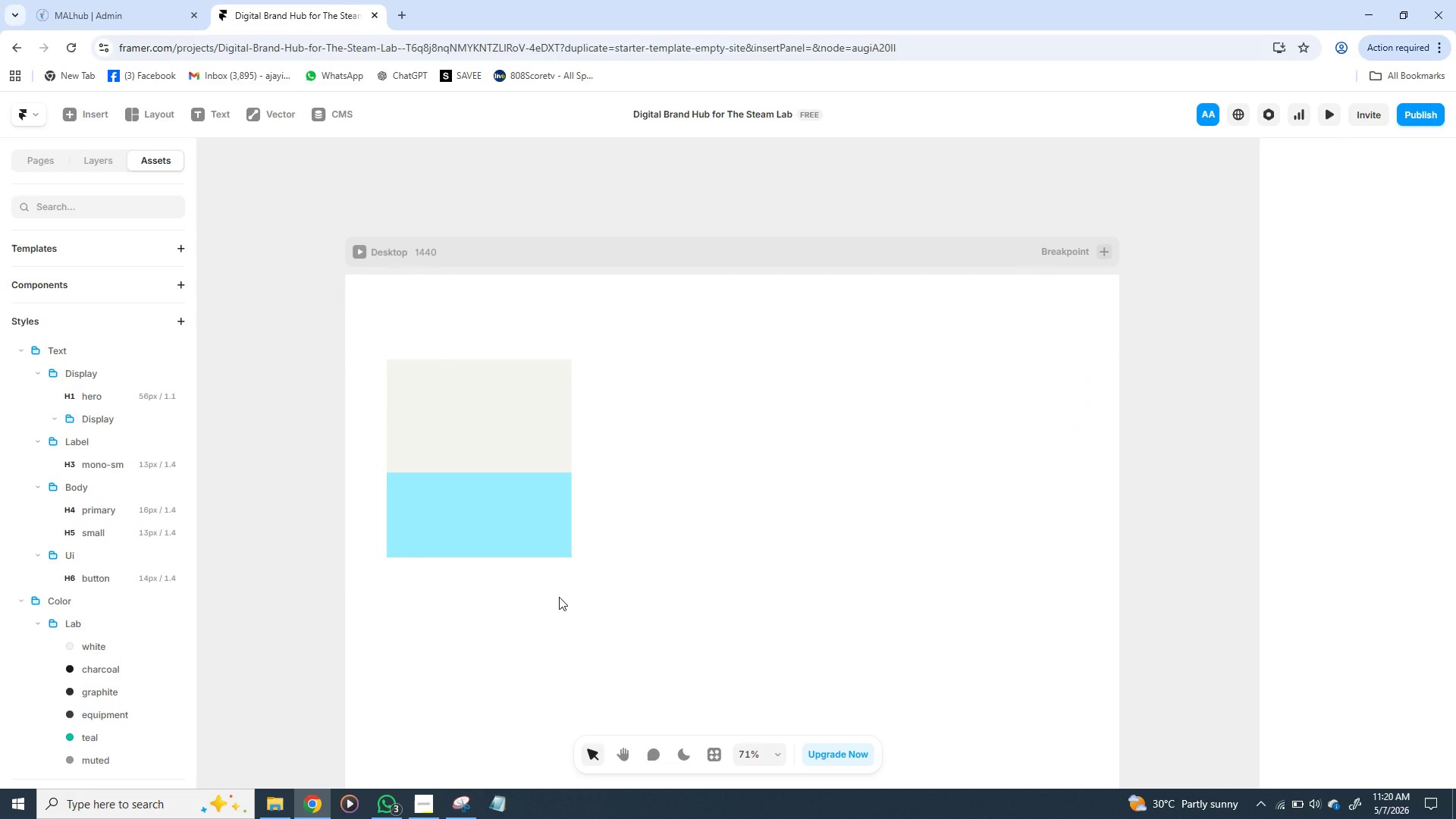 
left_click([483, 408])
 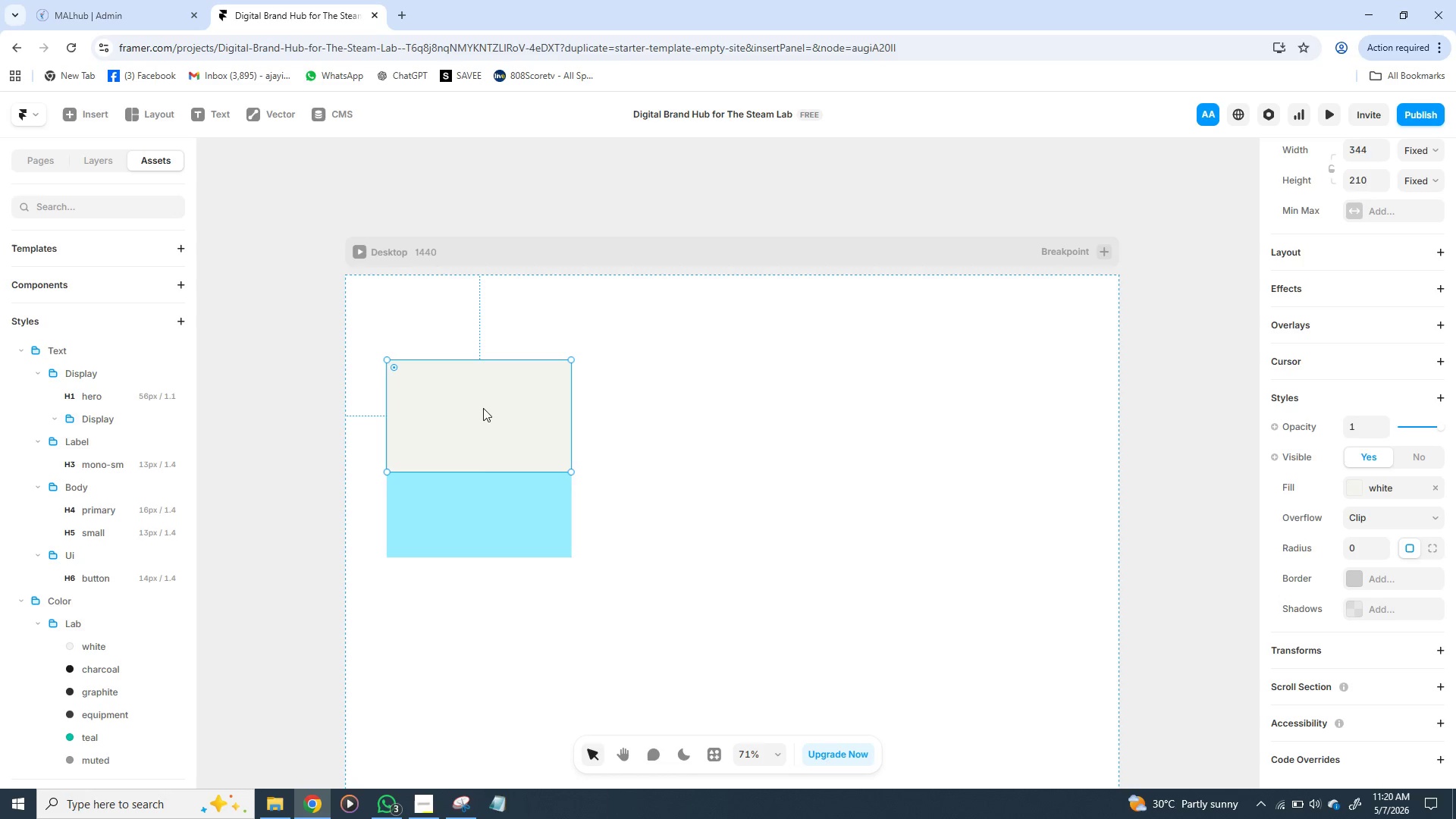 
hold_key(key=ShiftLeft, duration=1.53)
left_click([483, 500])
 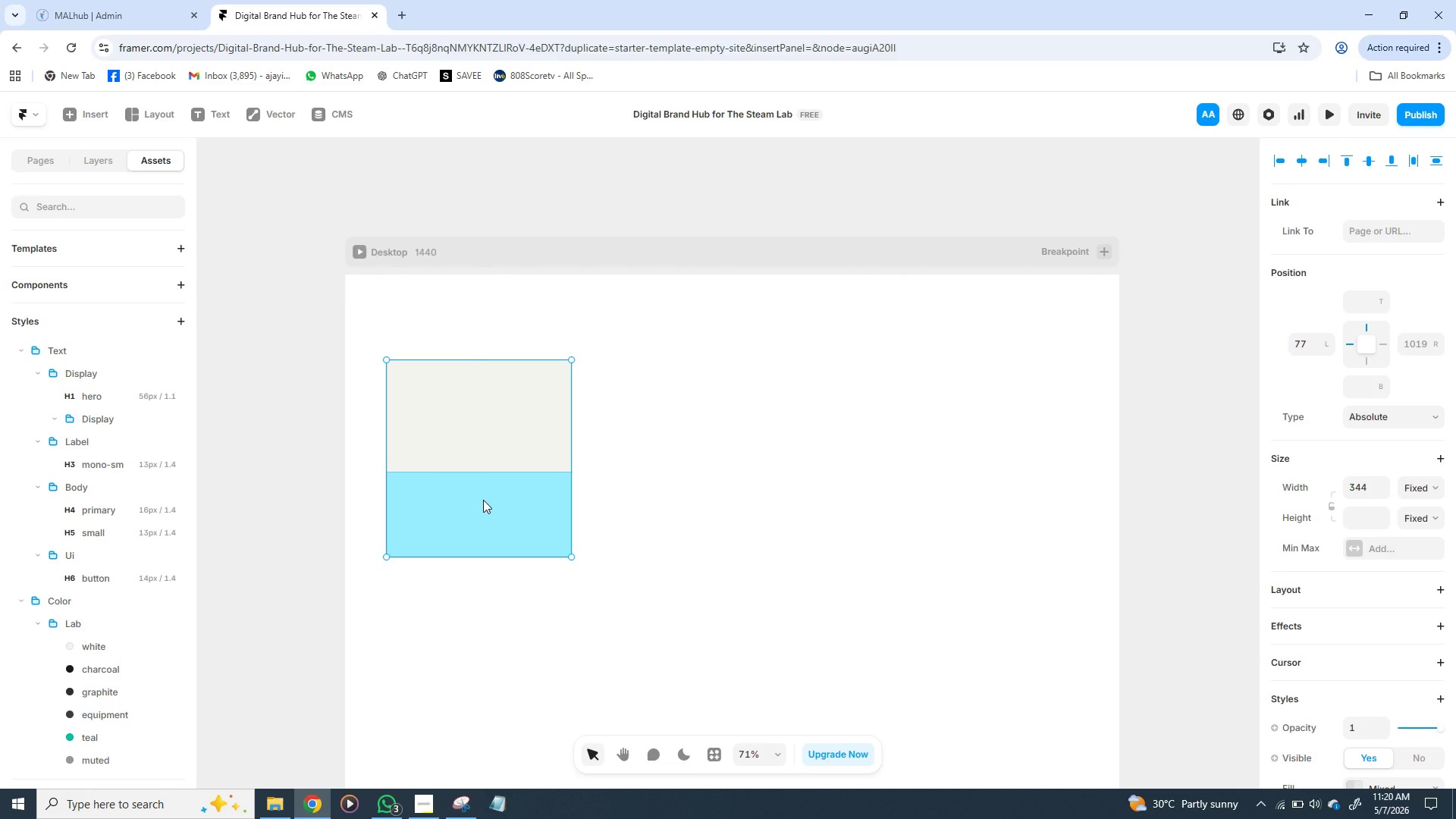 
key(Shift+ShiftLeft)
 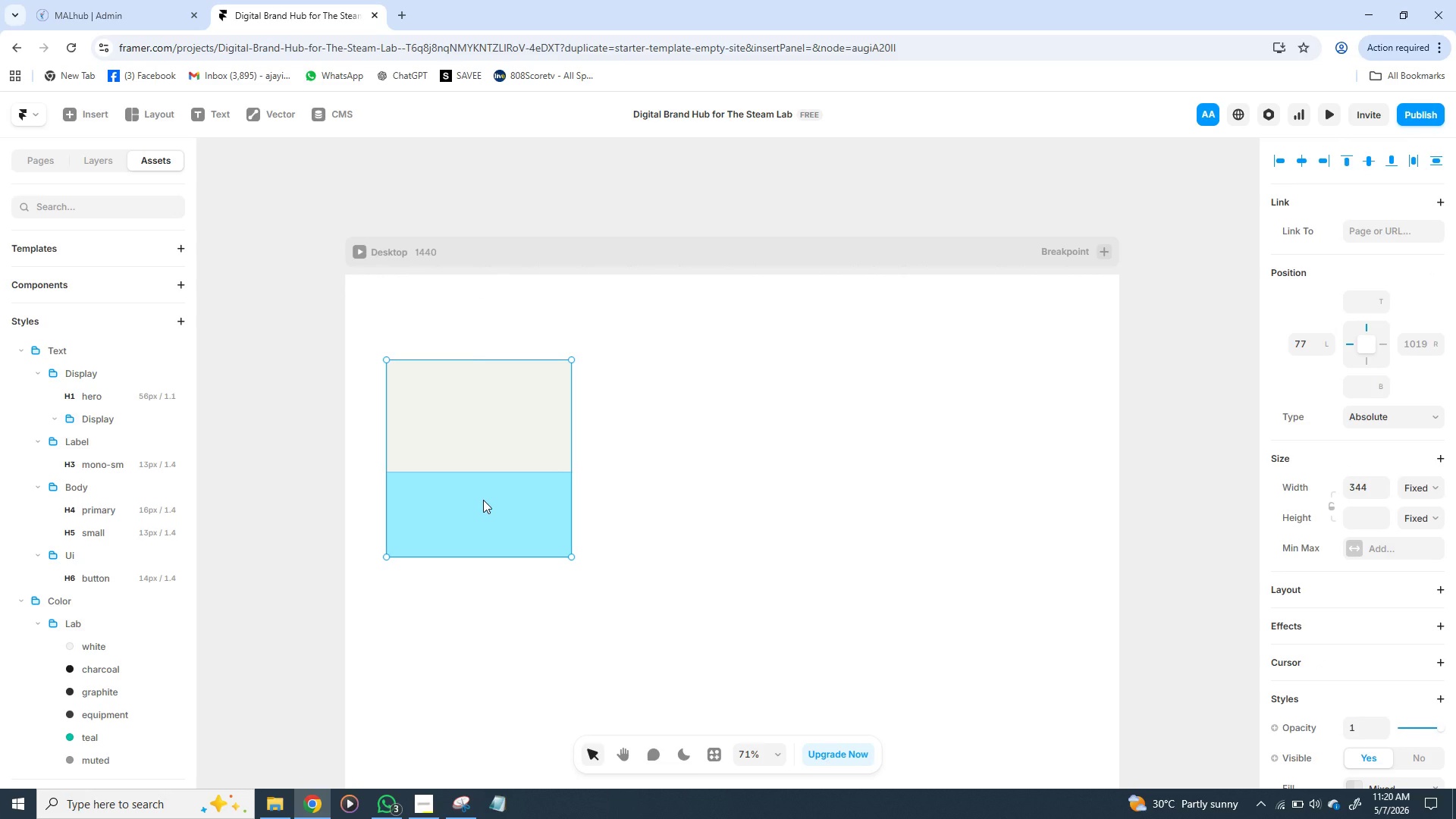 
key(Shift+ShiftLeft)
 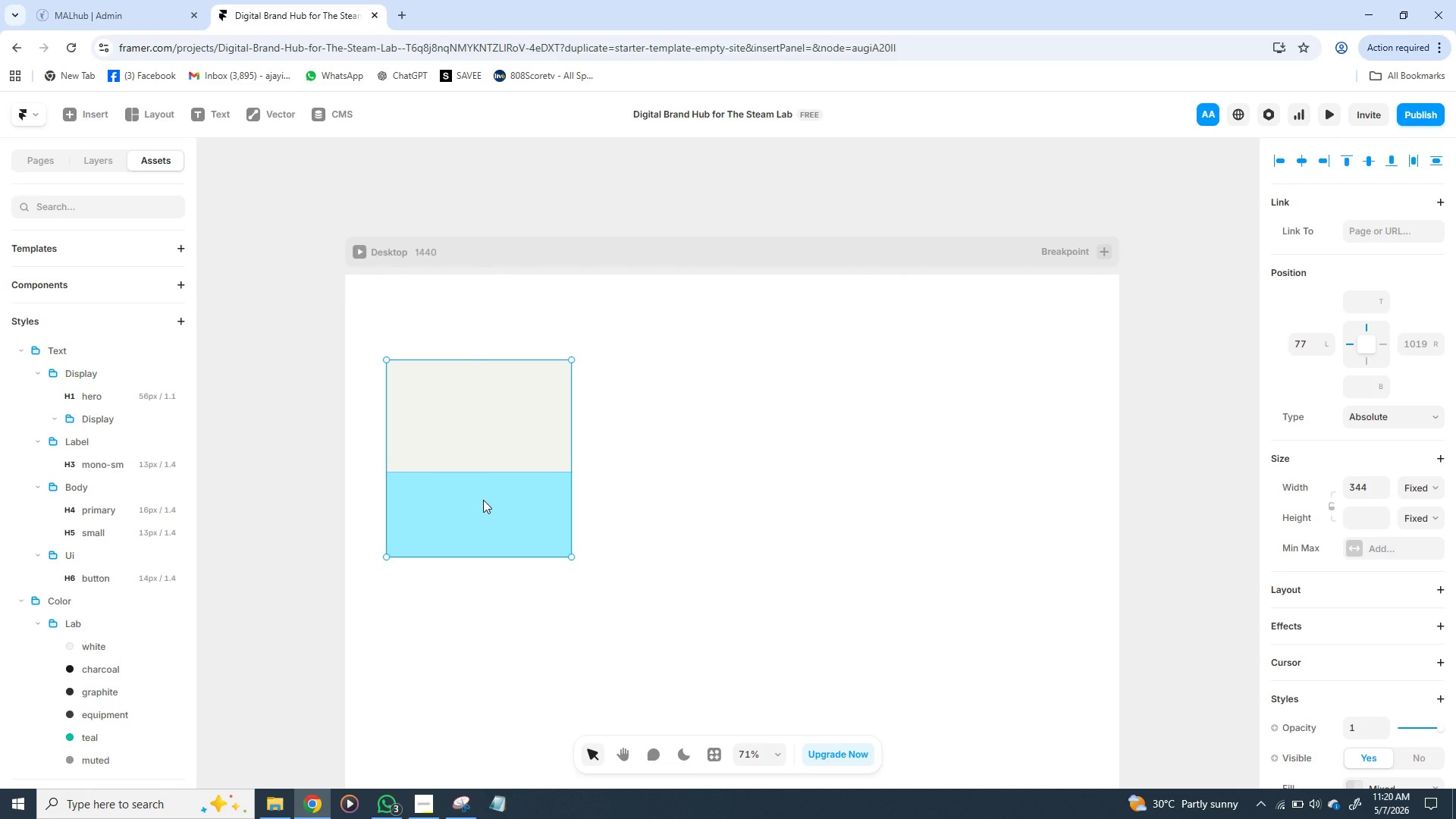 
key(Shift+ShiftLeft)
 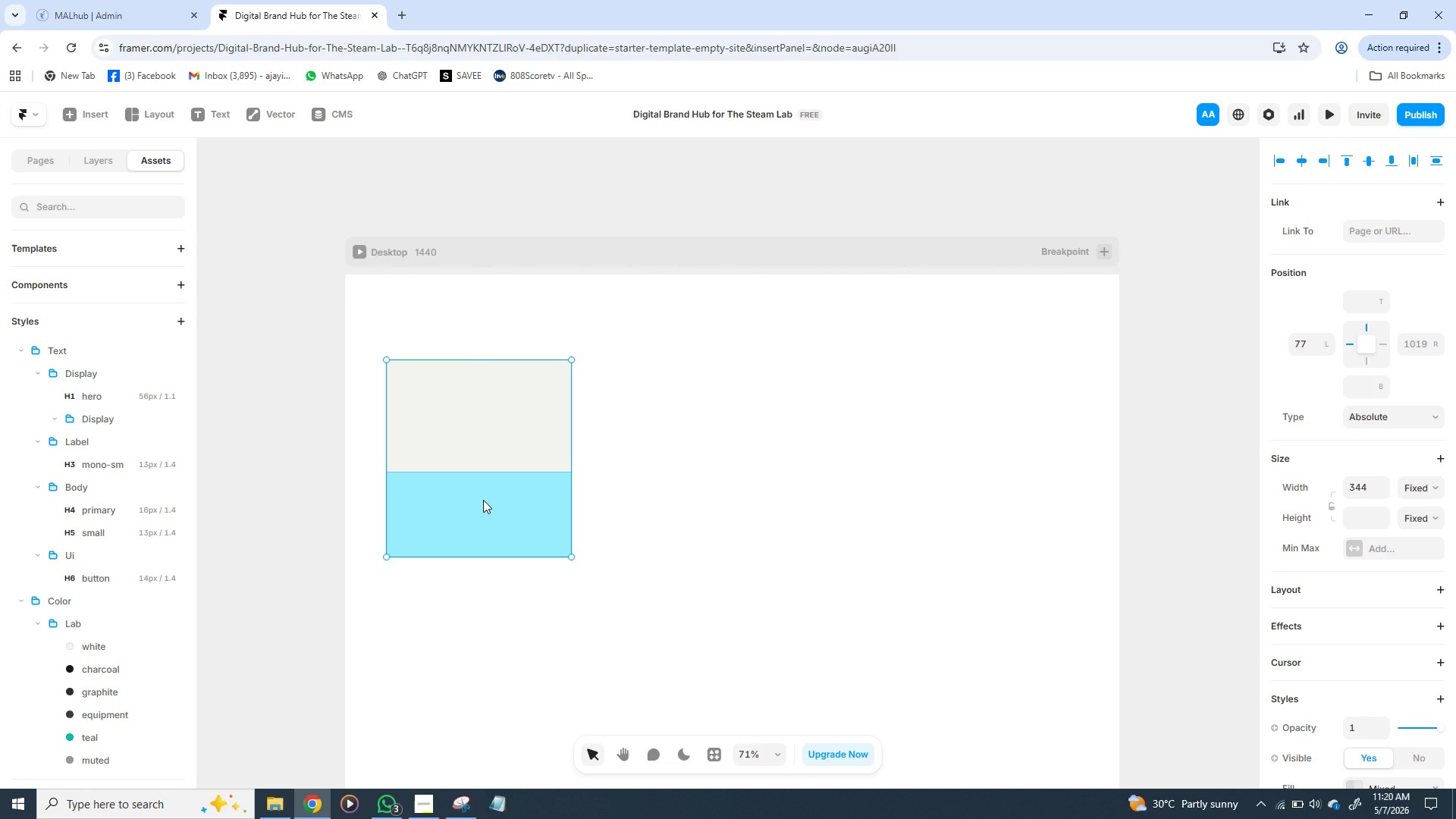 
key(Shift+A)
 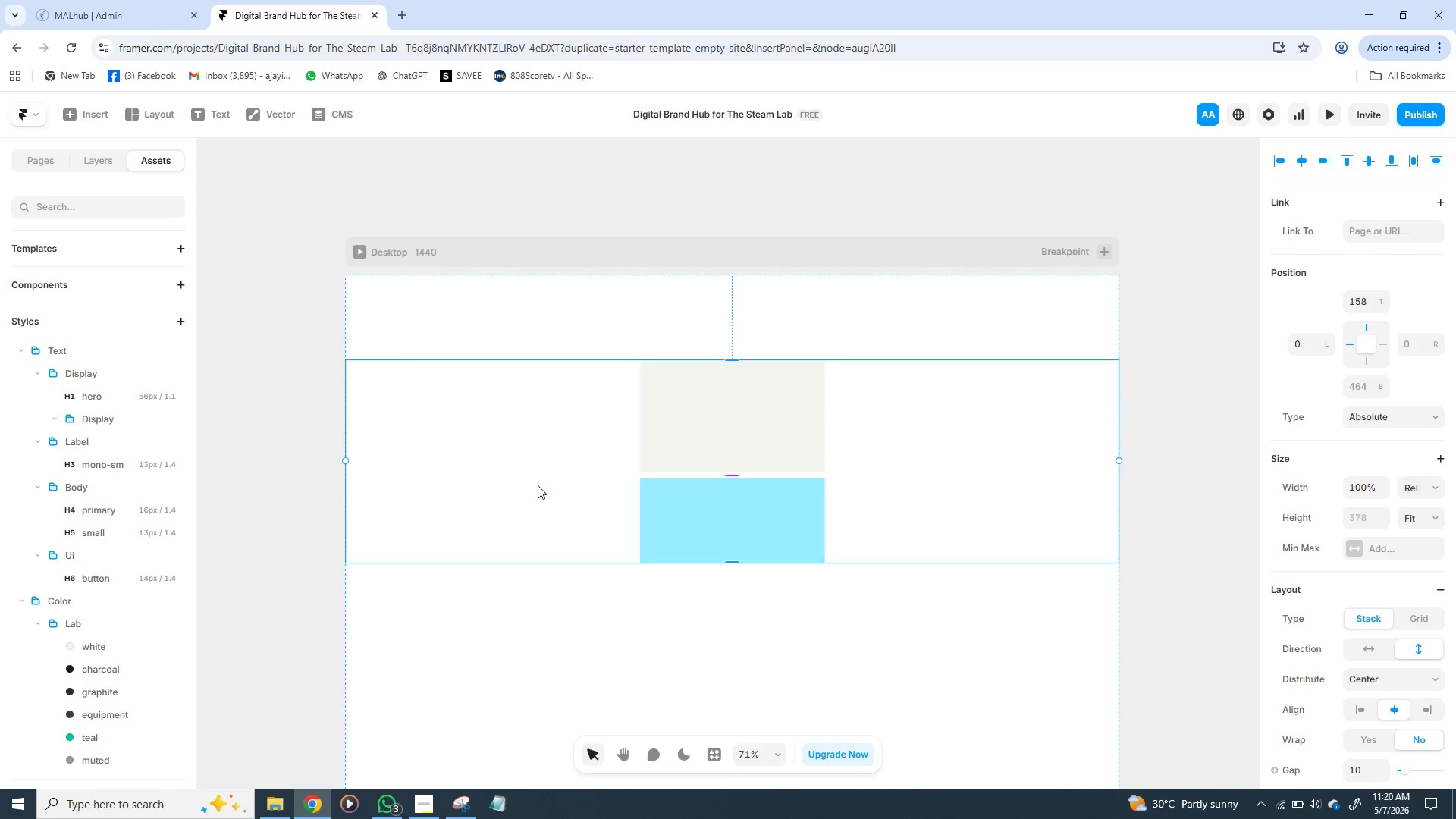 
wait(10.16)
 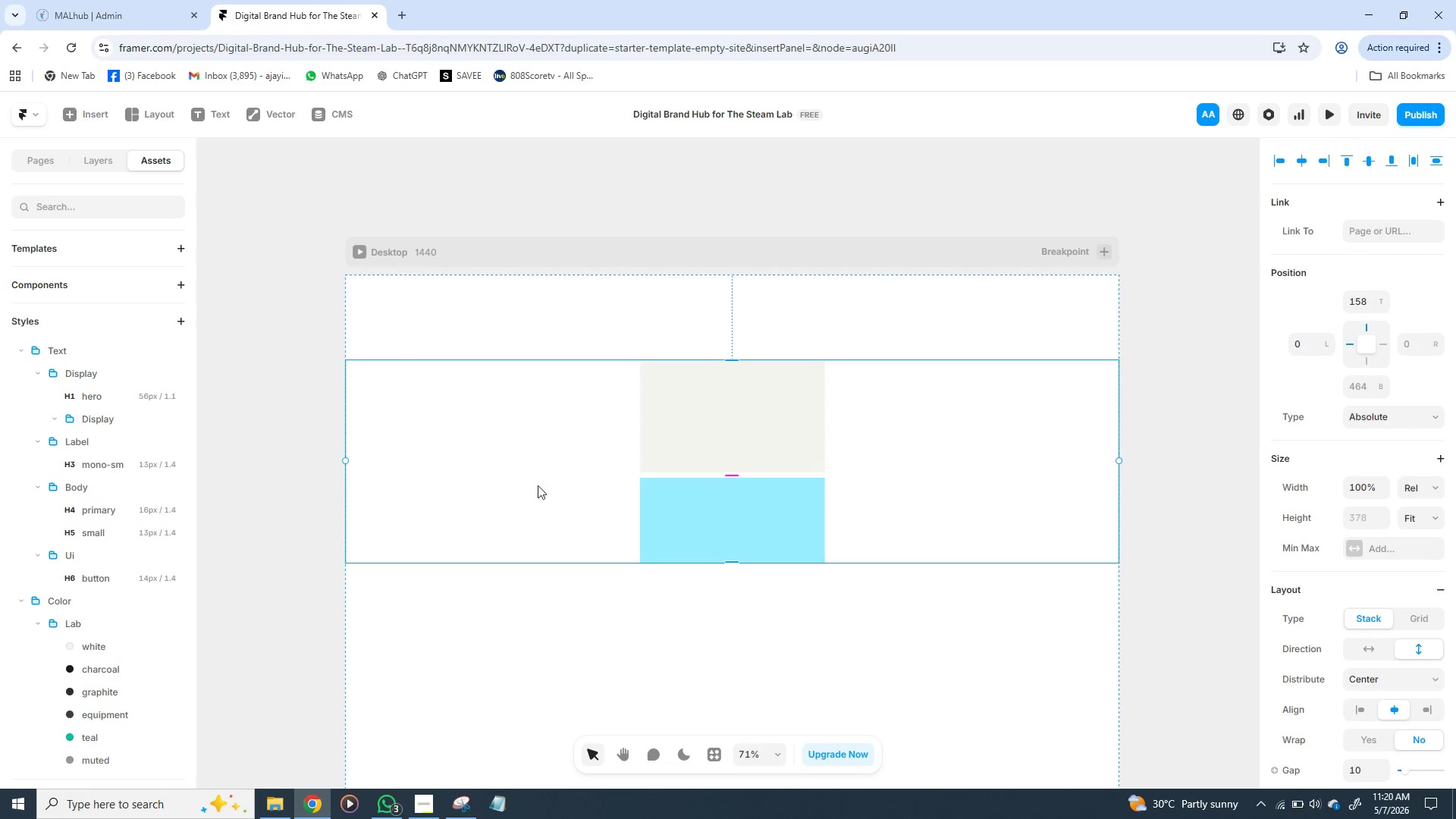 
left_click([1440, 493])
 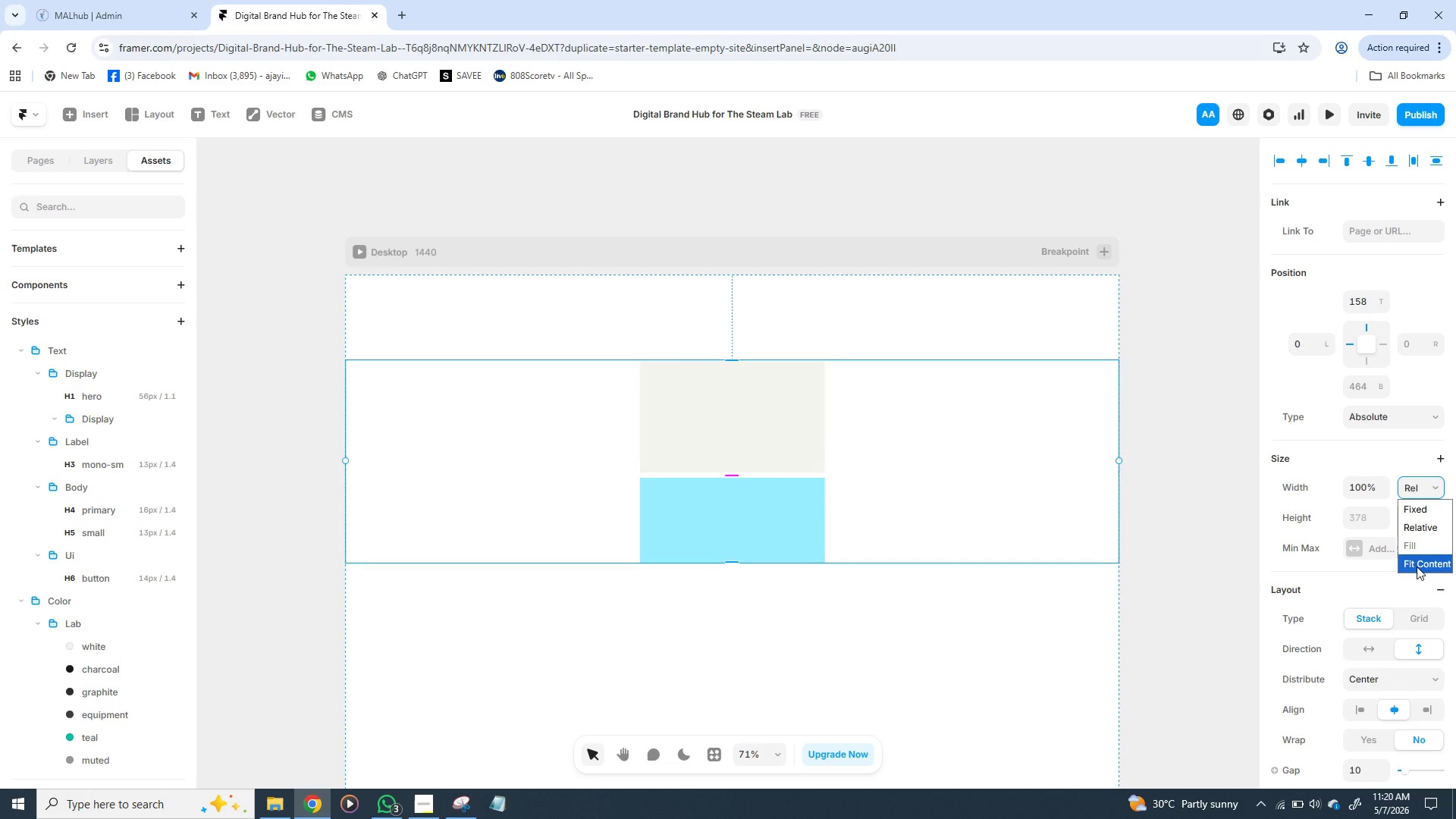 
left_click([1417, 566])
 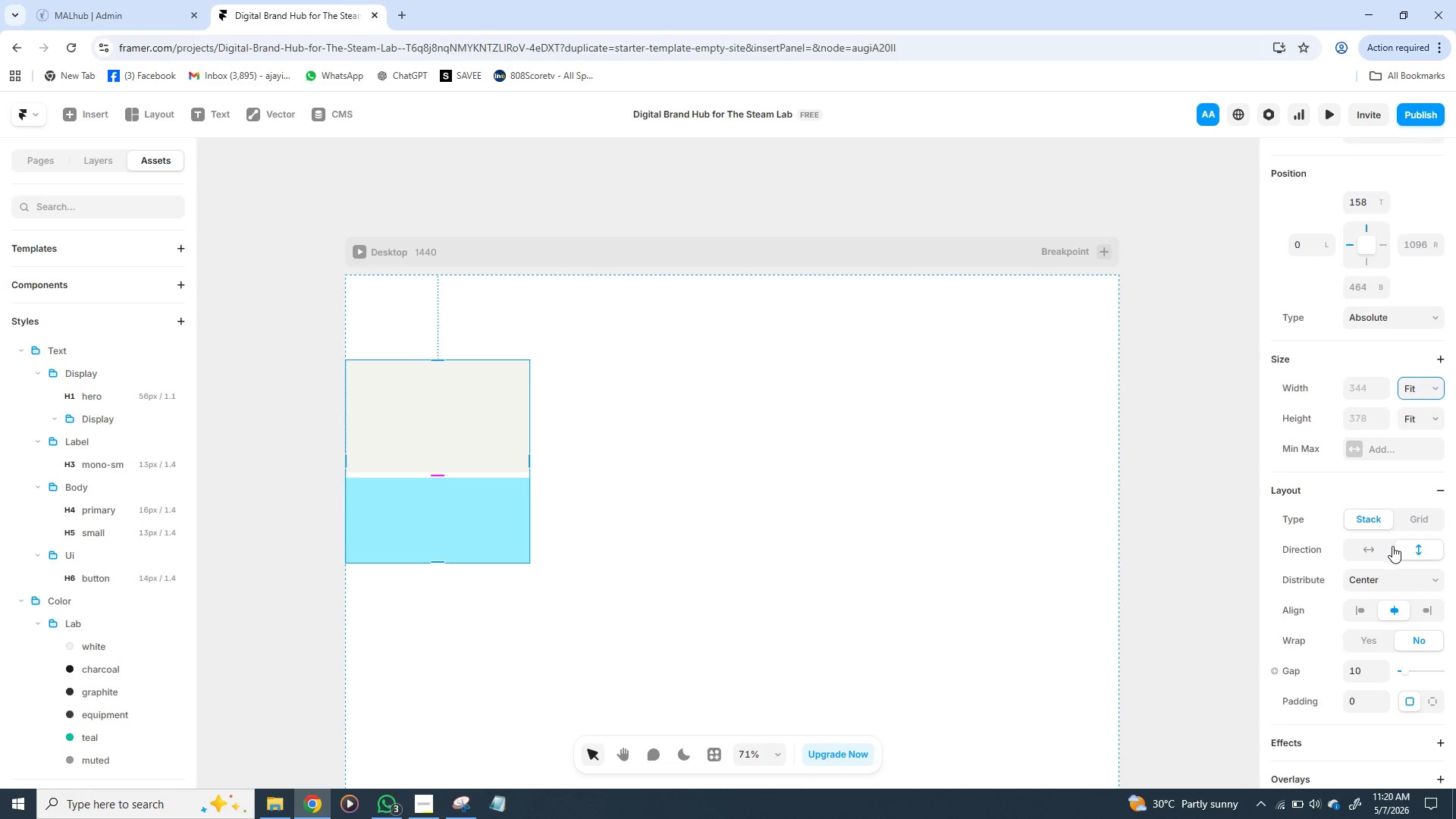 
wait(7.41)
 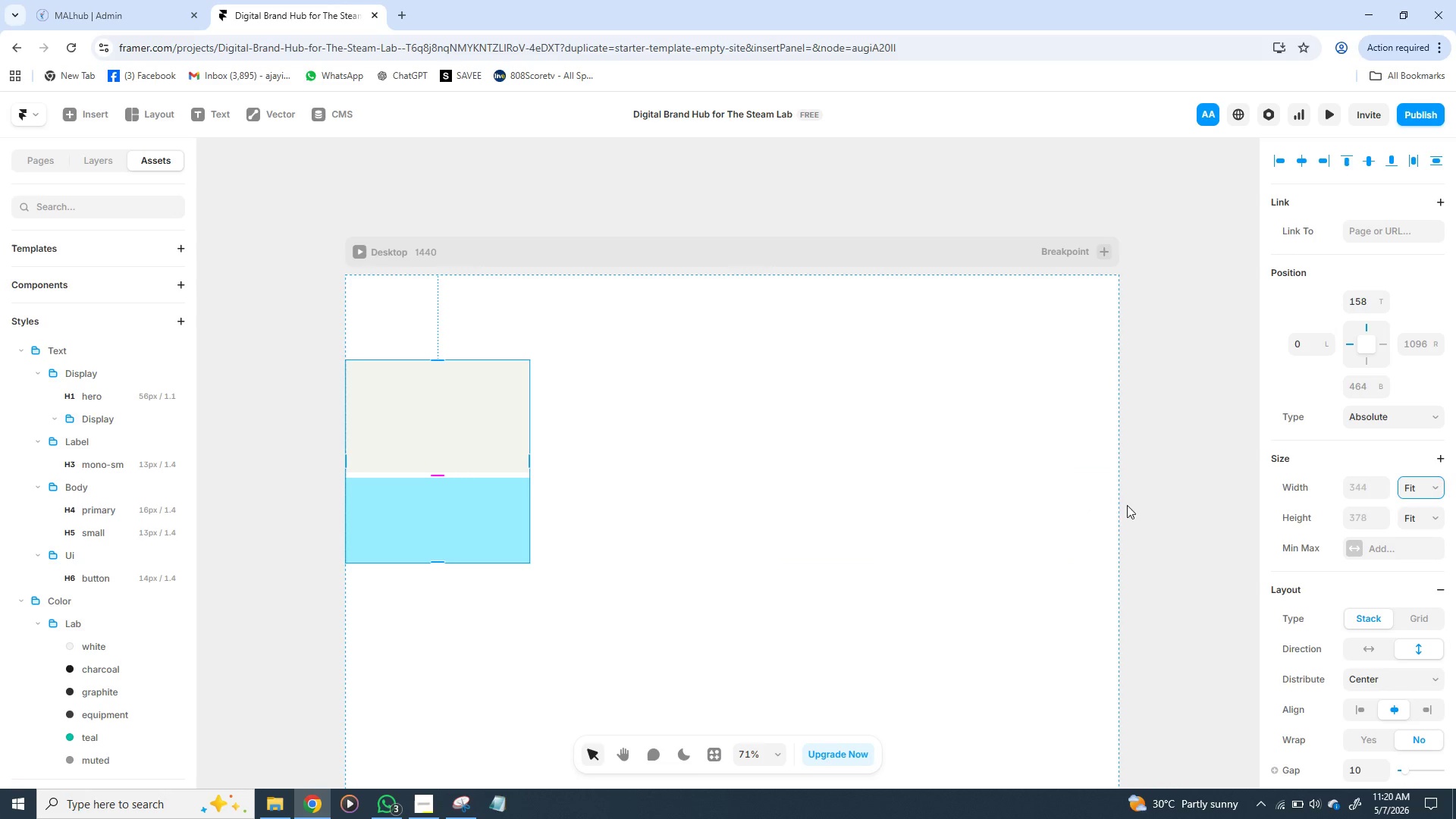 
left_click([1370, 665])
 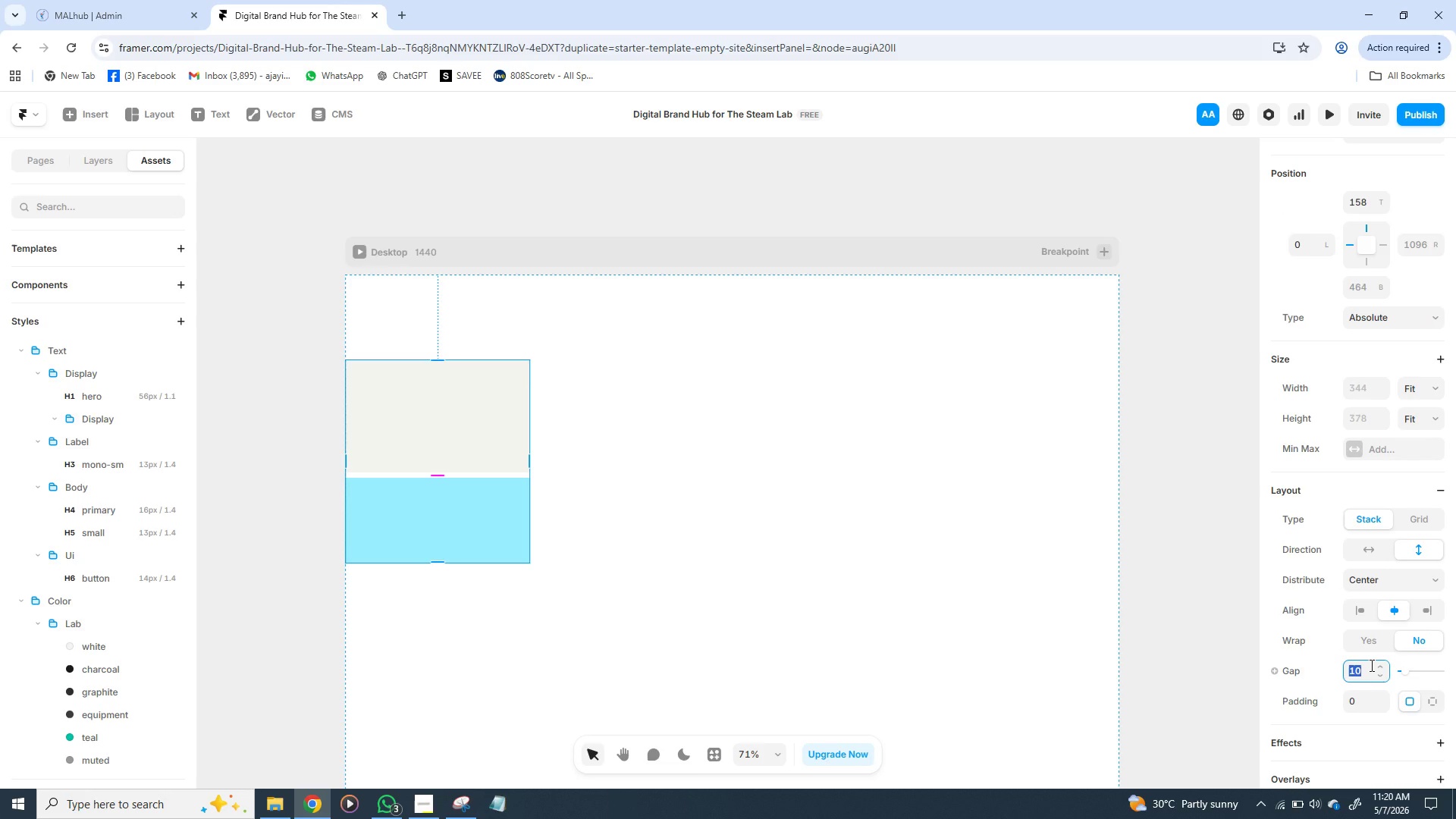 
key(0)
 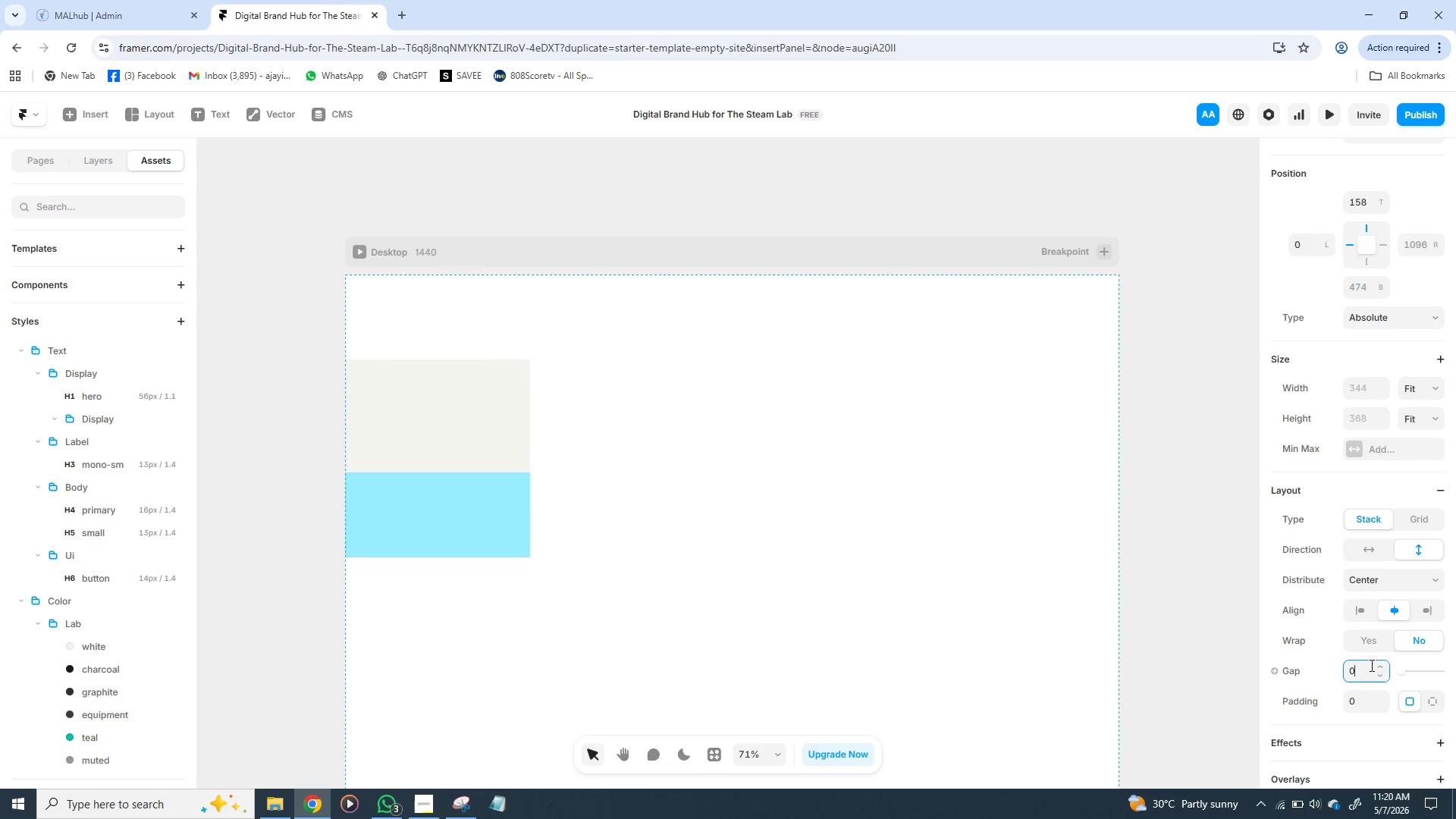 
key(Enter)
 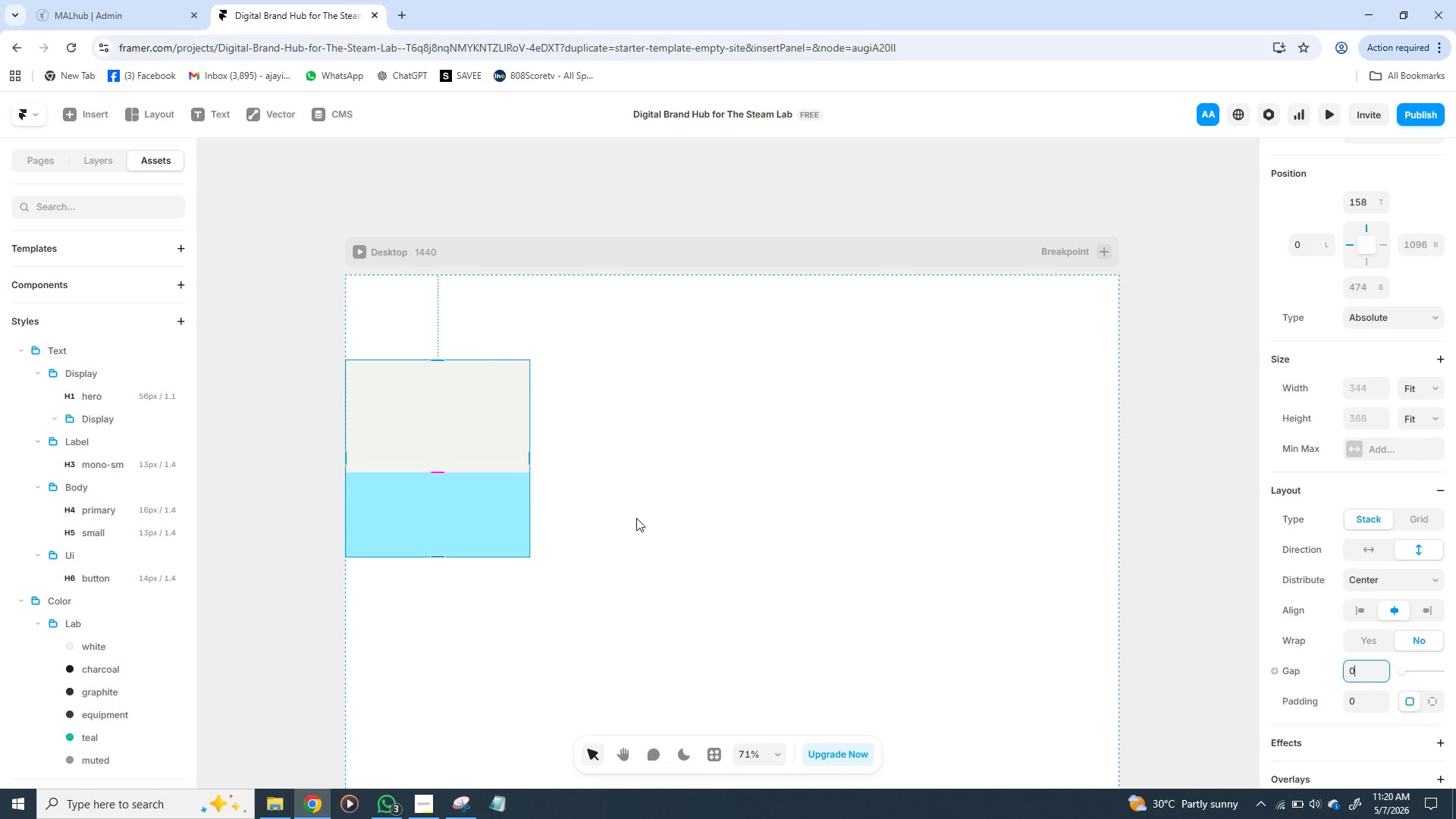 
left_click([636, 518])
 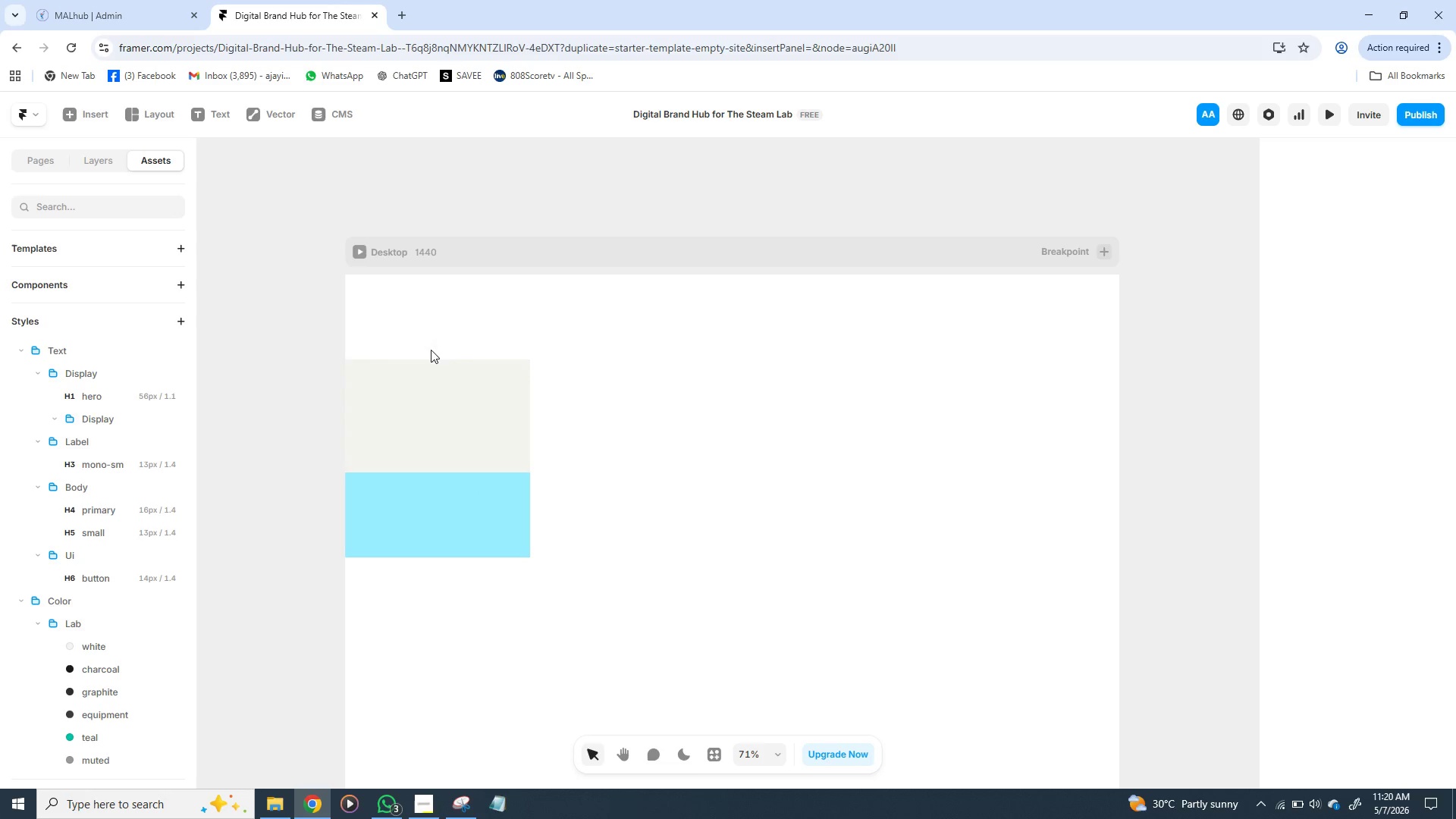 
left_click([418, 370])
 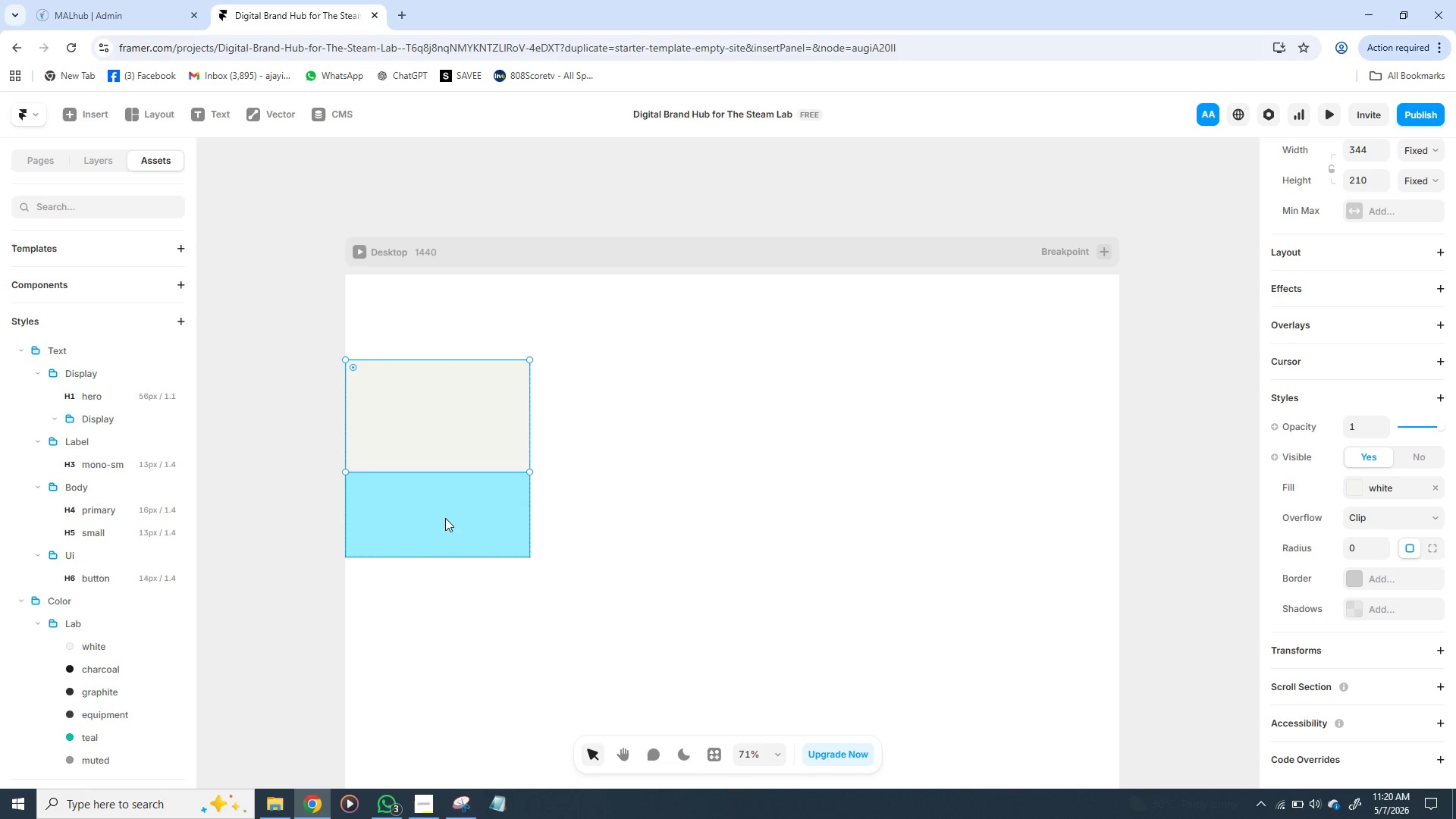 
left_click([445, 518])
 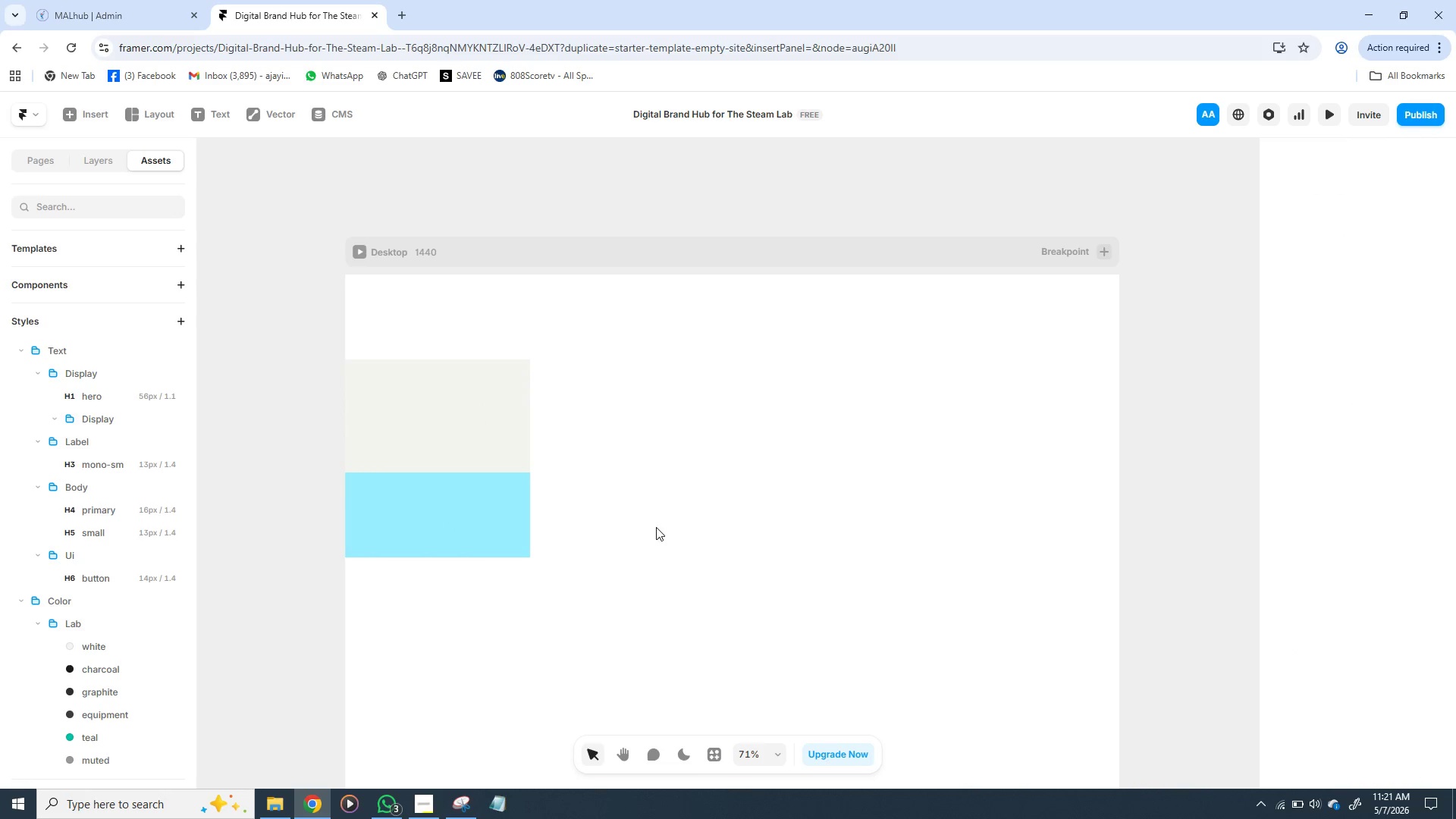 
left_click([656, 527])
 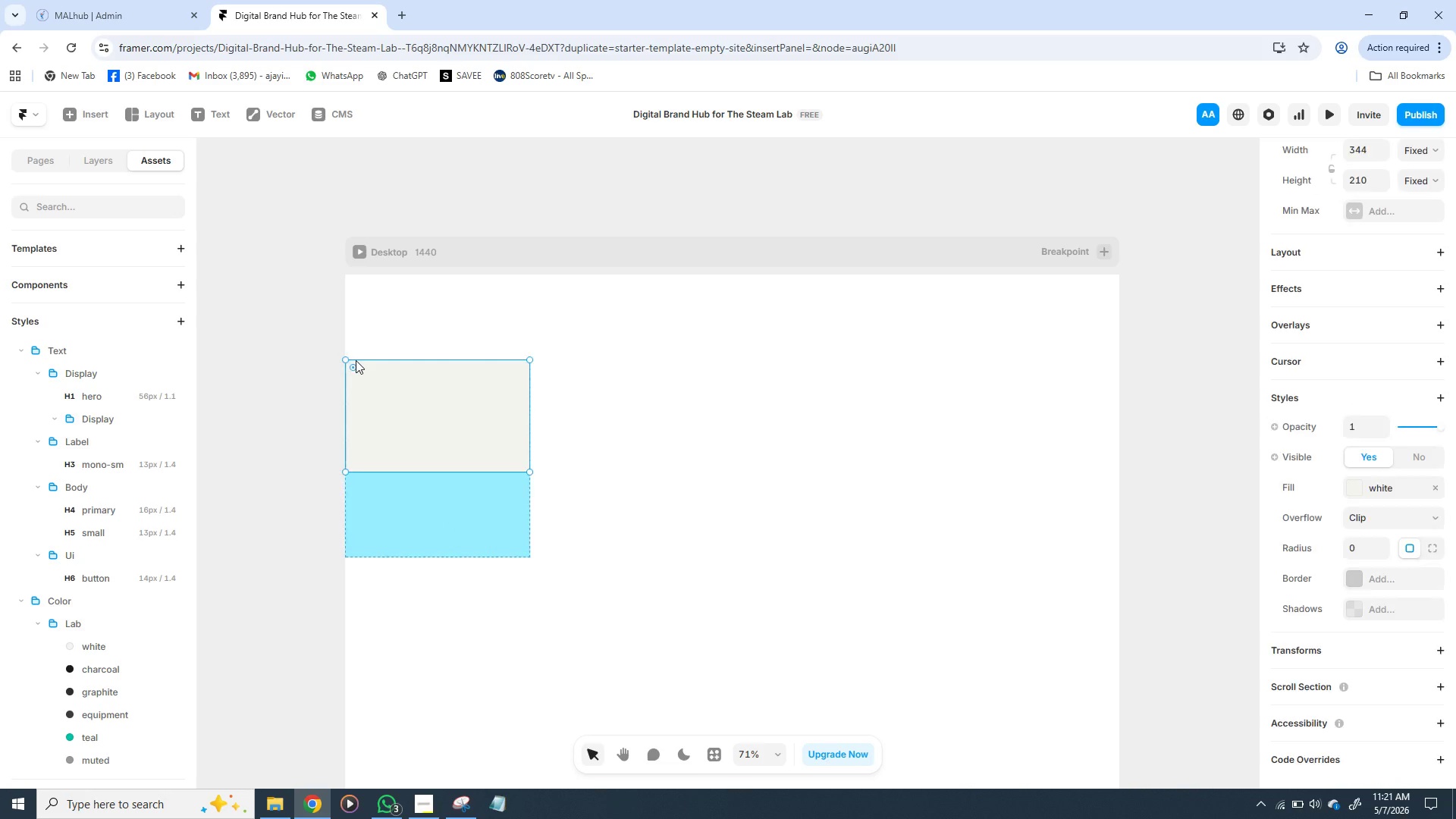 
left_click([356, 360])
 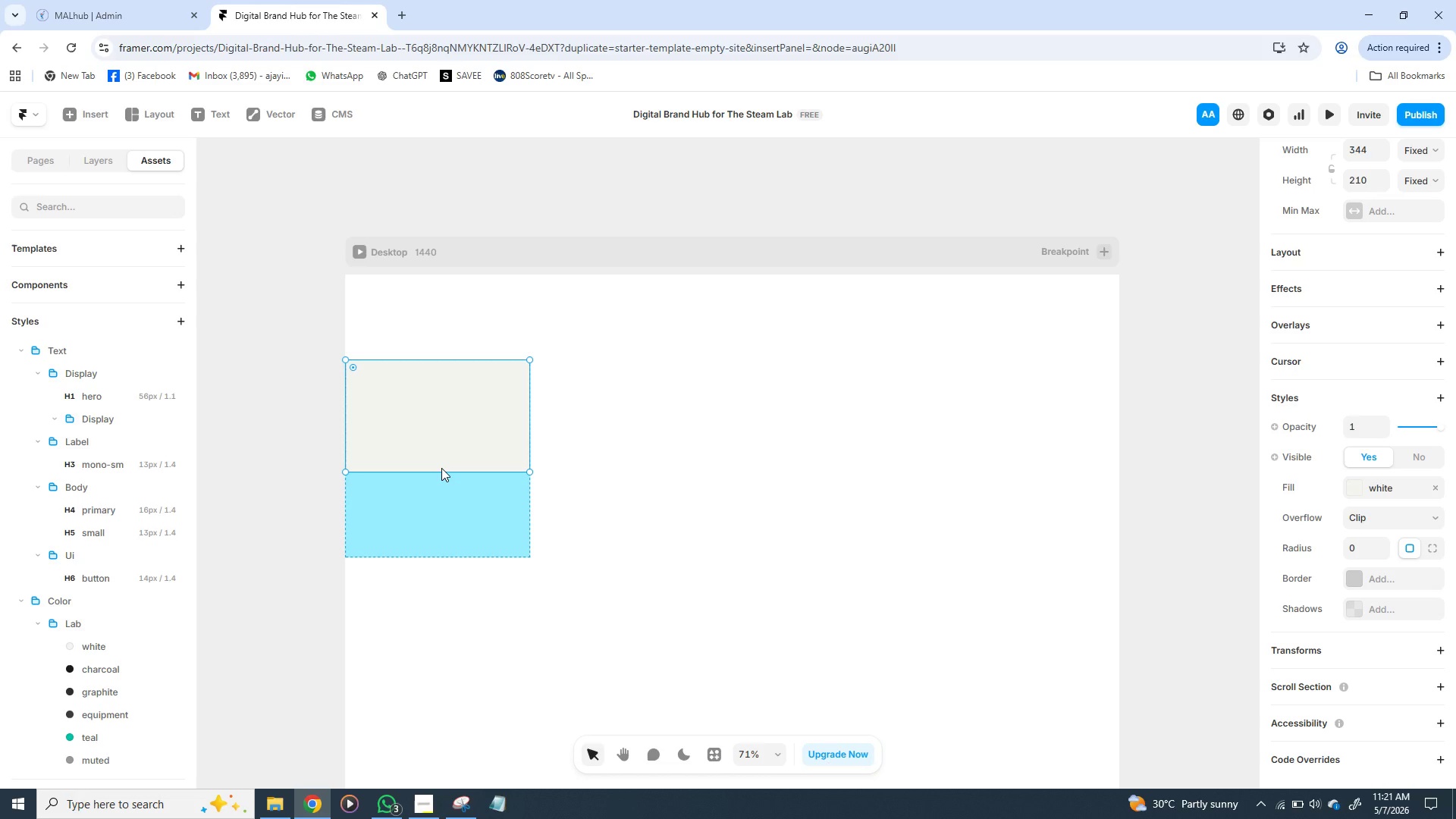 
left_click_drag(start_coordinate=[441, 468], to_coordinate=[513, 438])
 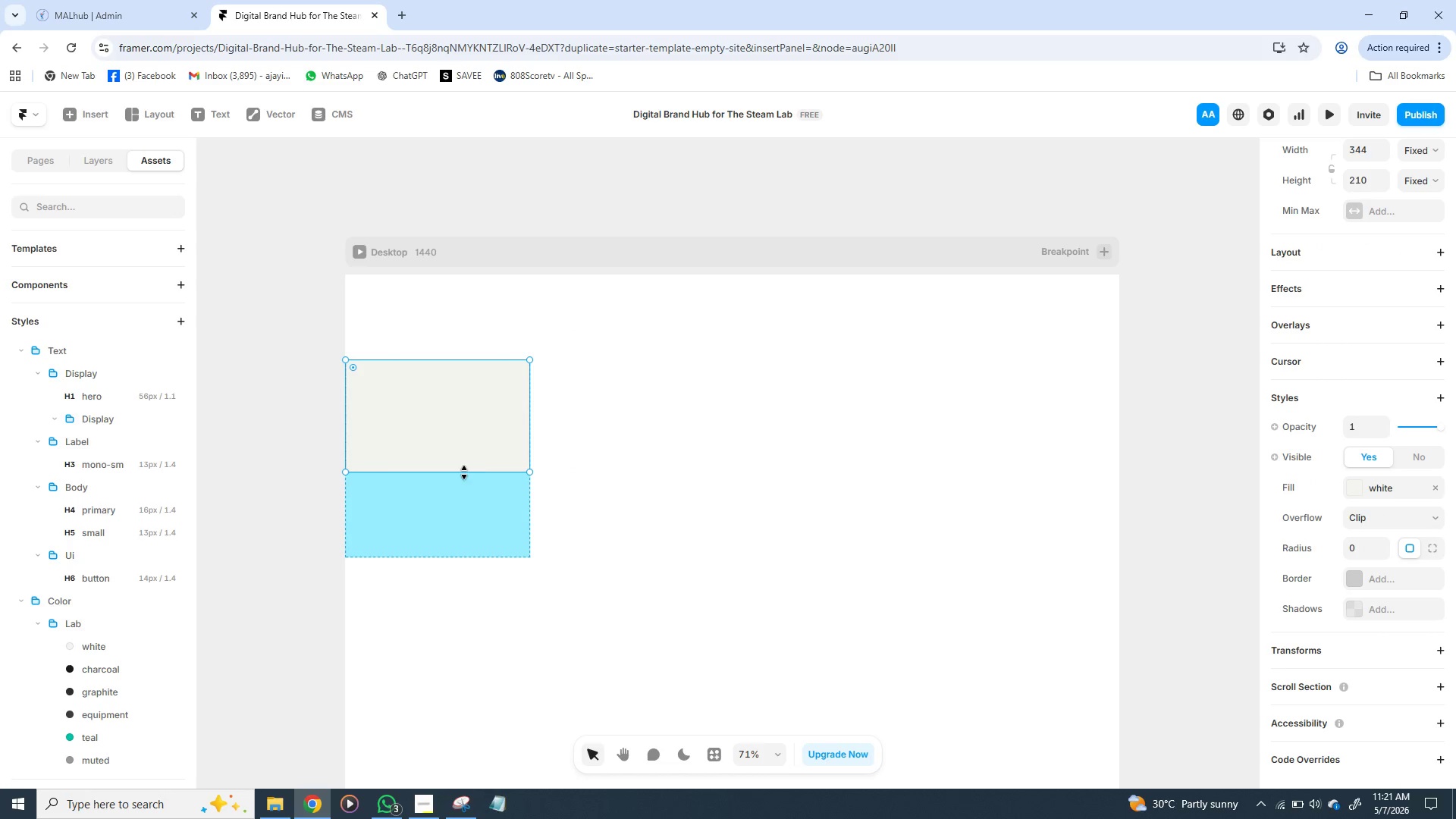 
left_click([464, 472])
 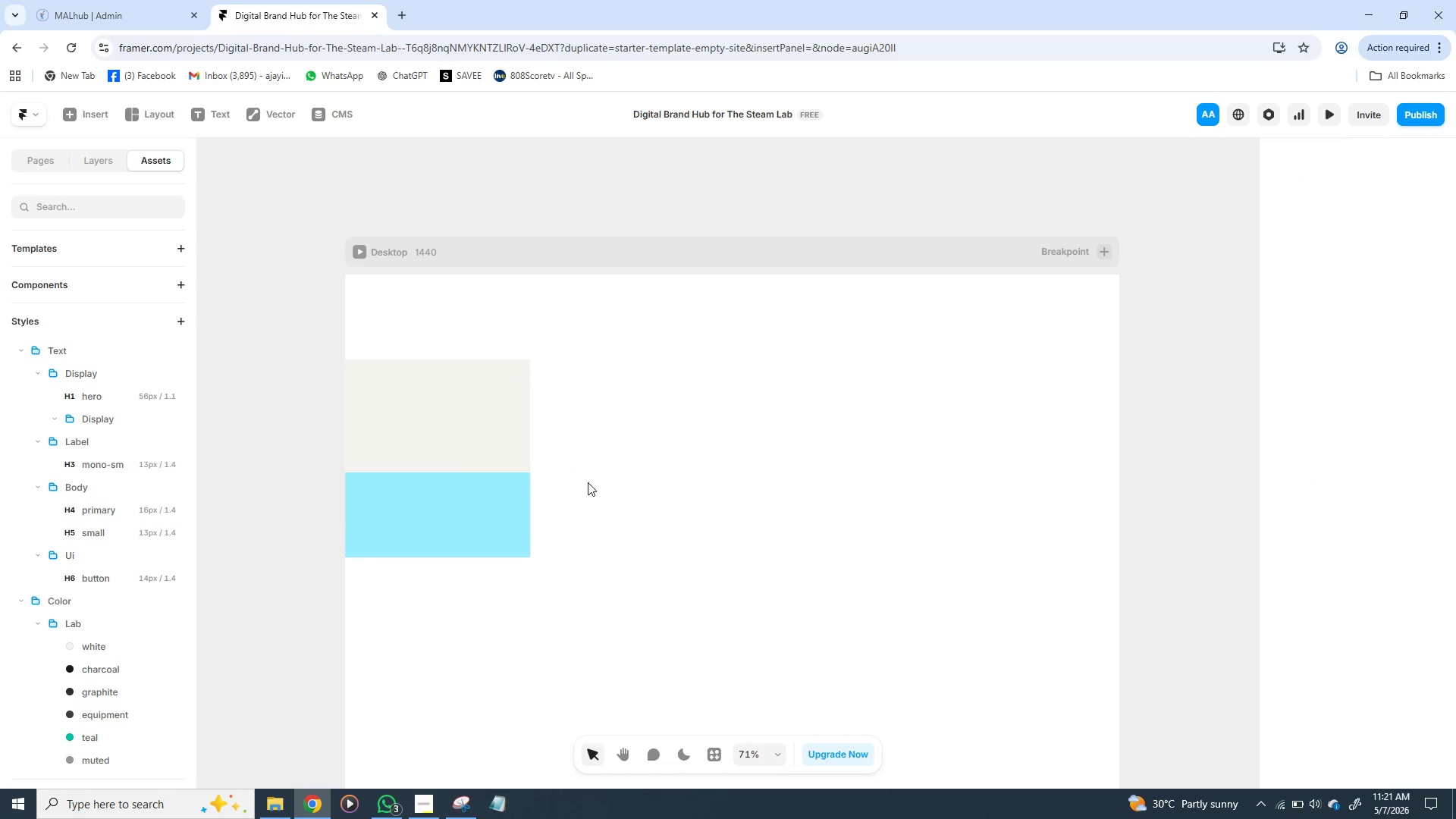 
left_click([588, 482])
 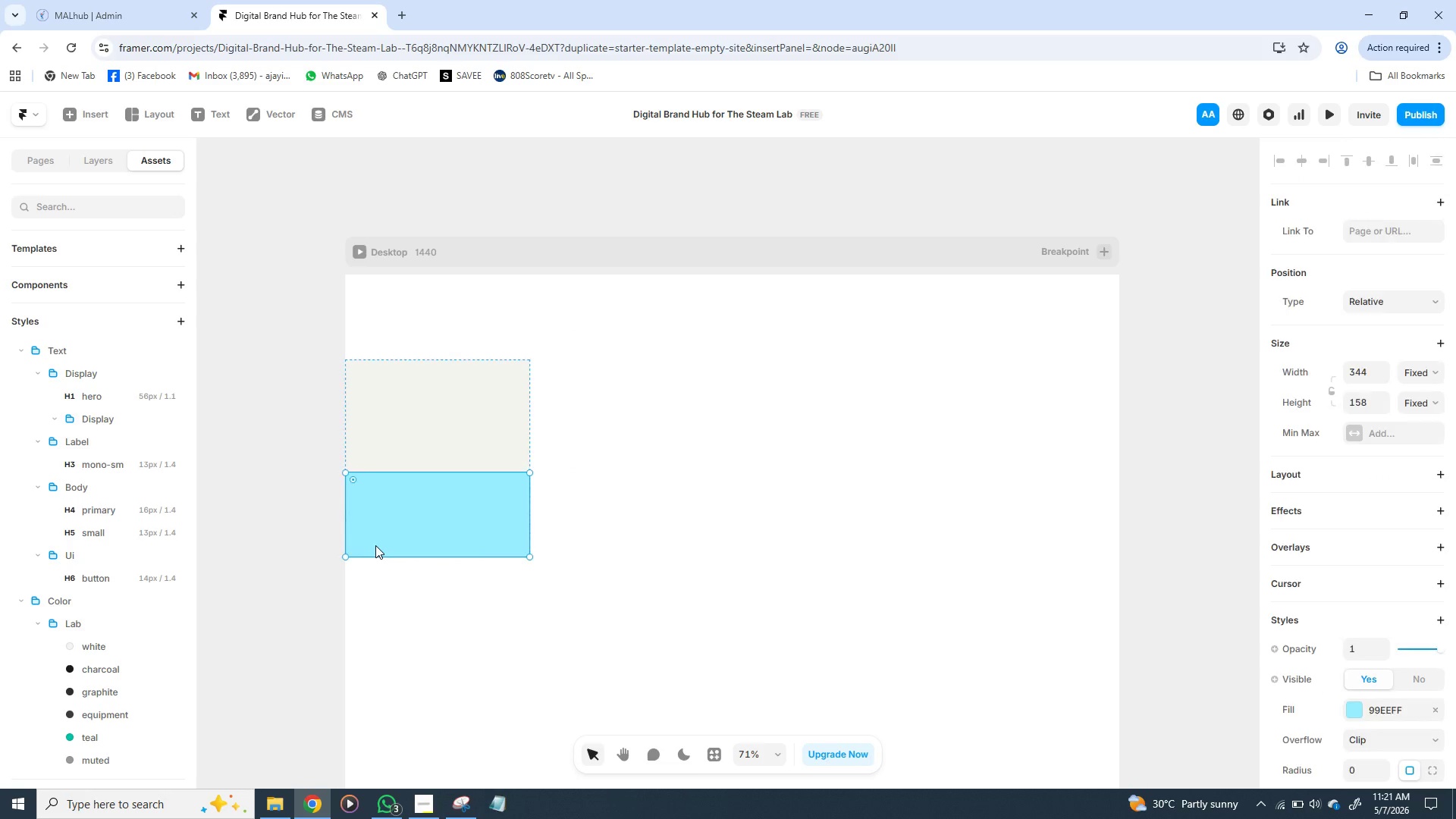 
left_click([375, 545])
 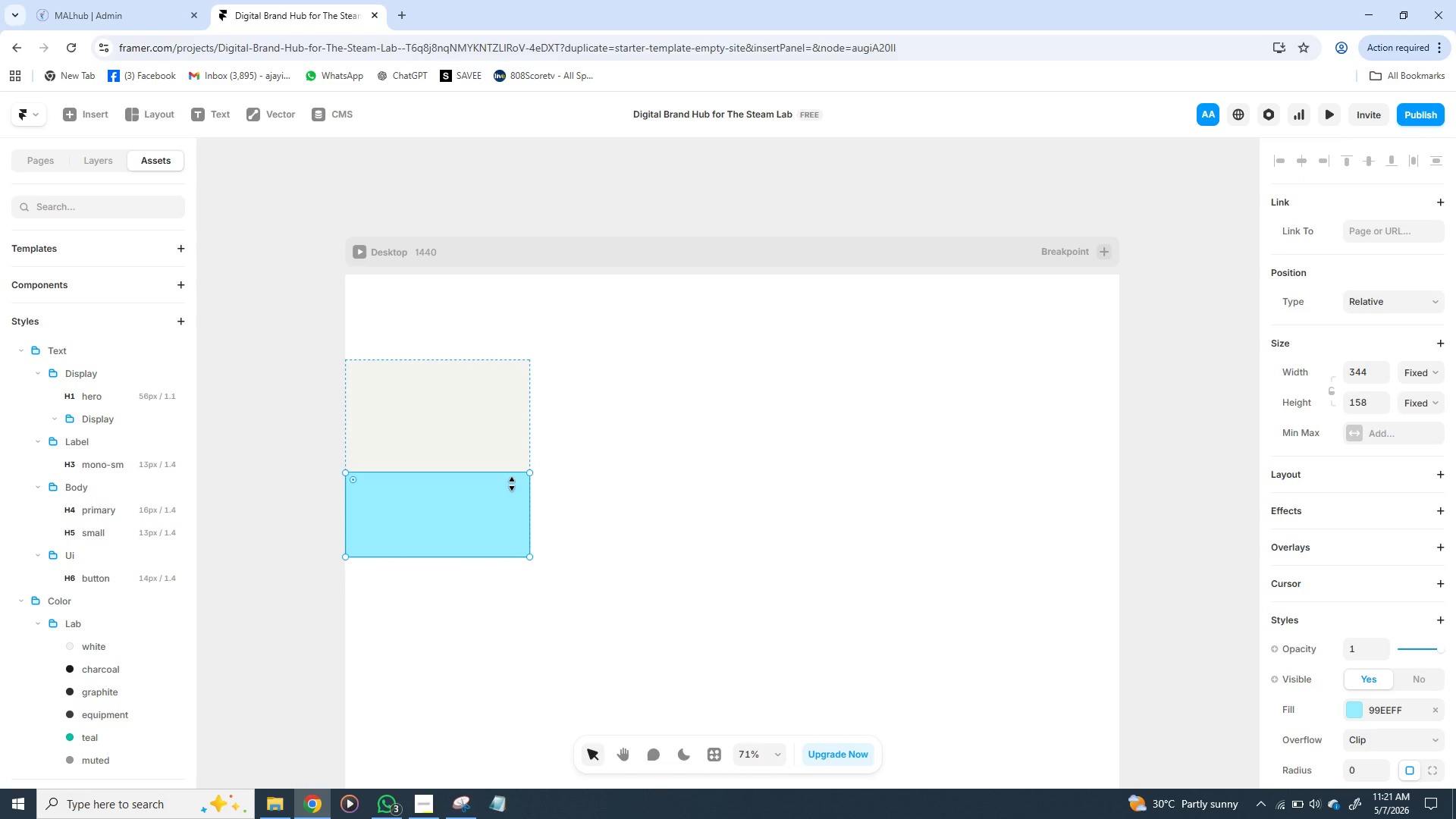 
hold_key(key=ShiftLeft, duration=0.89)
left_click([431, 447])
 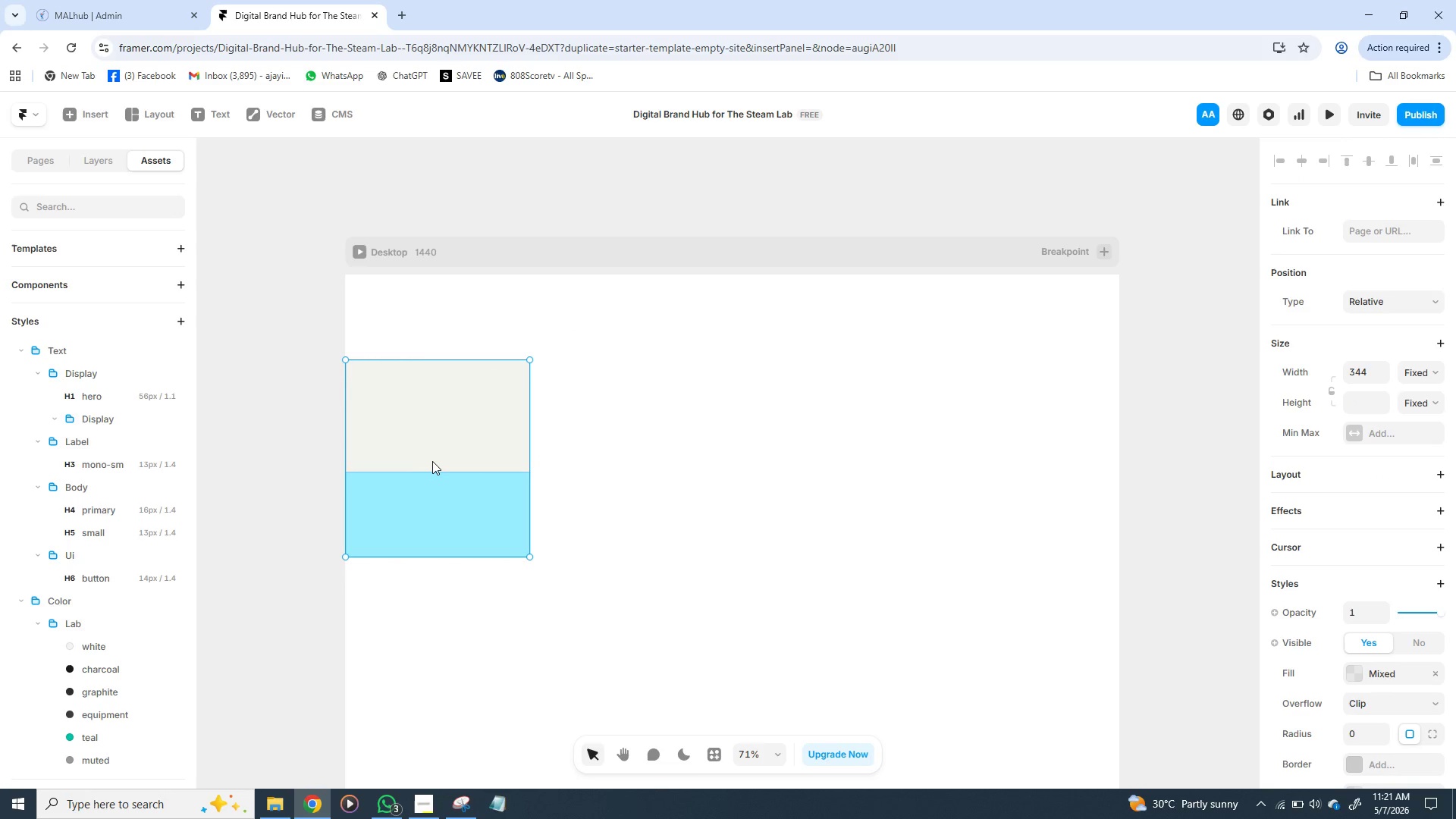 
left_click_drag(start_coordinate=[432, 461], to_coordinate=[472, 453])
 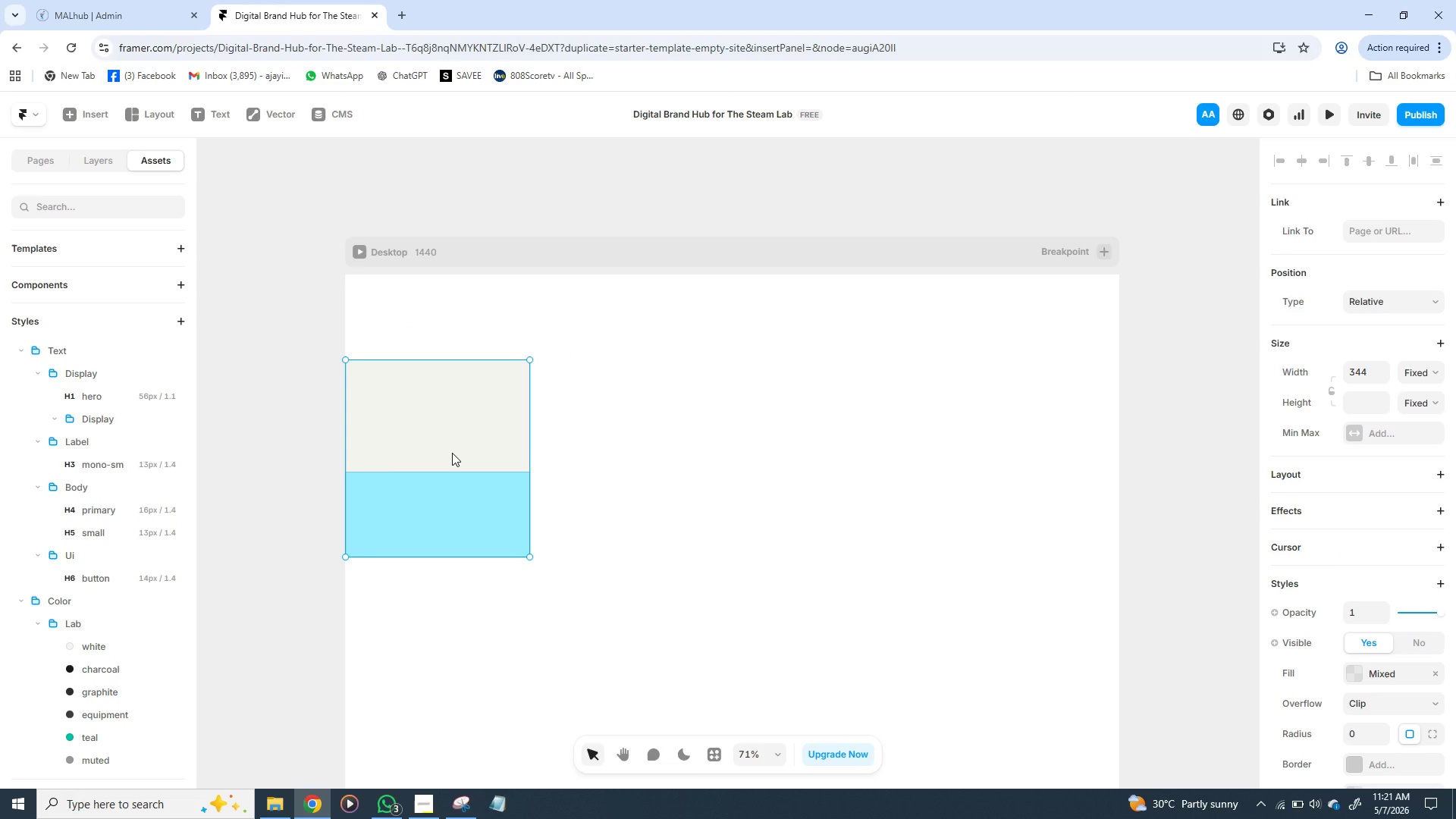 
left_click_drag(start_coordinate=[452, 453], to_coordinate=[634, 444])
 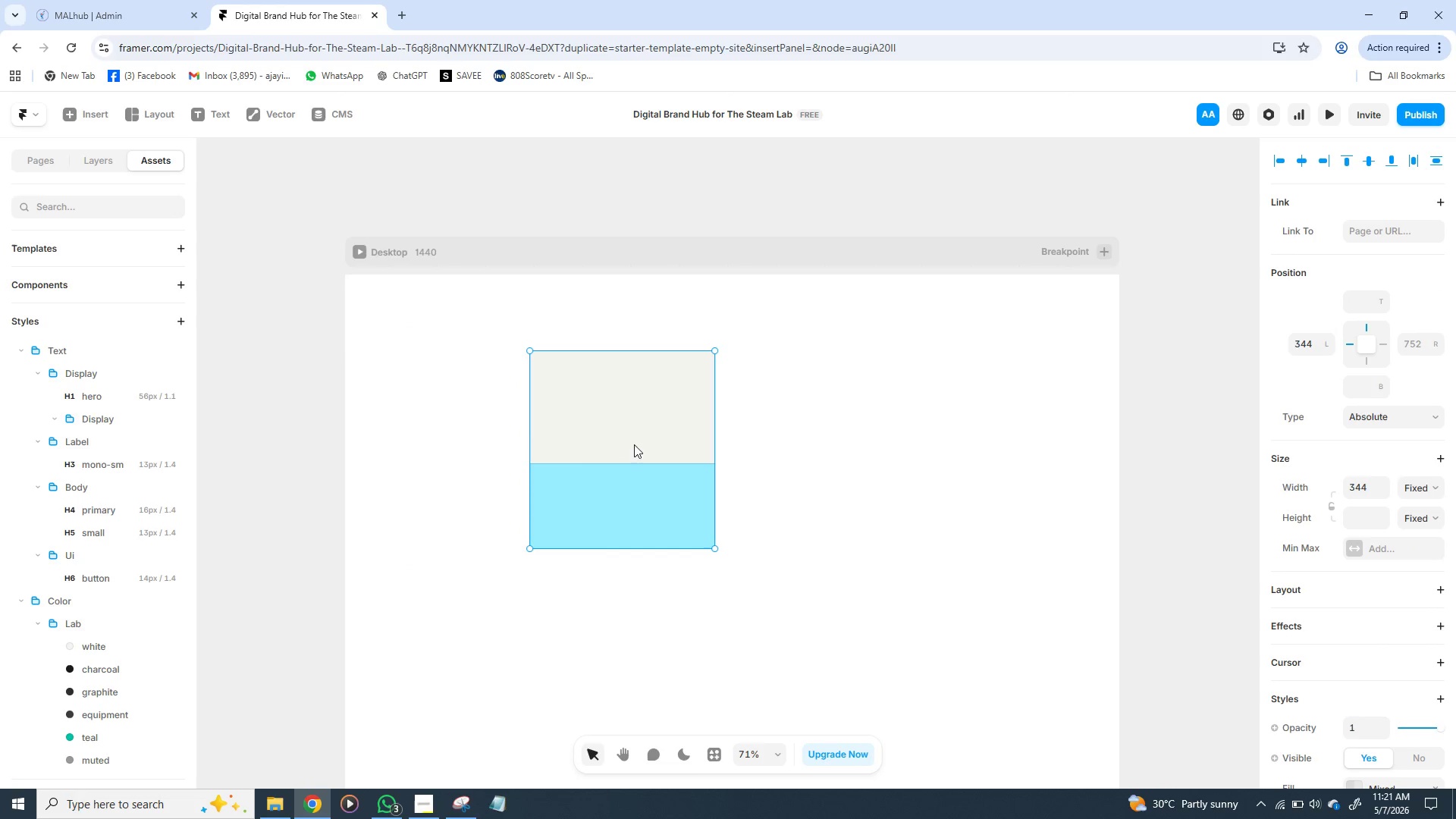 
left_click_drag(start_coordinate=[634, 444], to_coordinate=[533, 452])
 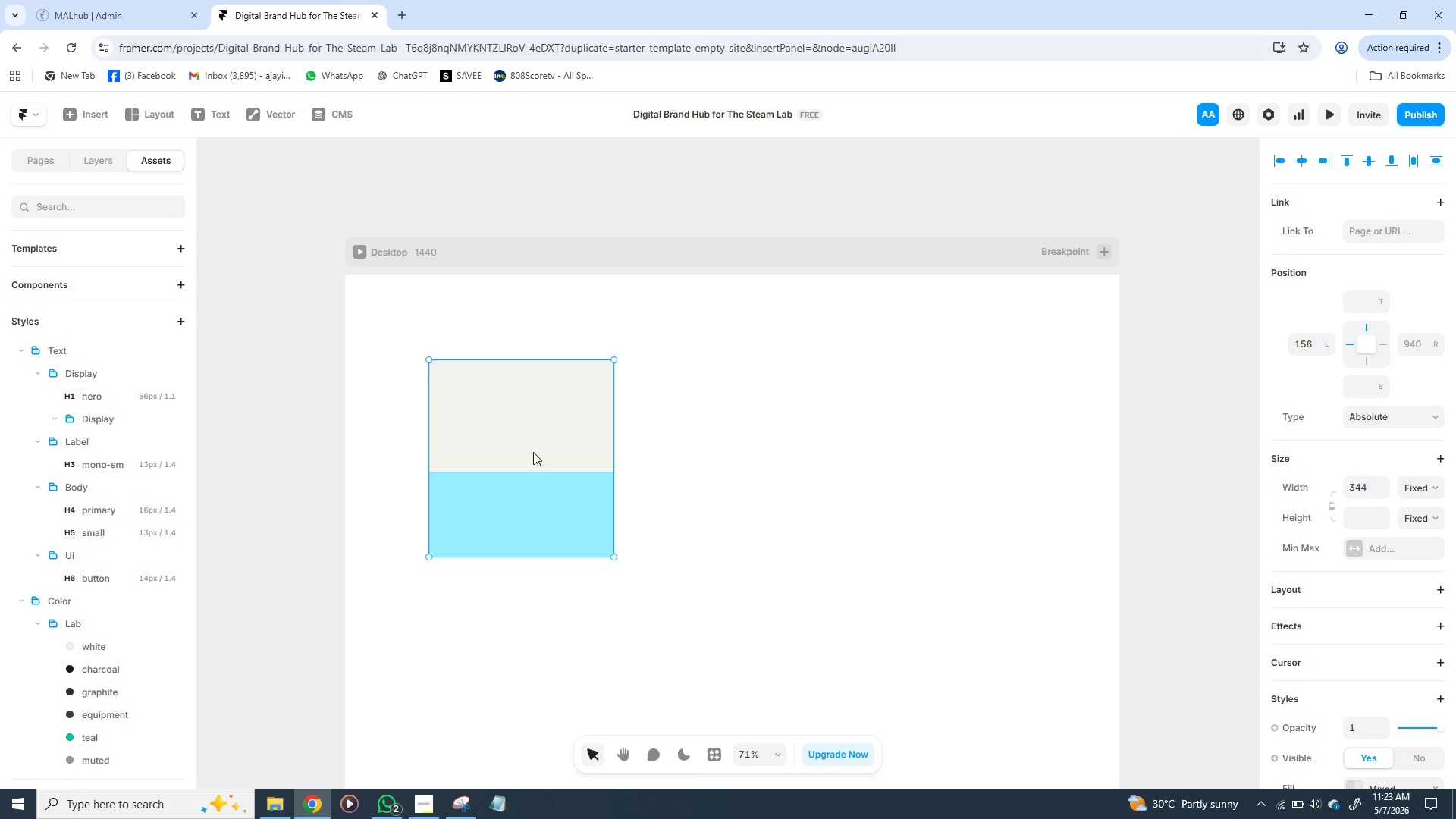 
wait(102.77)
 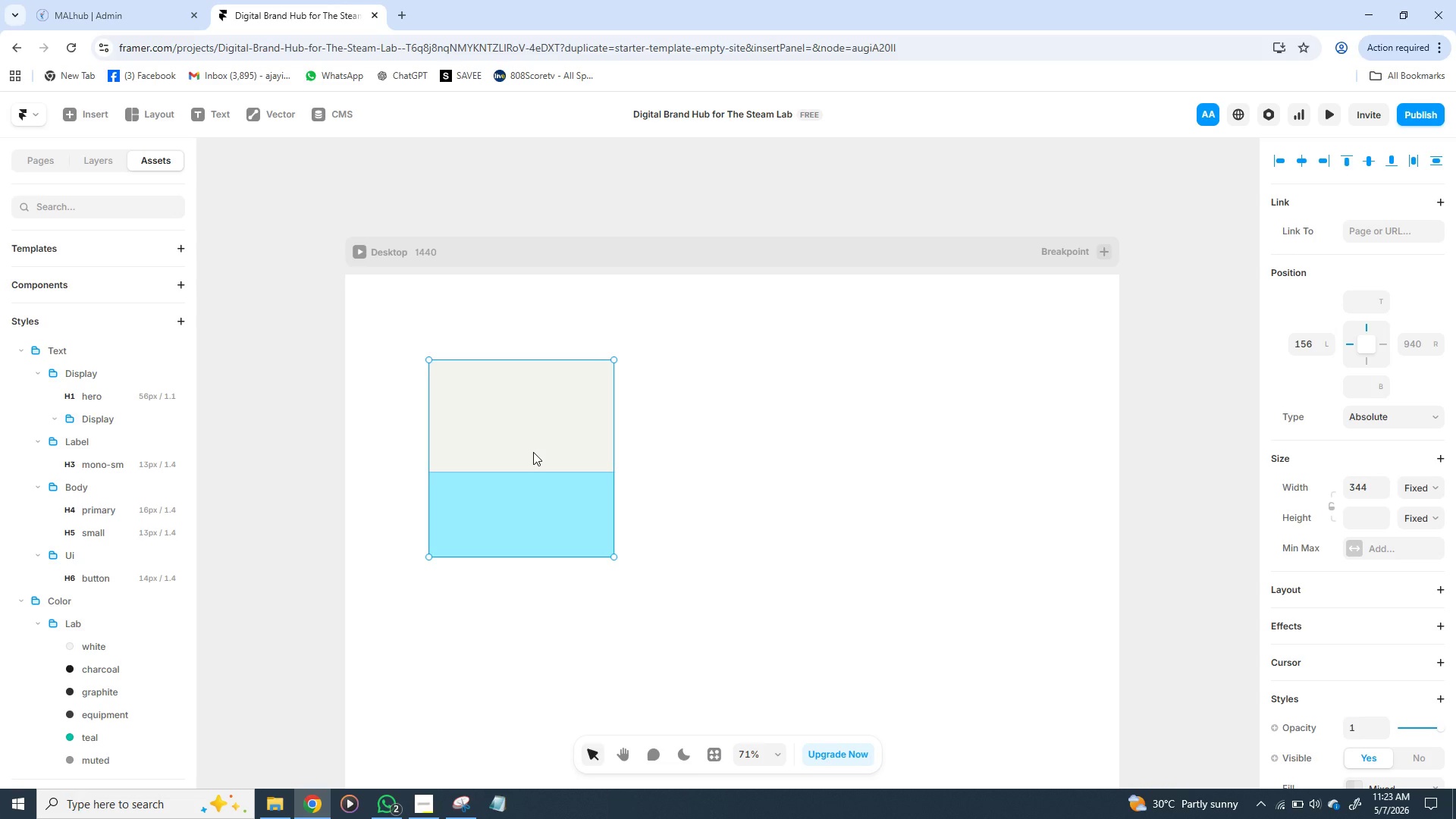 
left_click([356, 281])
 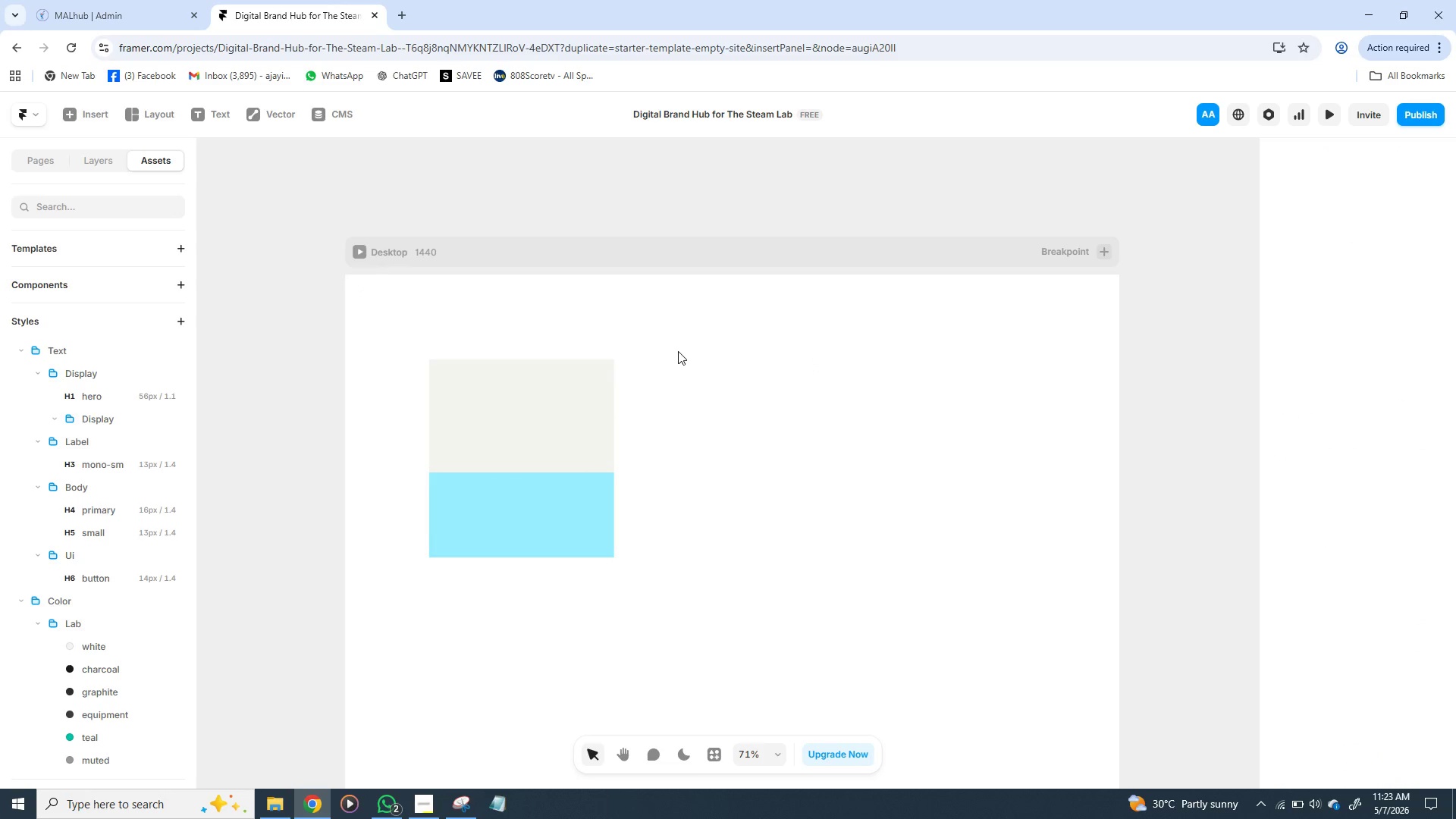 
double_click([678, 351])
 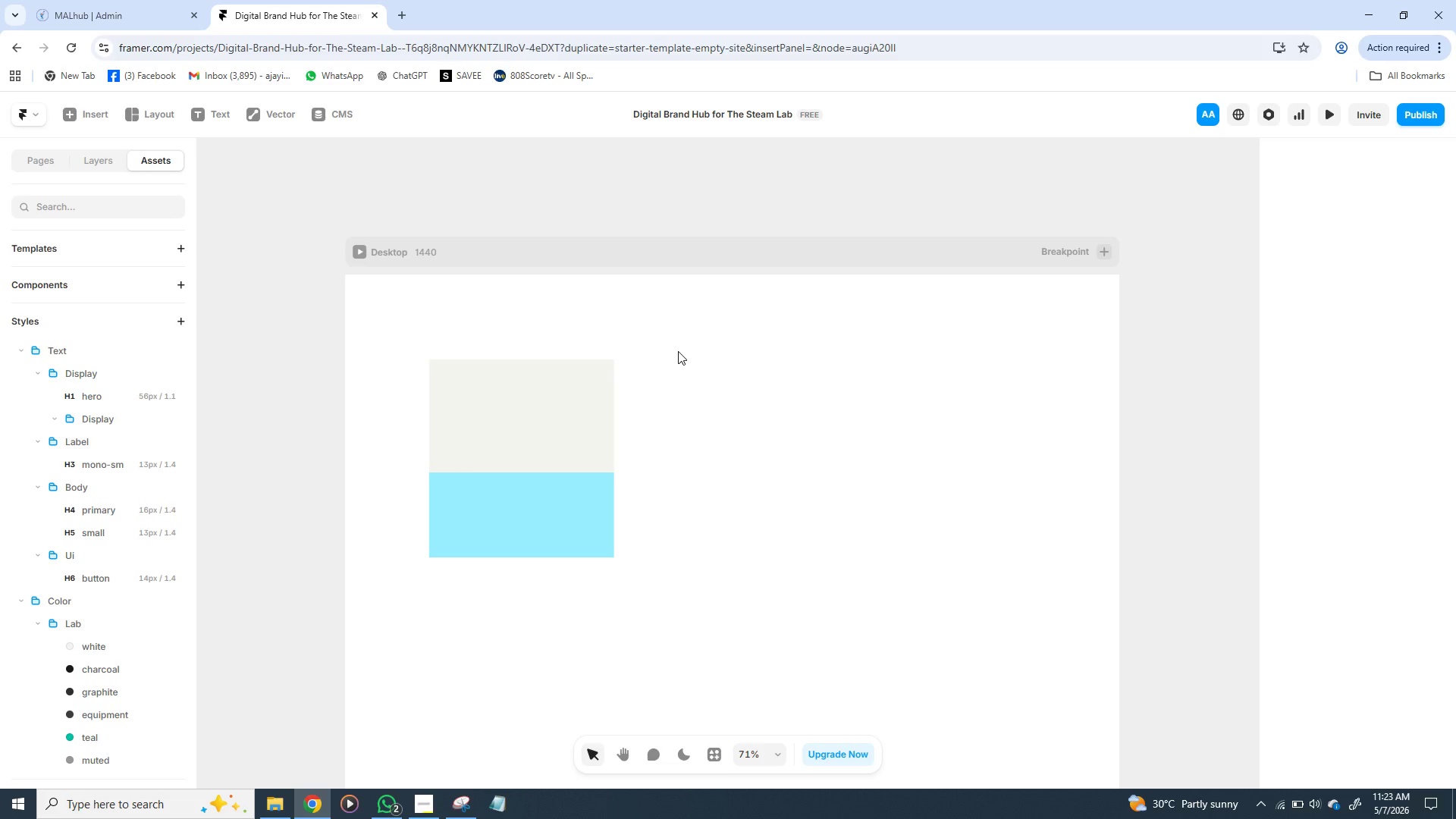 
triple_click([678, 351])
 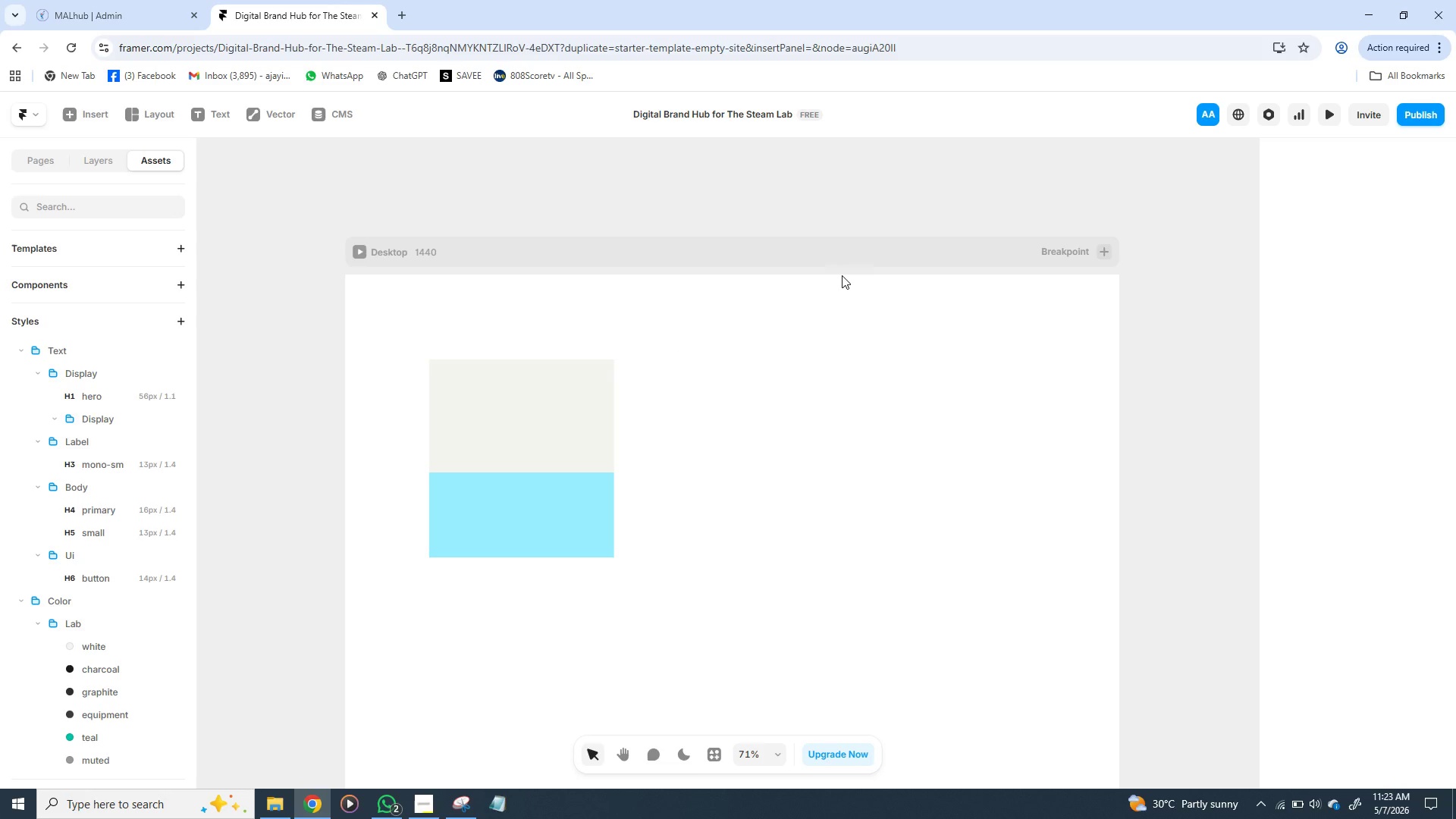 
left_click([842, 275])
 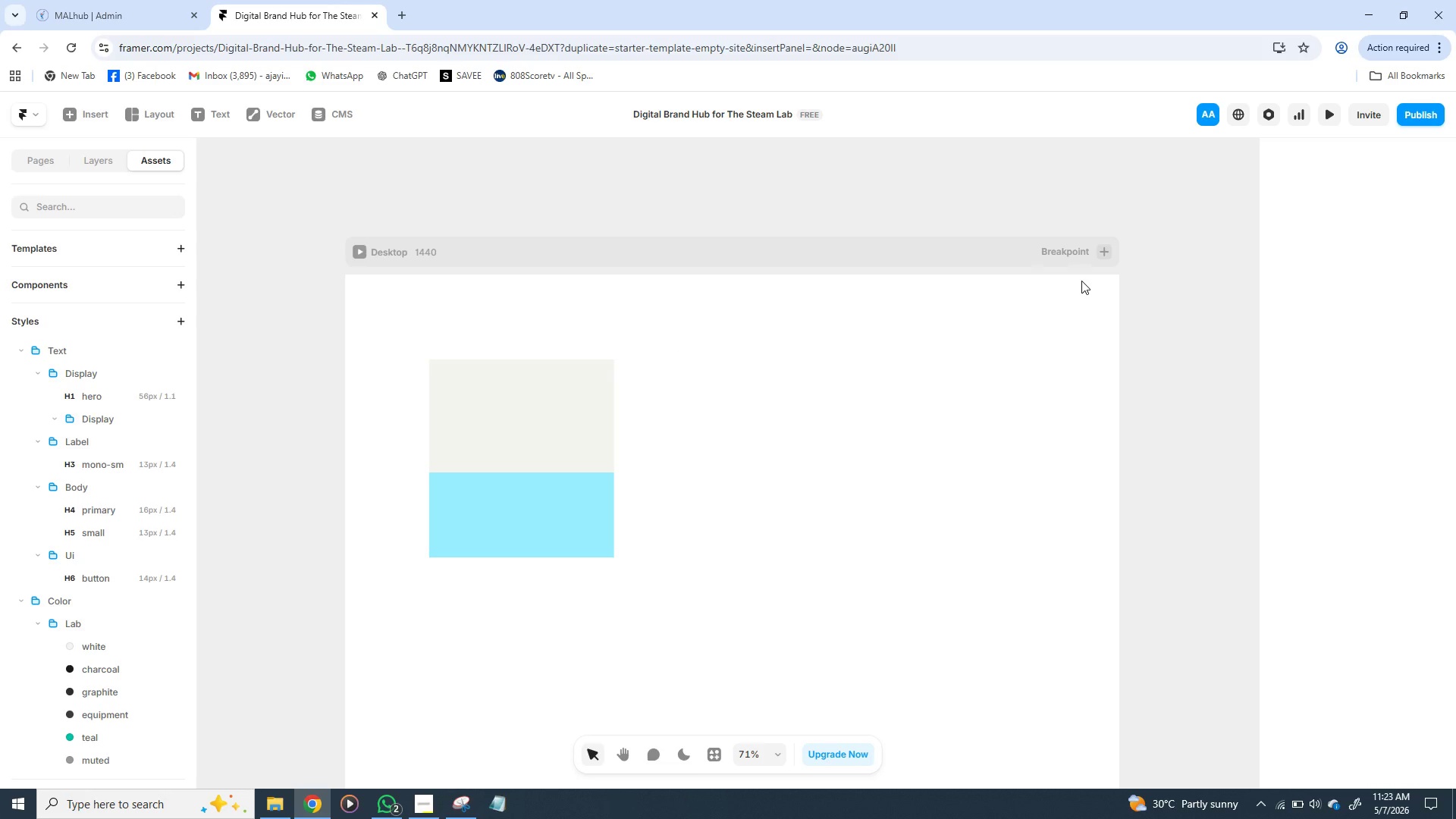 
left_click([1081, 281])
 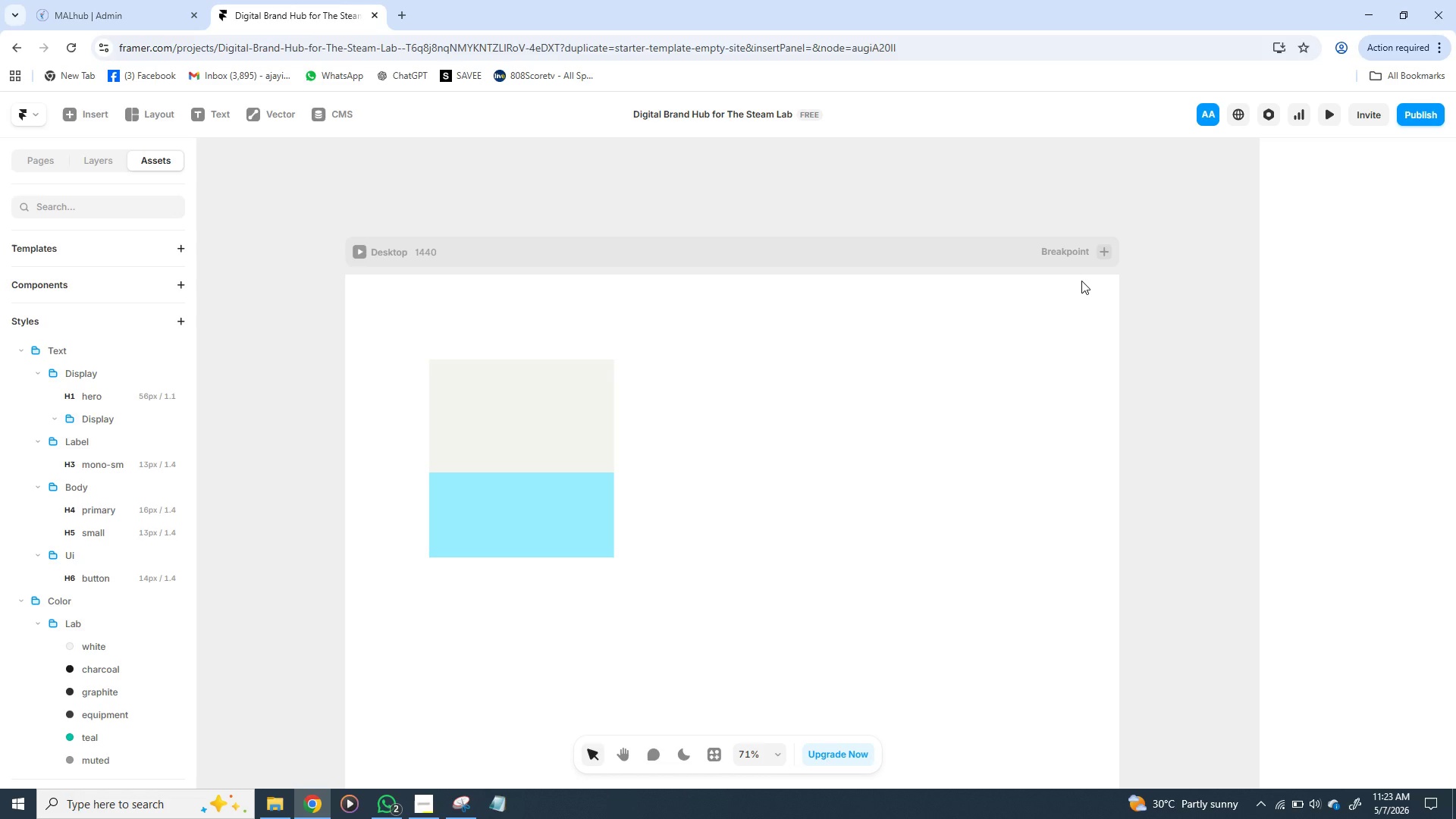 
wait(26.0)
 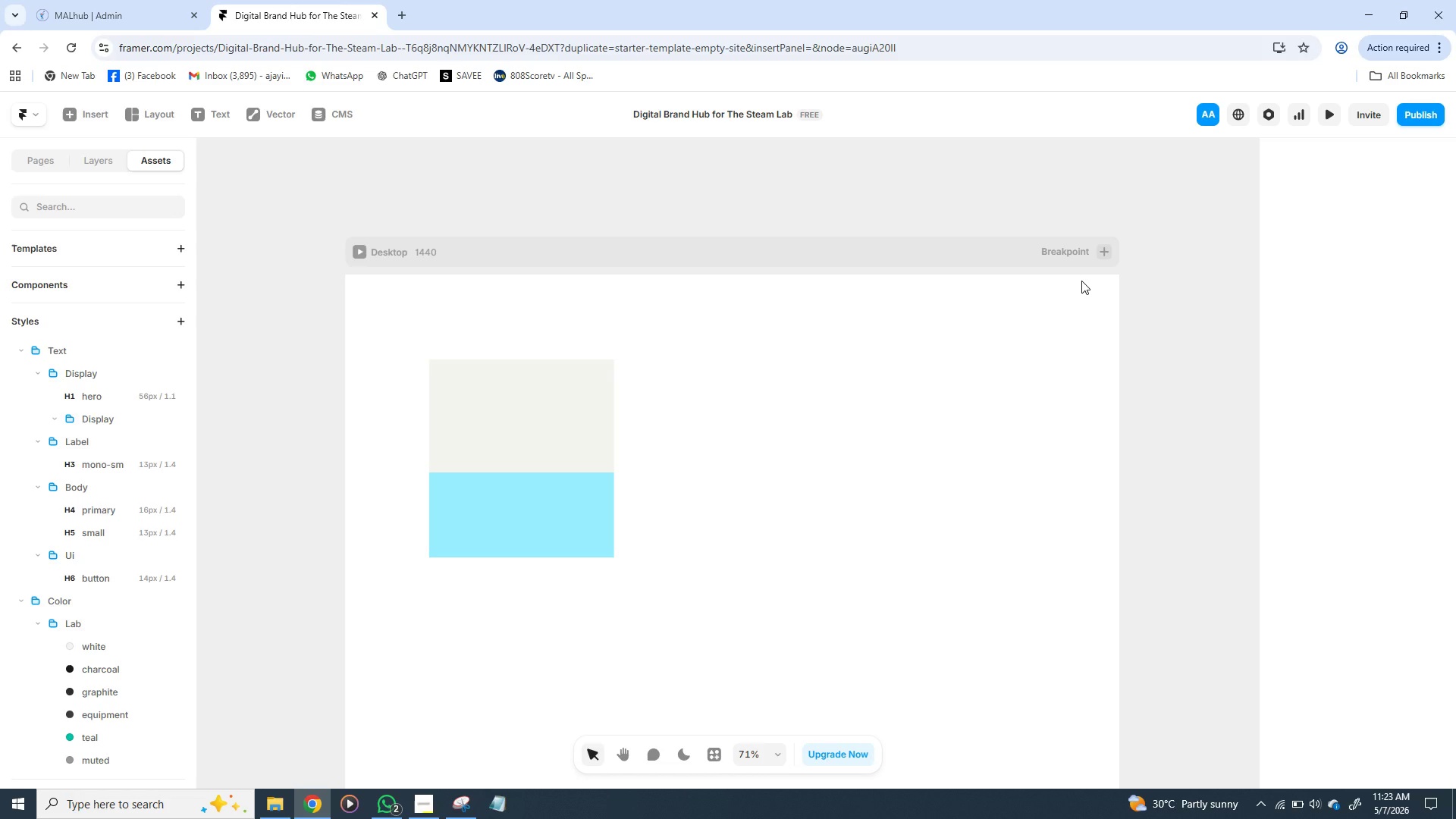 
left_click([816, 314])
 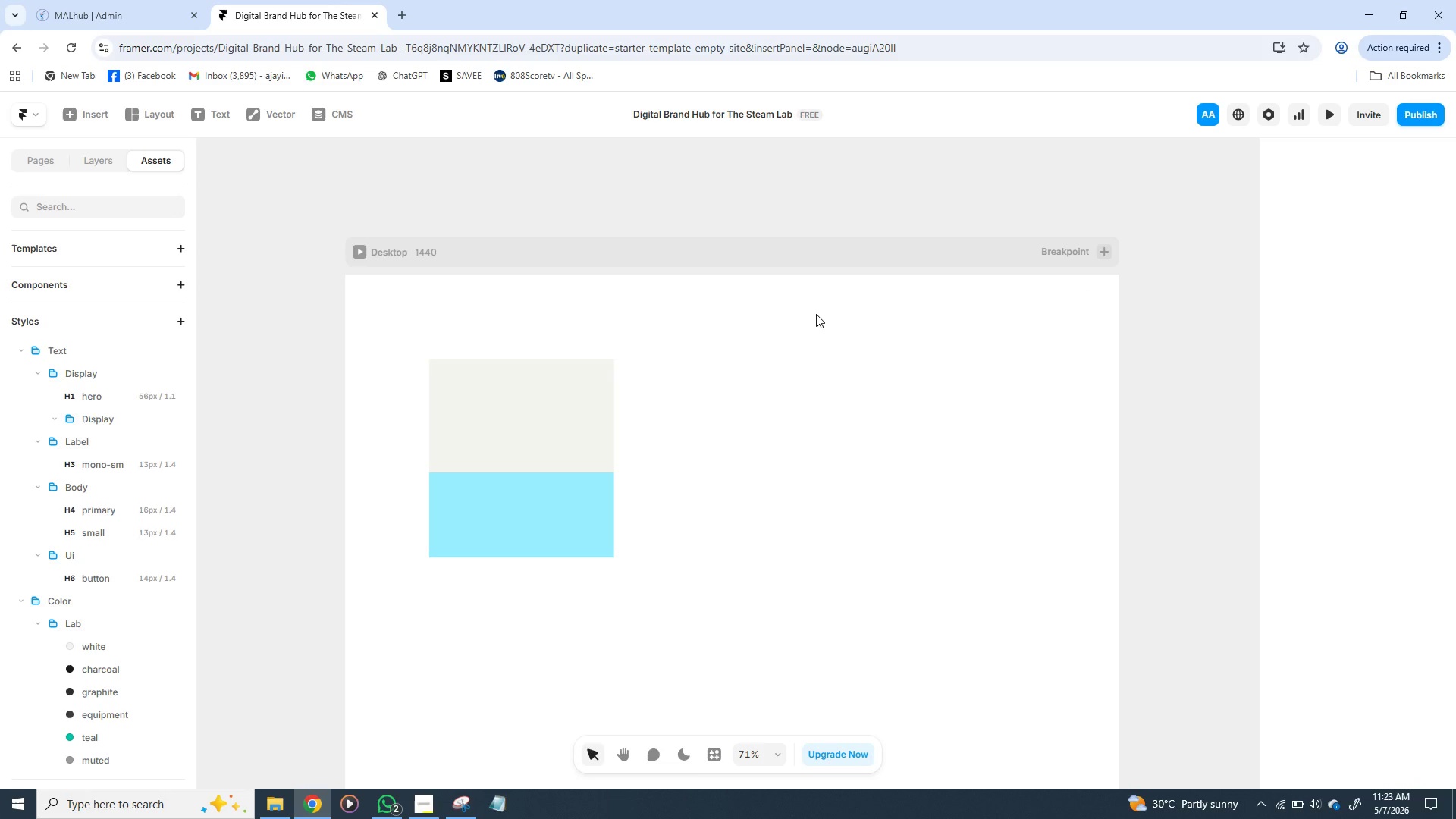 
double_click([816, 314])
 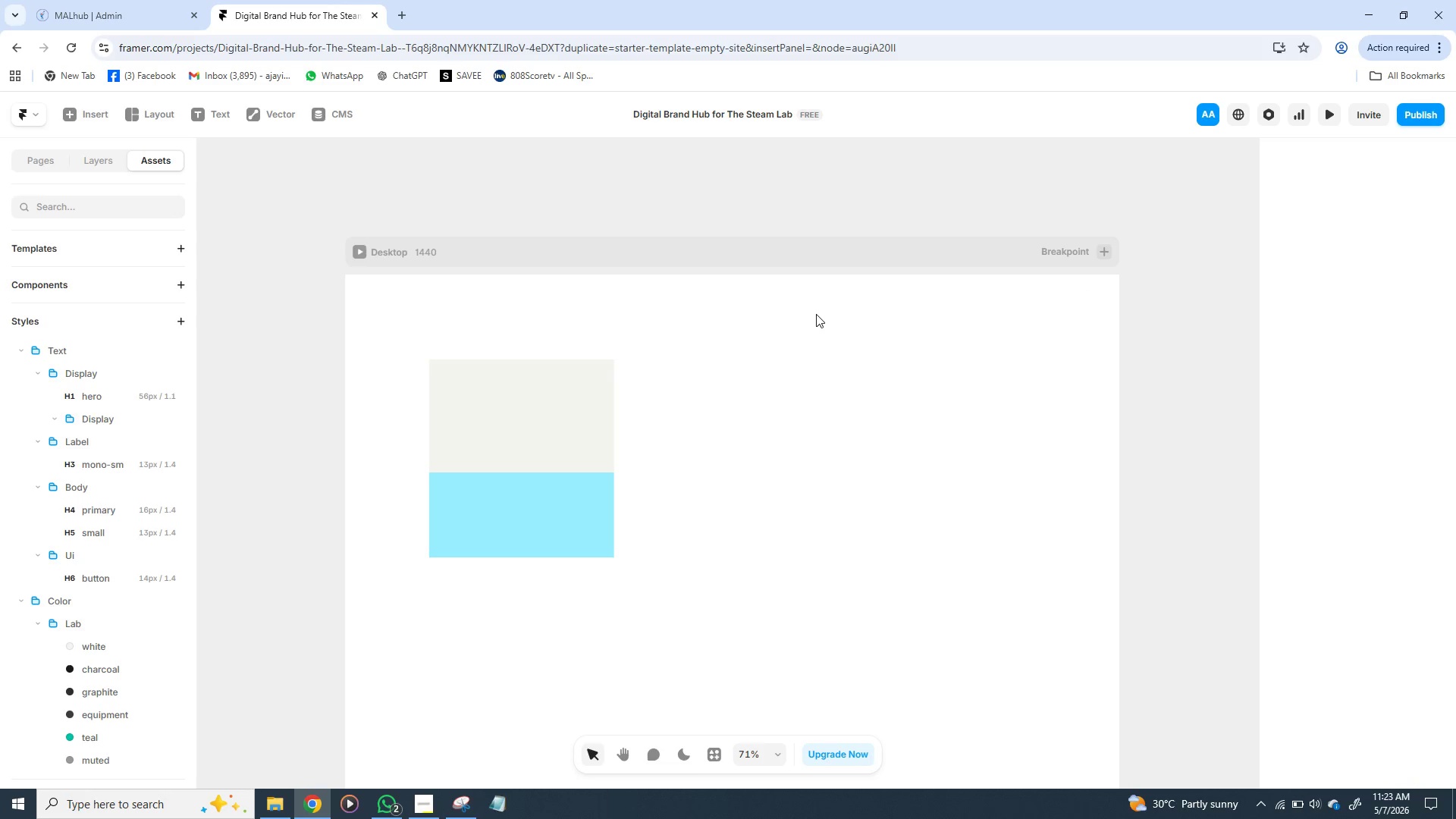 
triple_click([816, 314])
 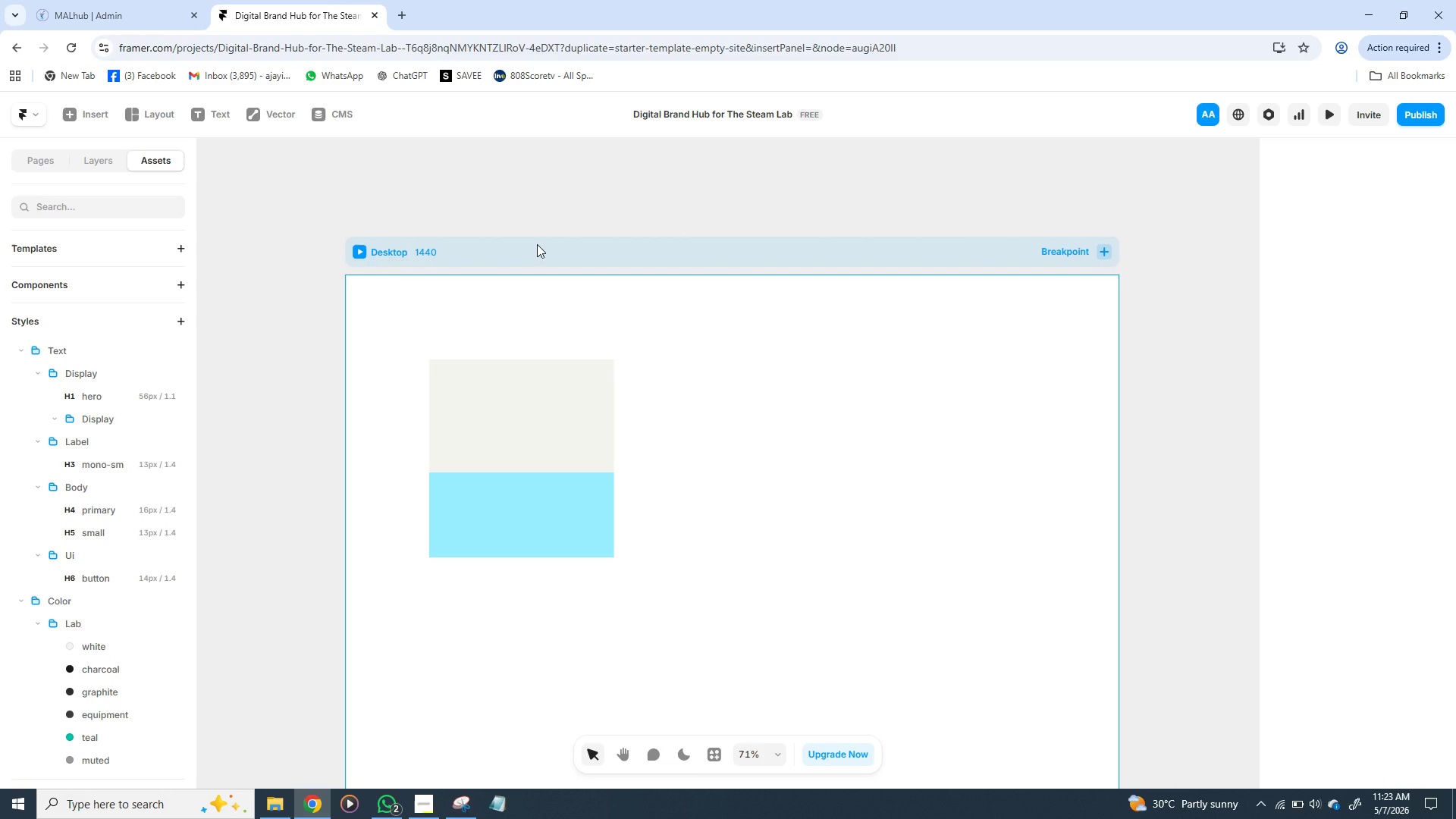 
left_click([540, 256])
 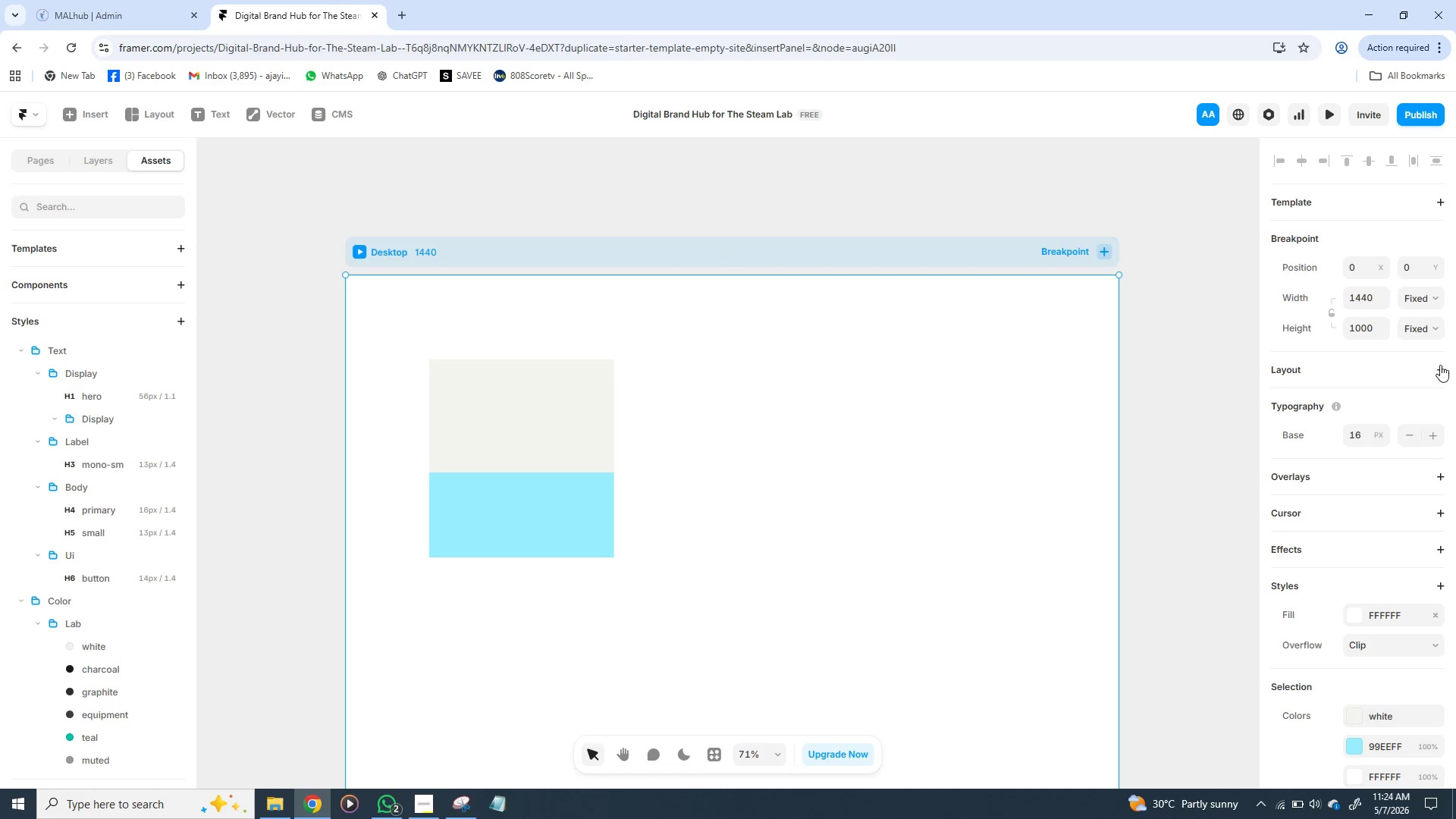 
wait(29.56)
 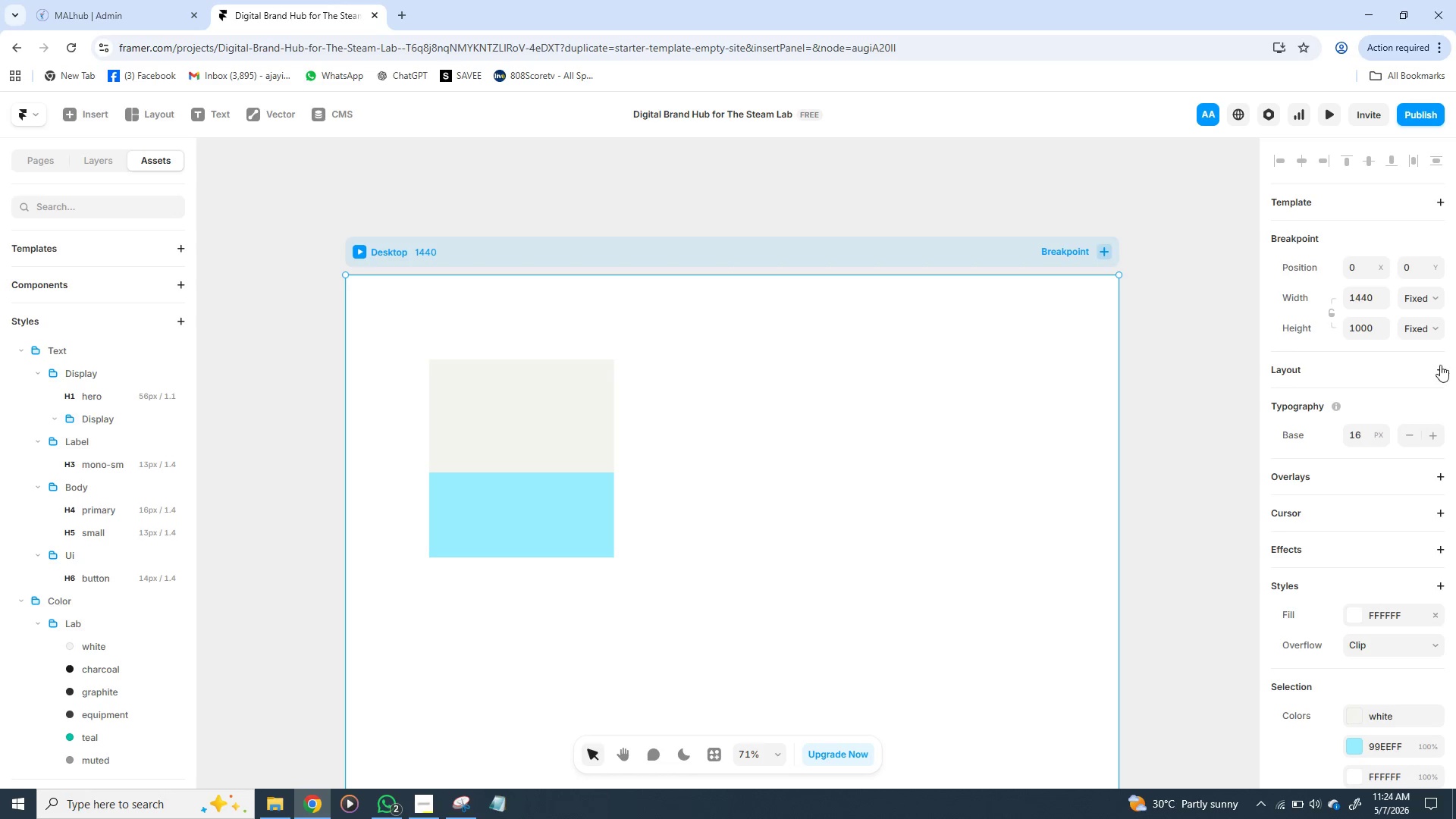 
left_click([1360, 562])
 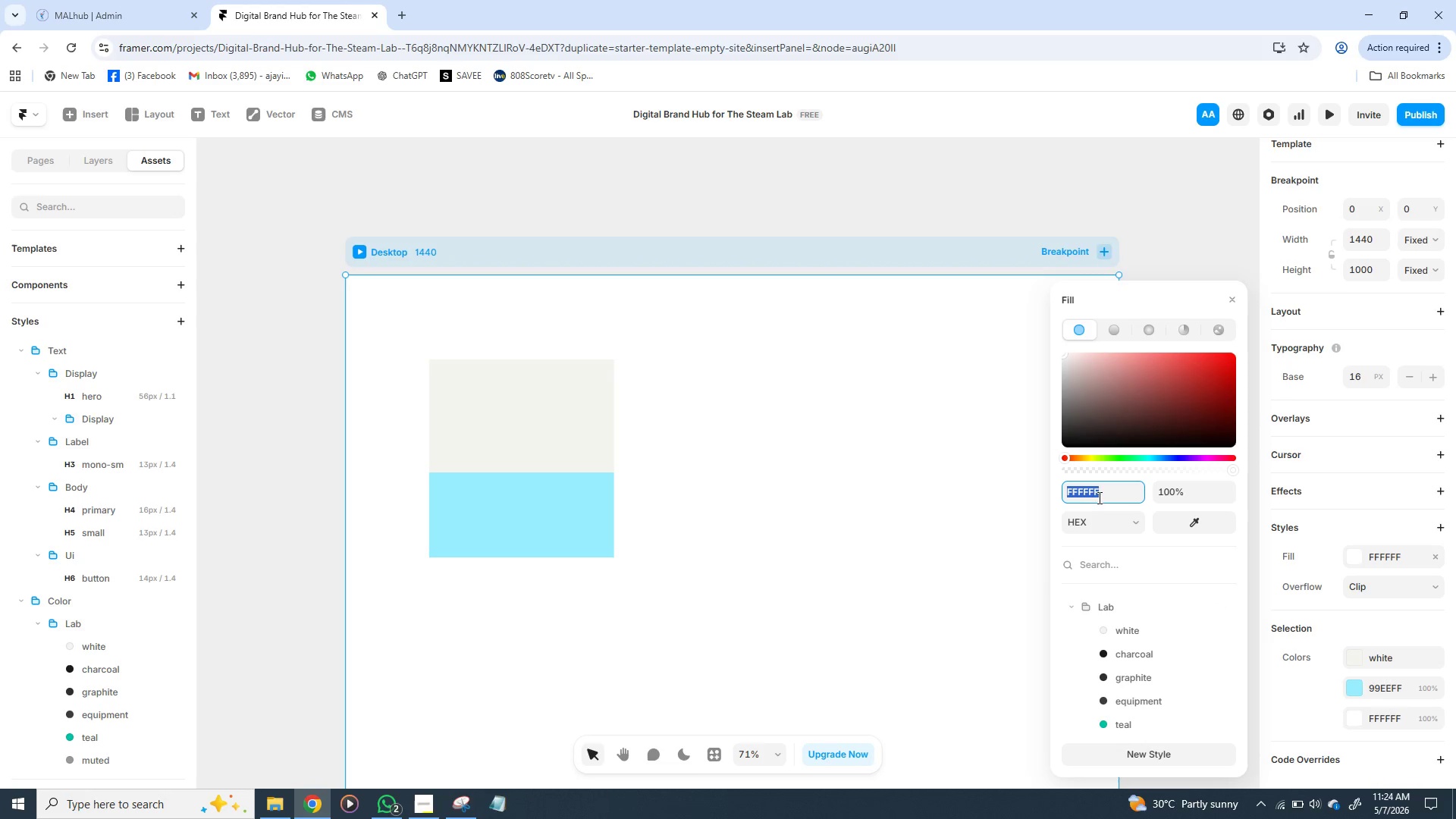 
wait(11.22)
 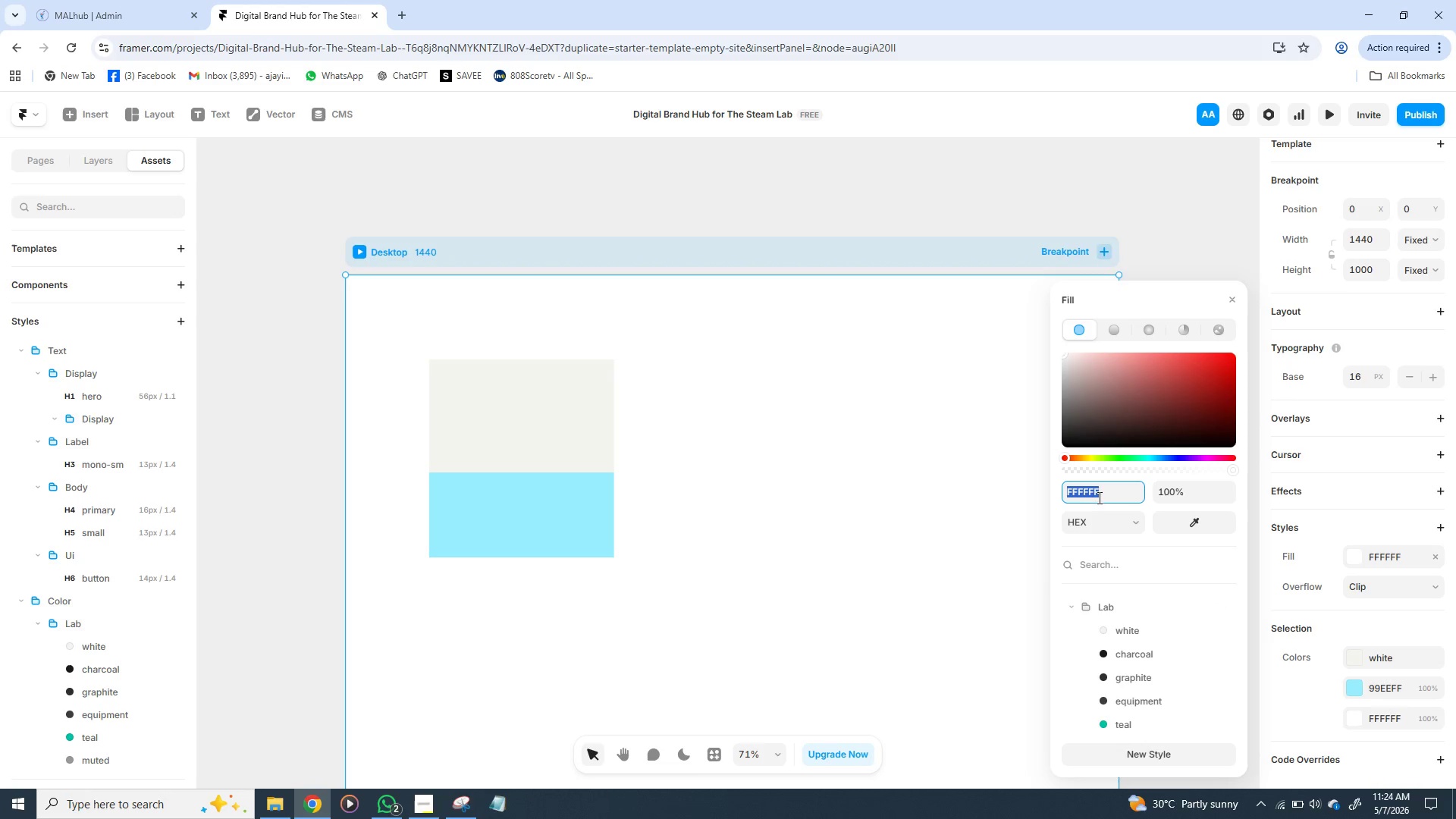 
left_click_drag(start_coordinate=[1065, 356], to_coordinate=[1068, 428])
 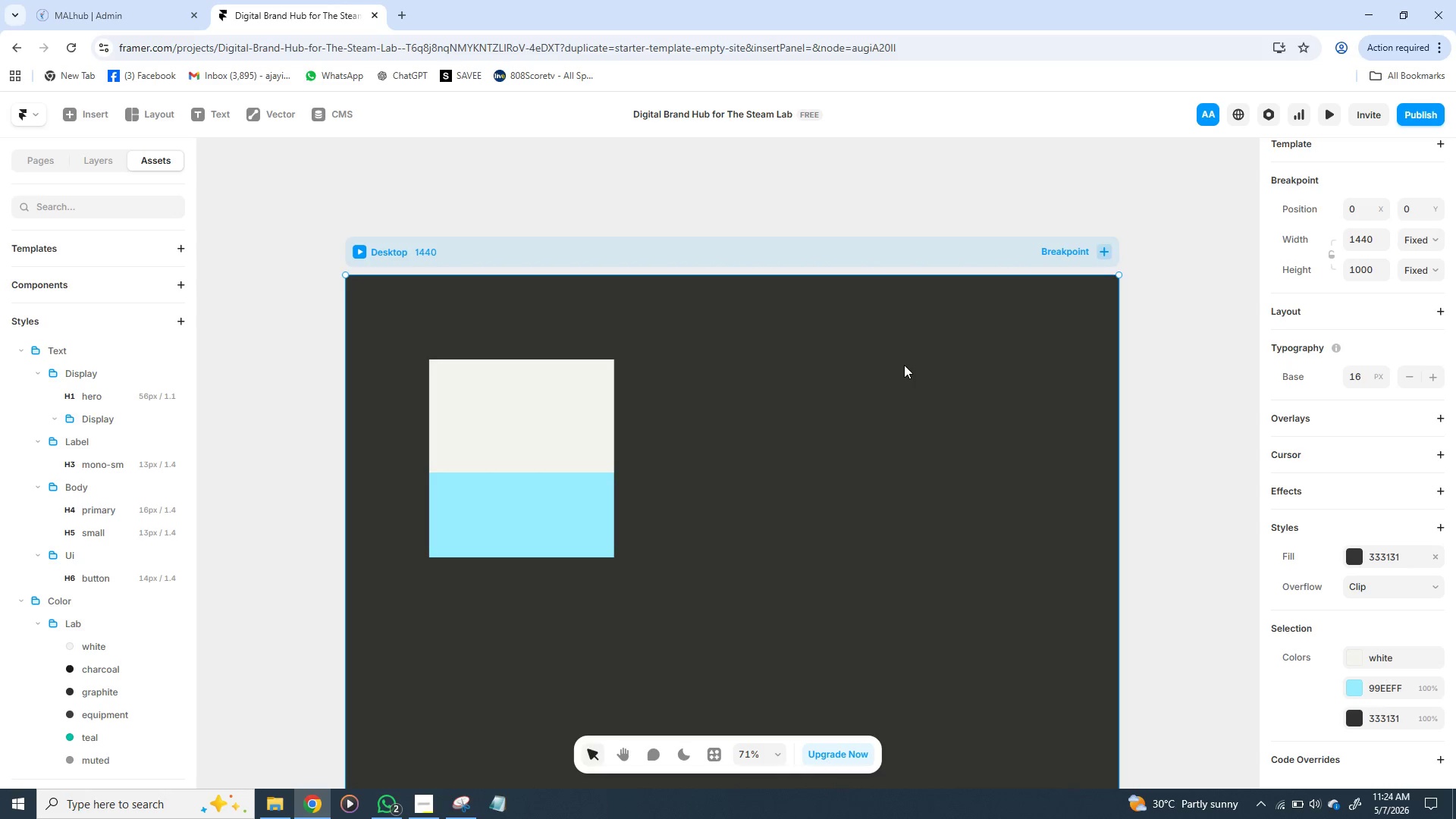 
left_click([904, 365])
 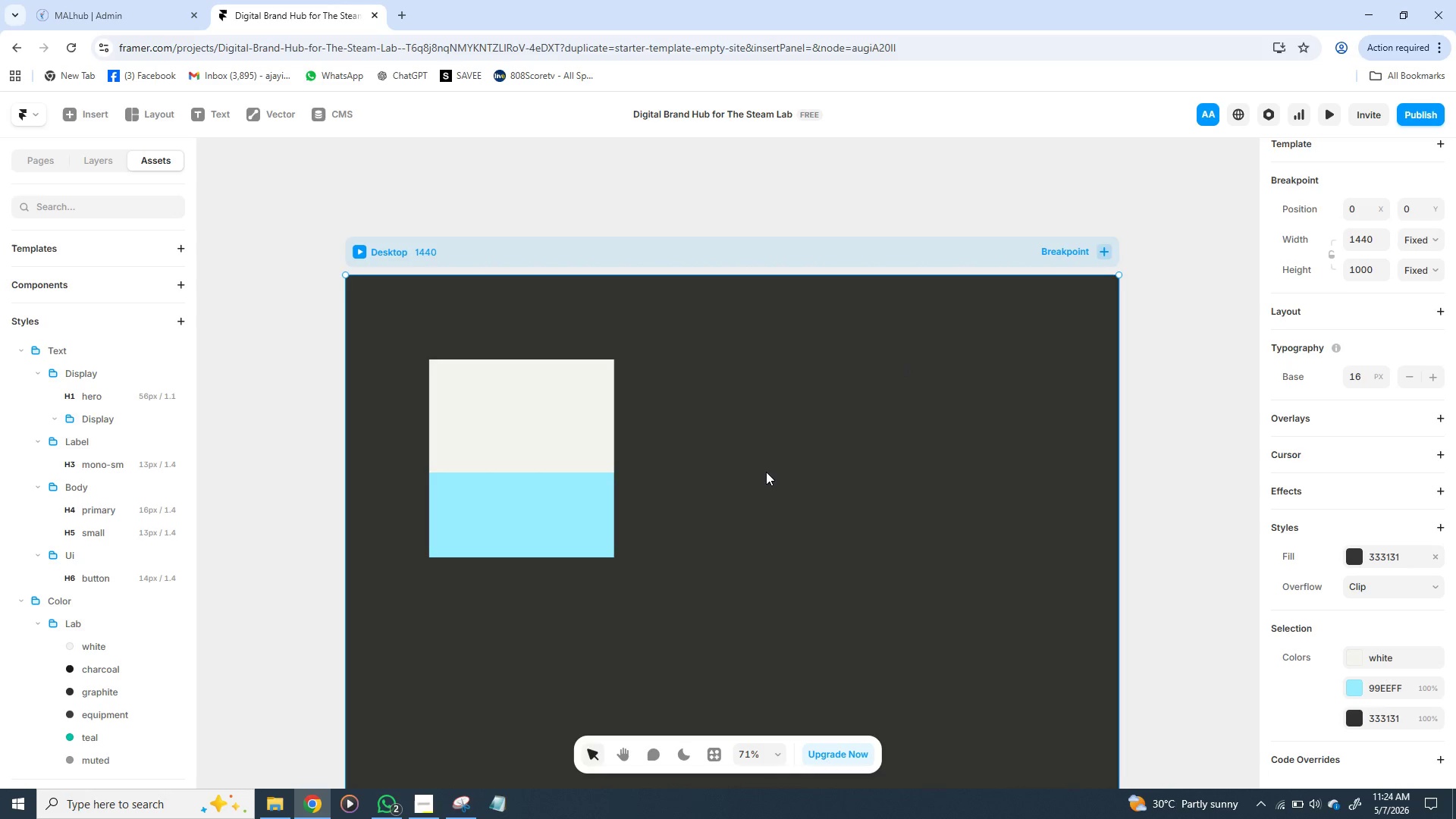 
left_click([766, 472])
 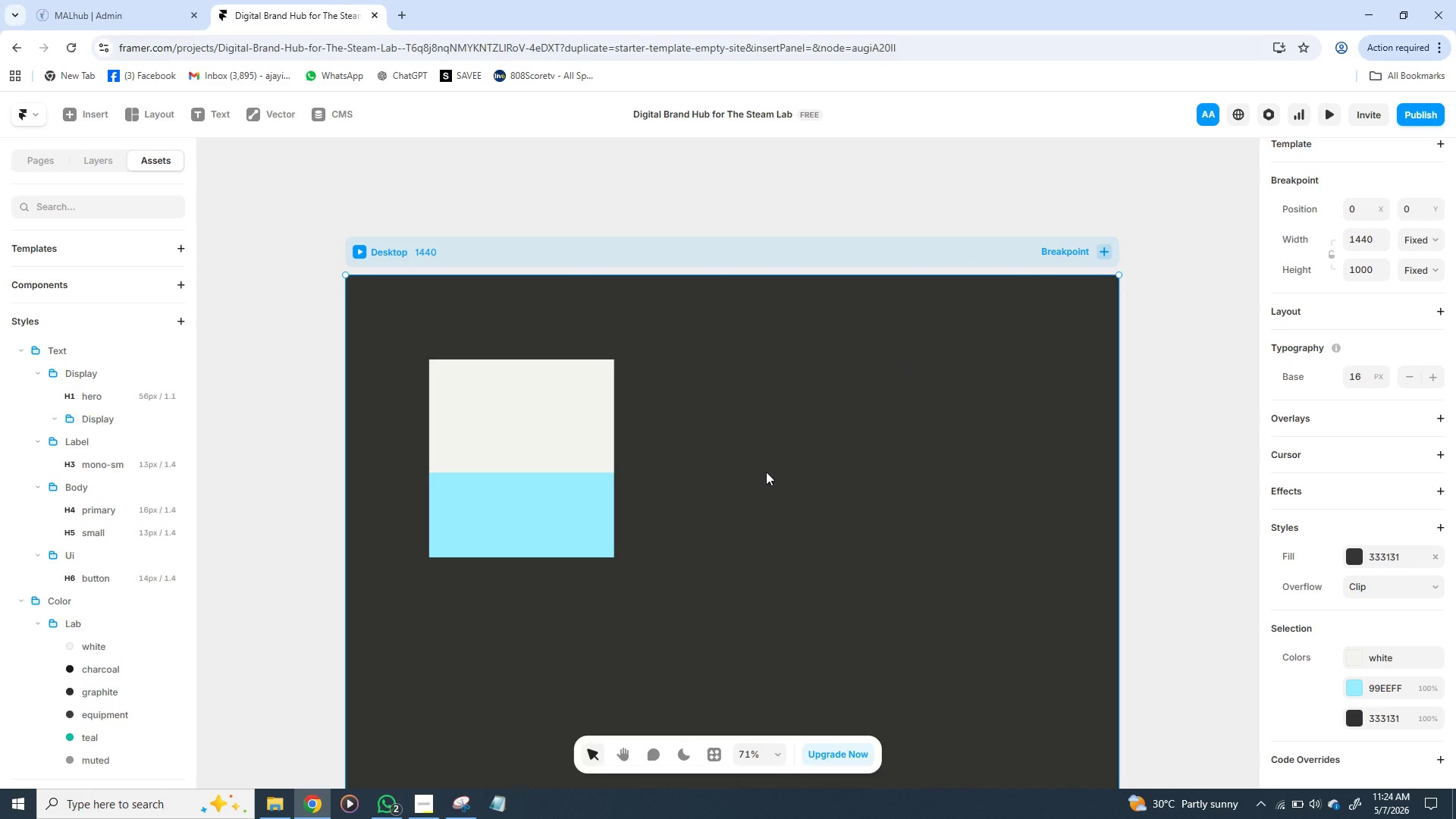 
wait(5.14)
 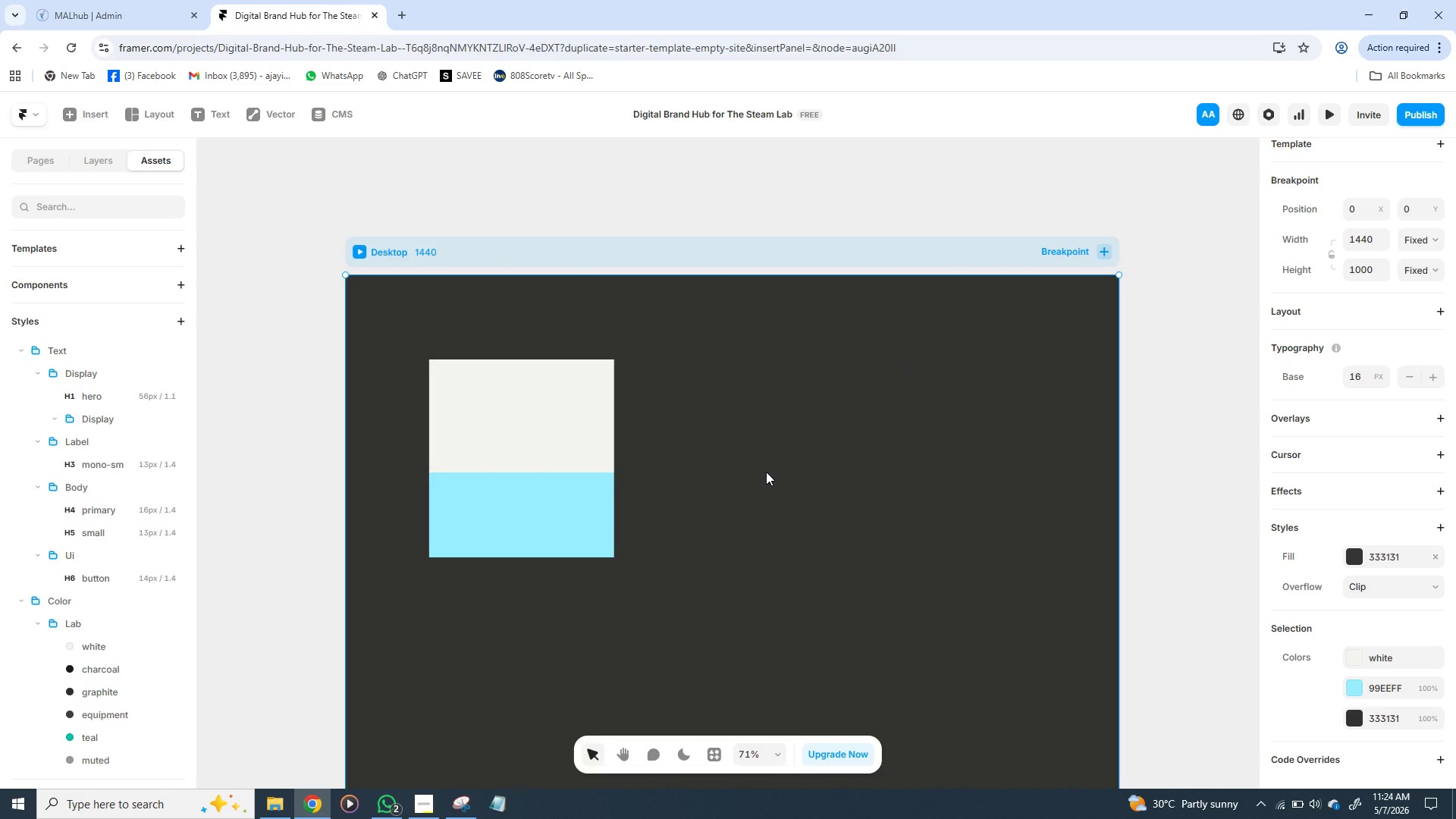 
left_click([513, 507])
 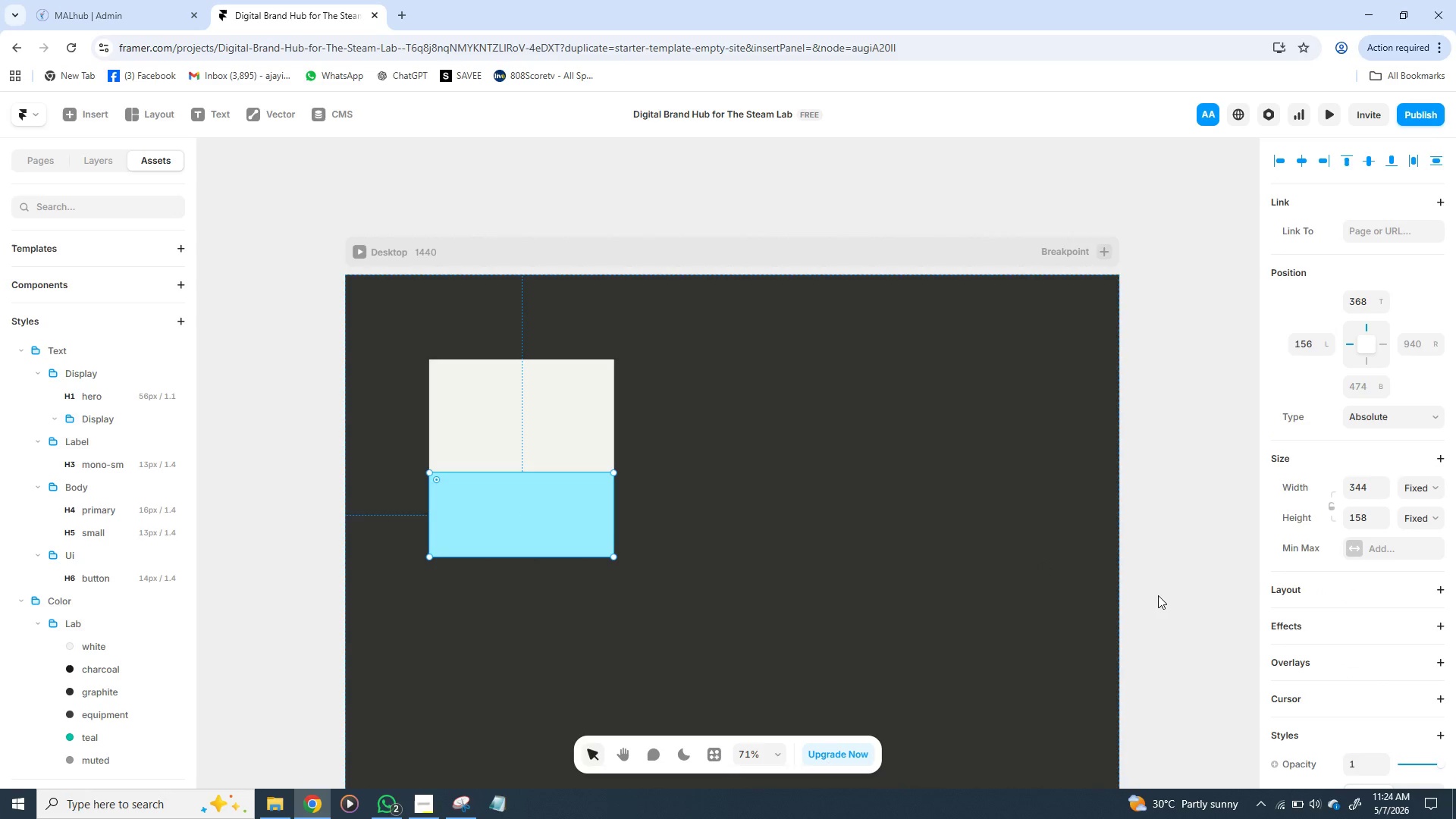 
mouse_move([1349, 623])
 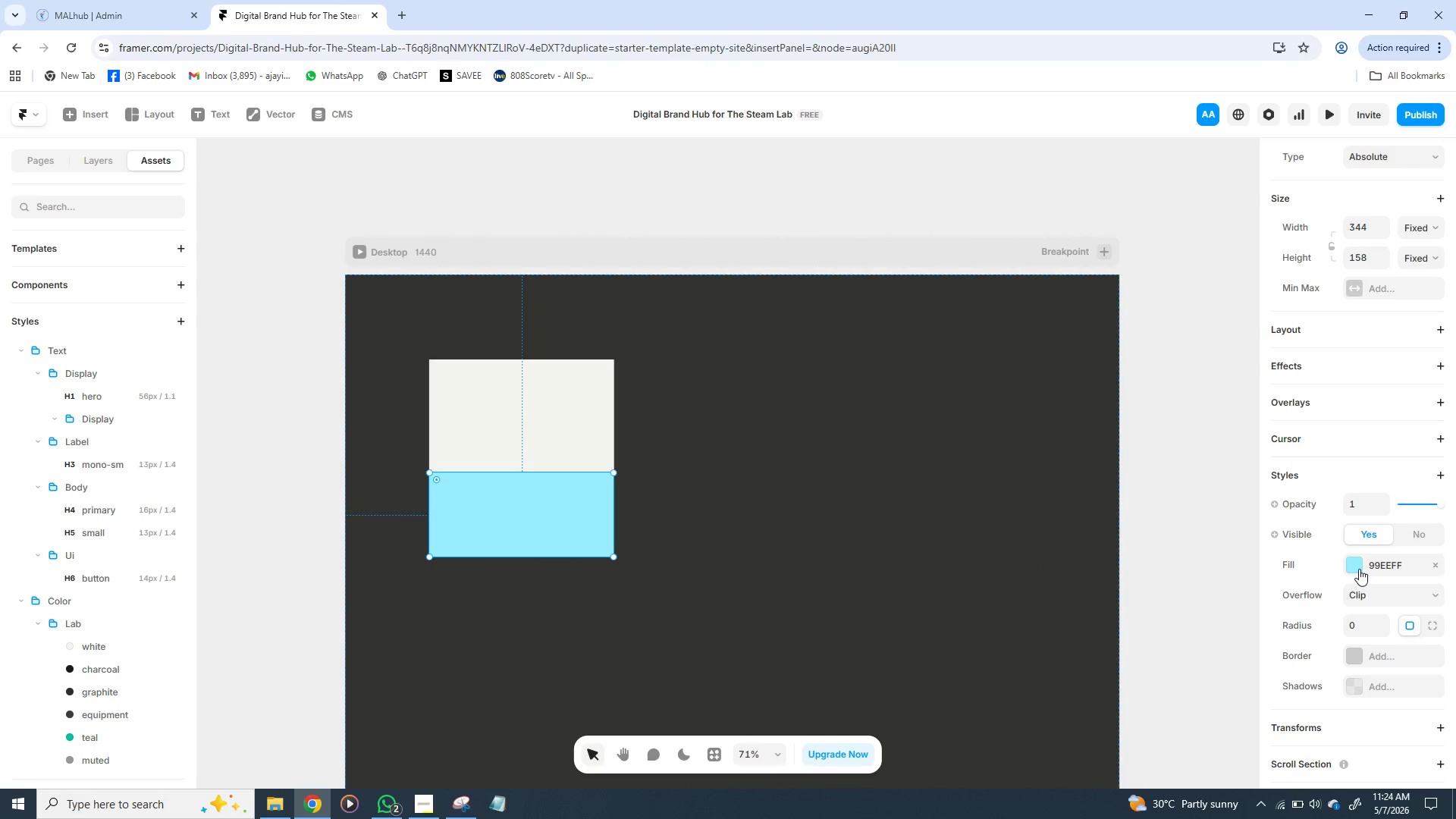 
left_click([1359, 569])
 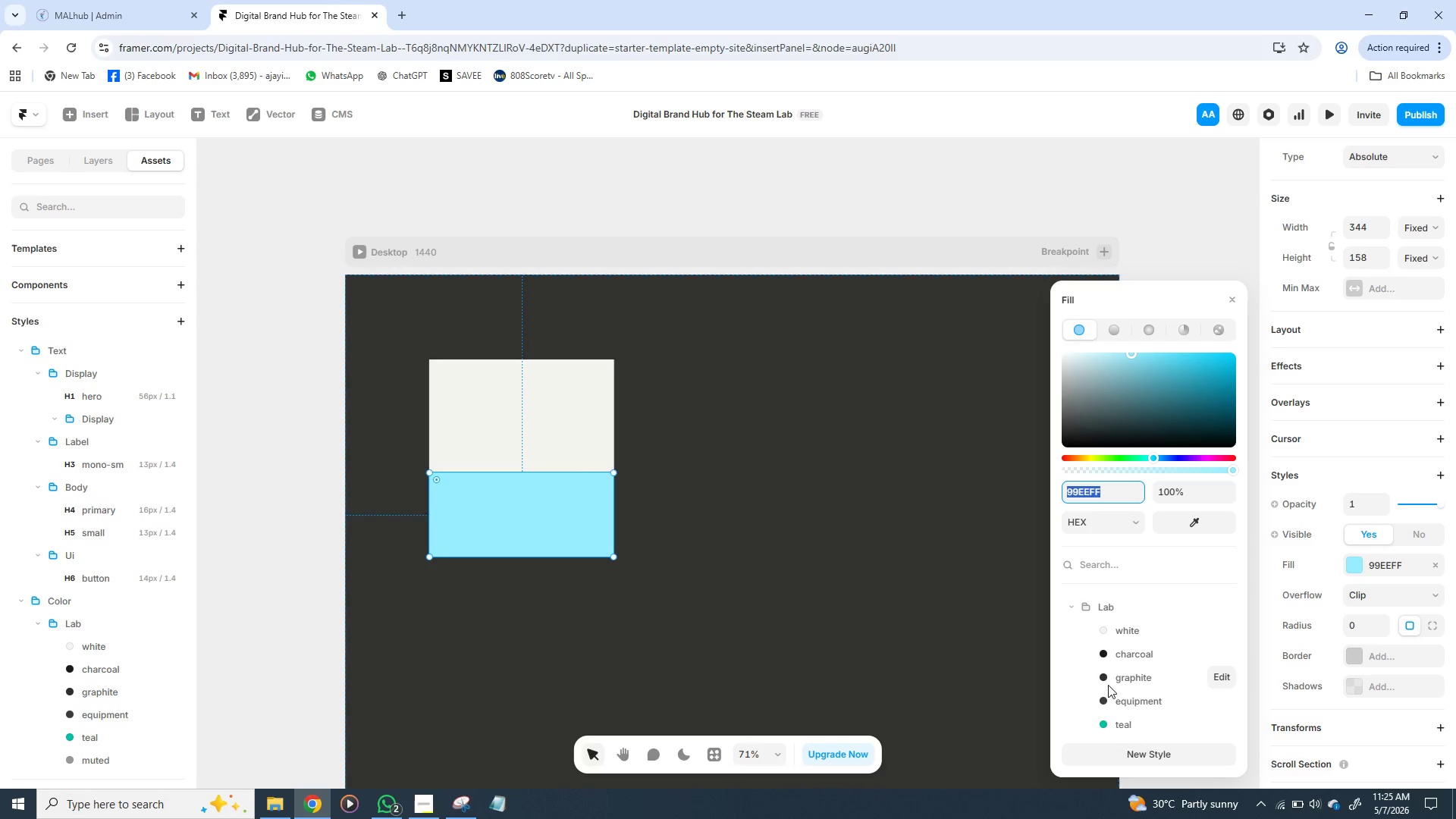 
wait(9.24)
 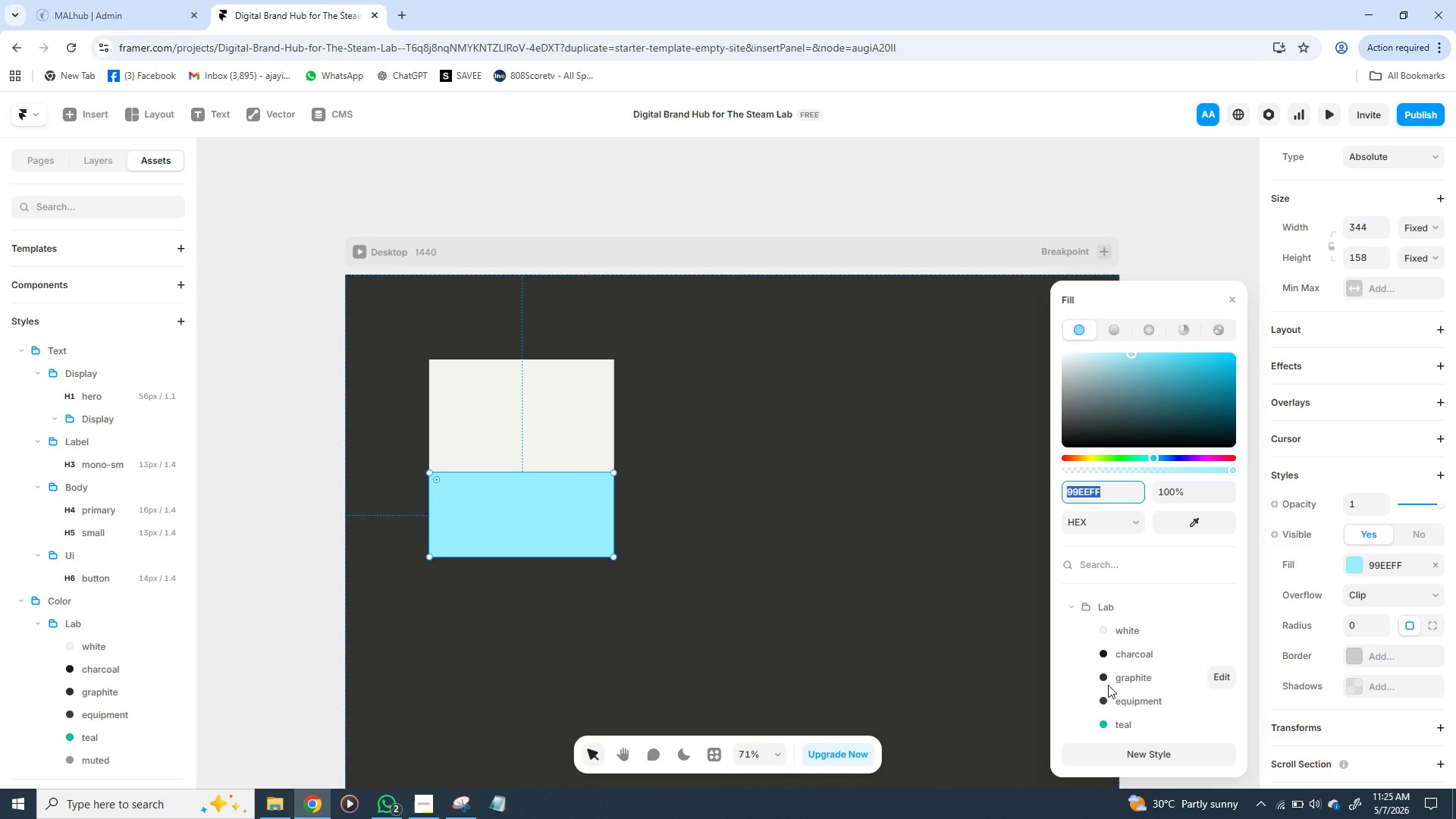 
left_click([1105, 655])
 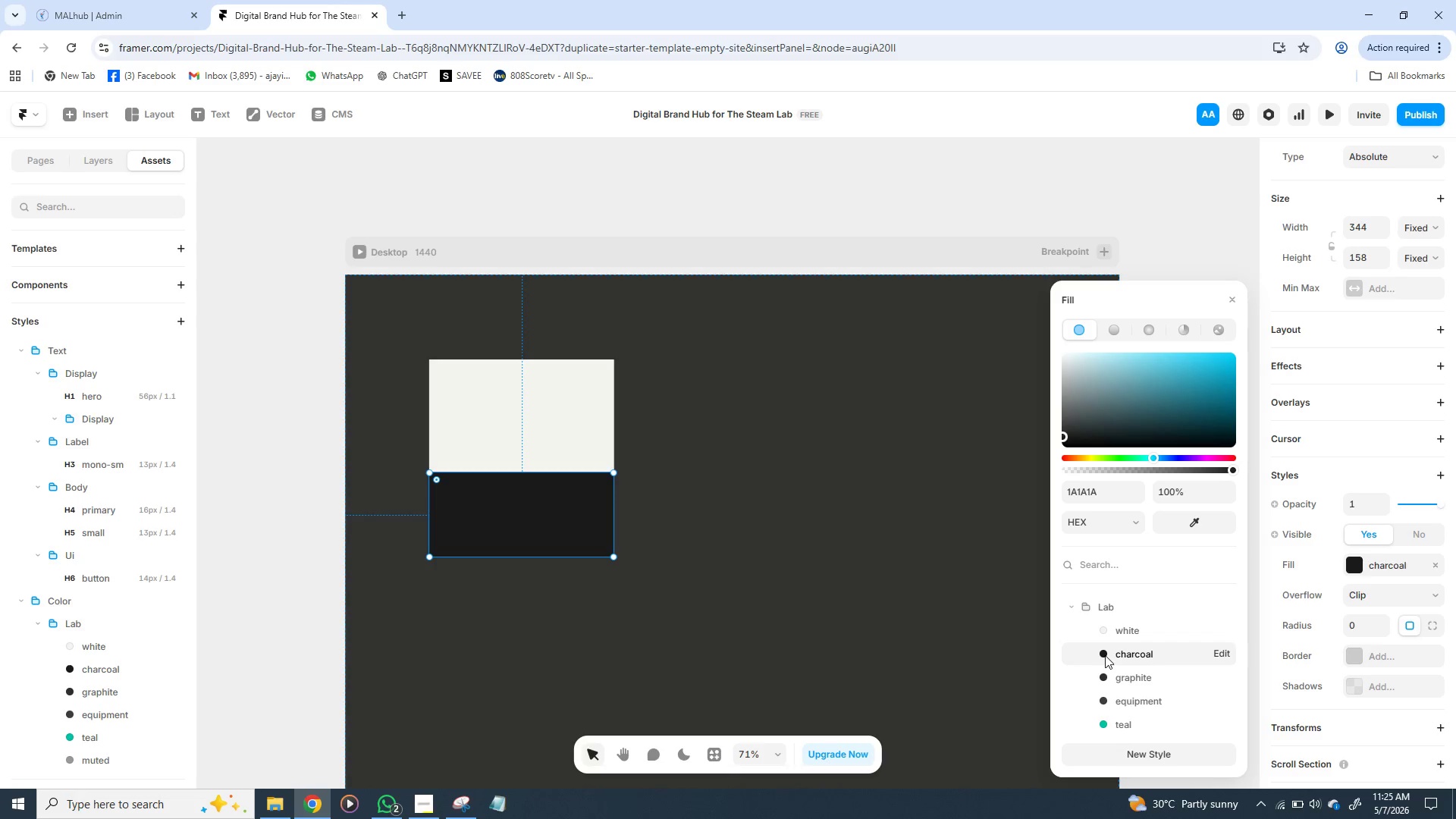 
wait(14.91)
 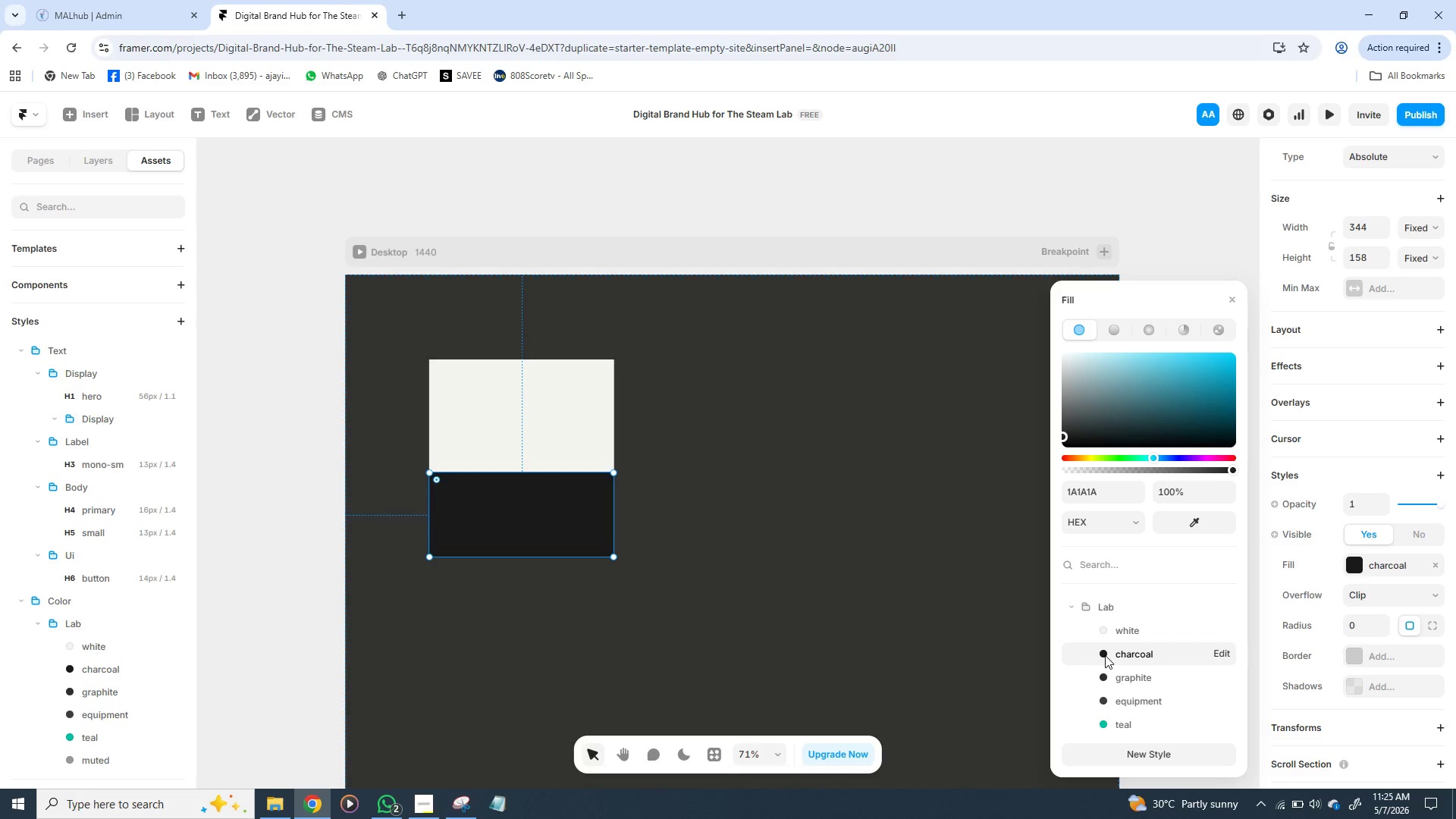 
key(T)
 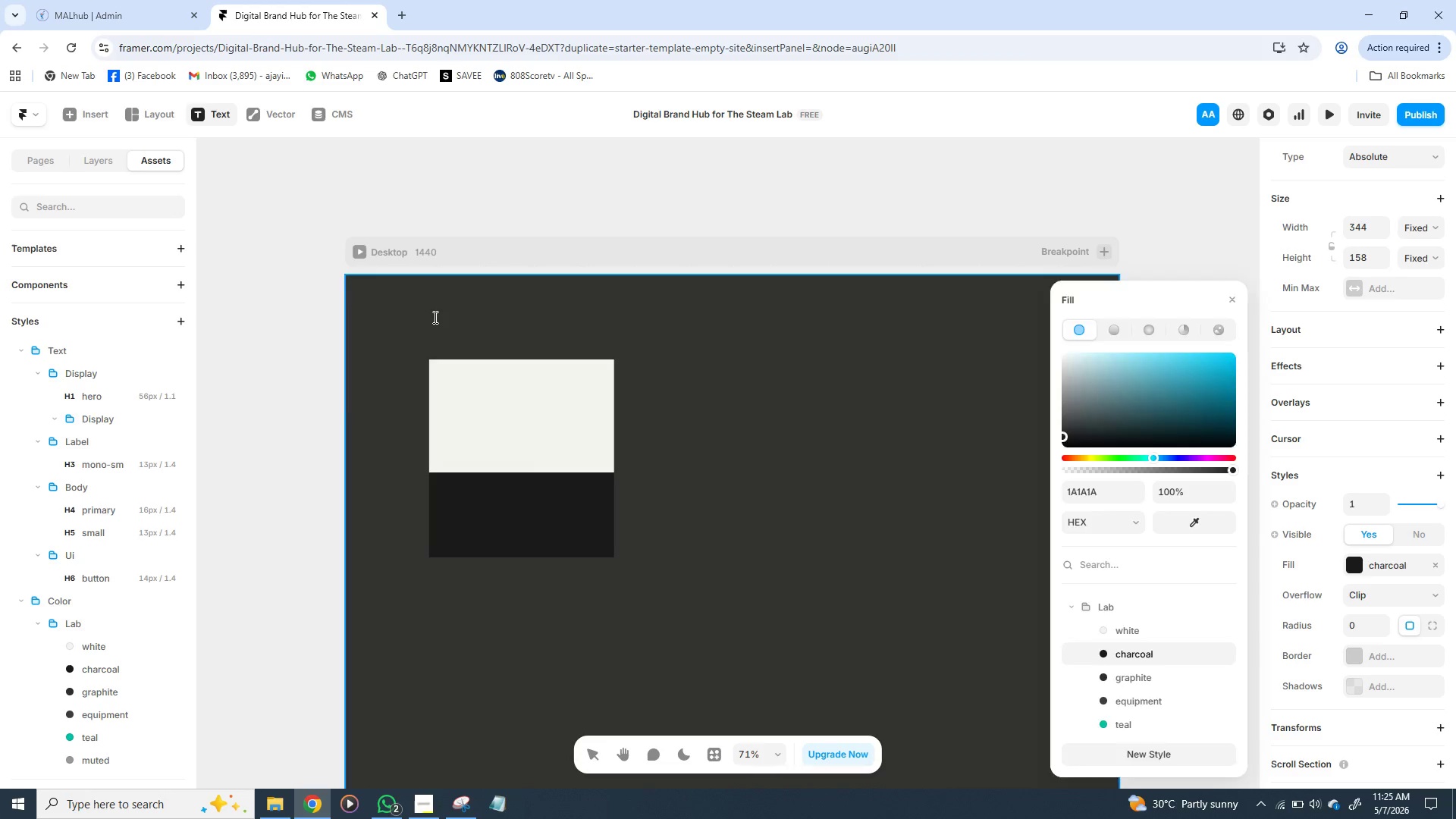 
left_click([434, 317])
 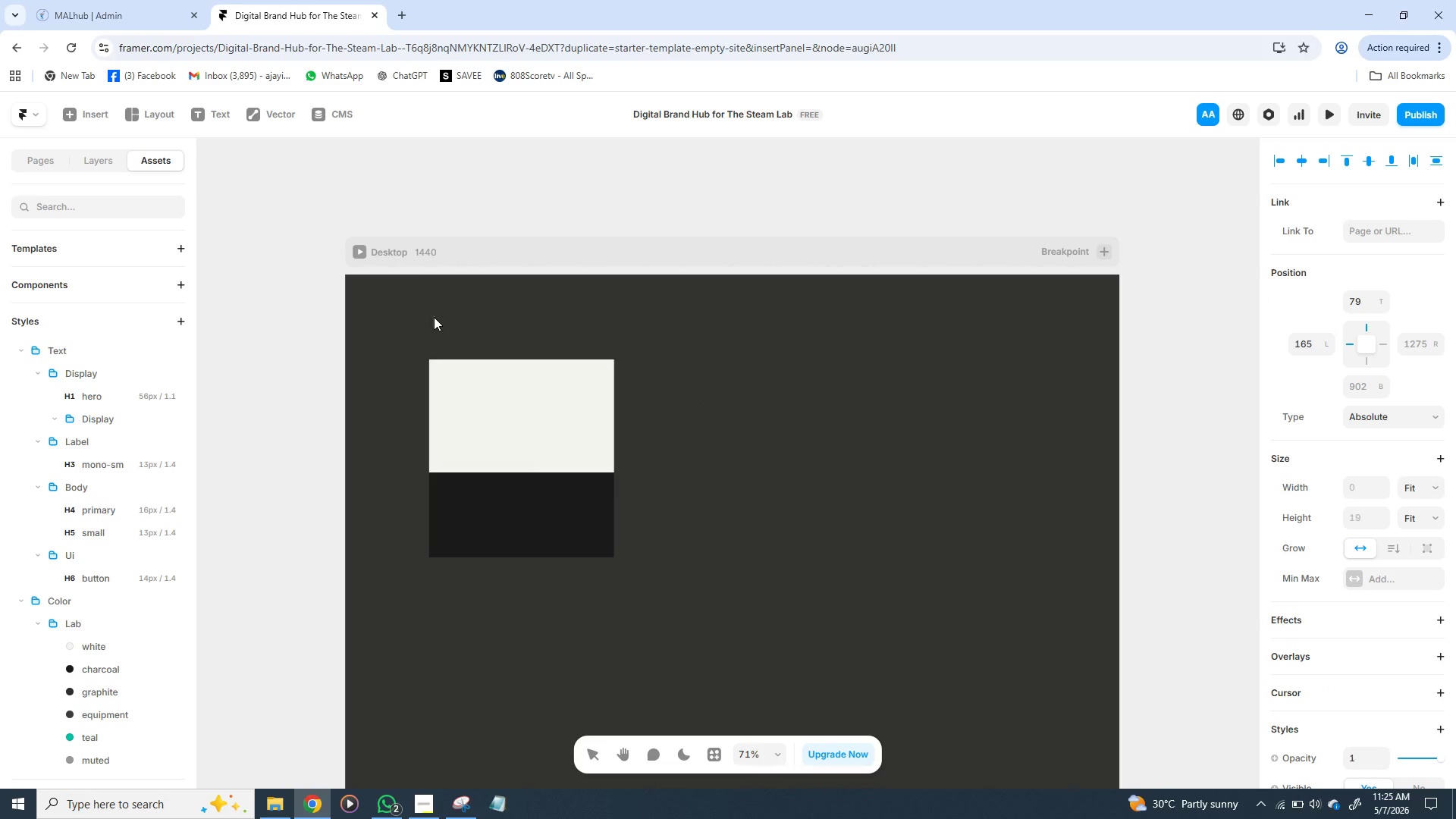 
type(COLOR SYSTER)
key(Backspace)
 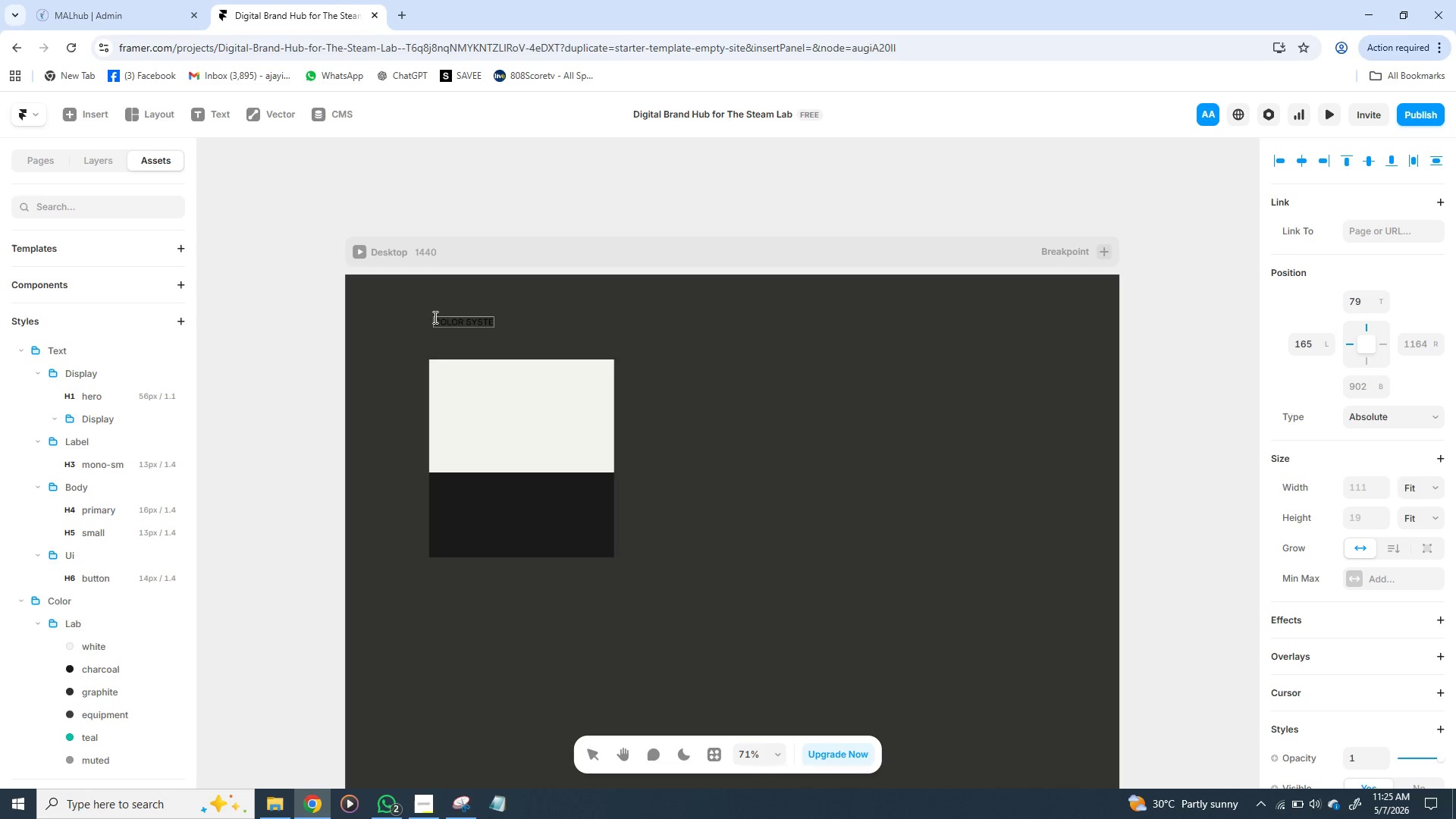 
key(M)
 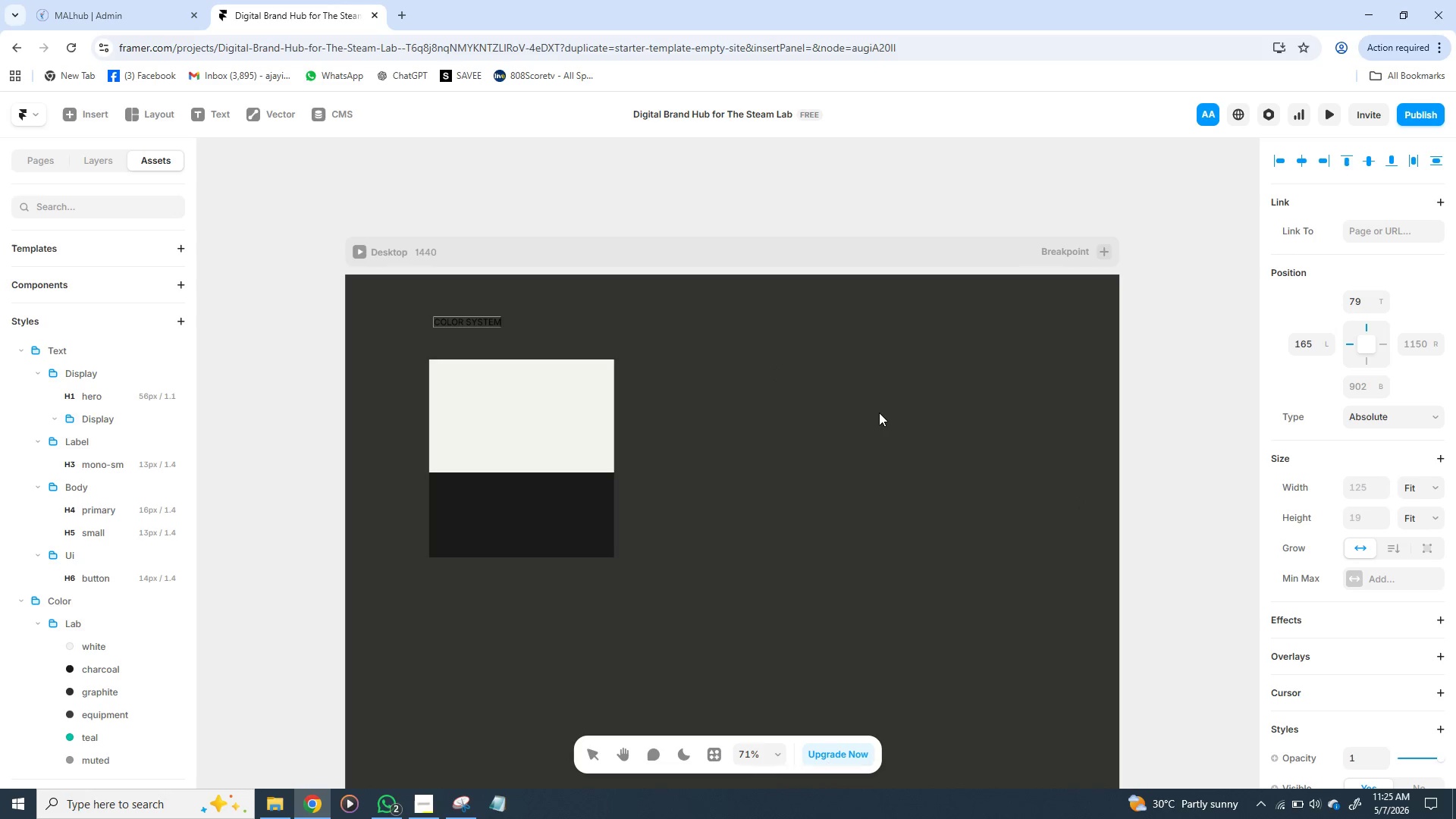 
left_click([877, 413])
 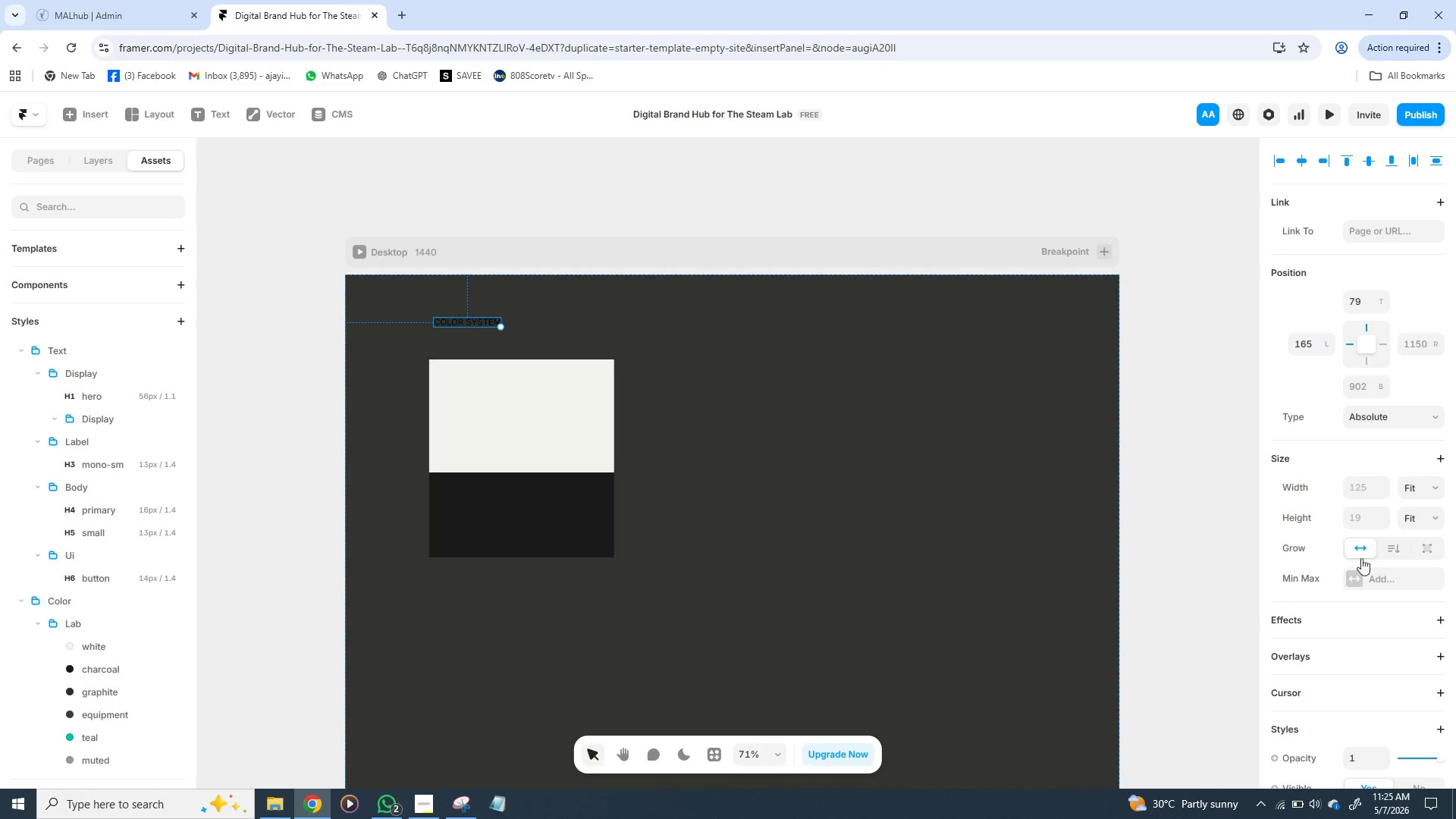 
mouse_move([1365, 567])
 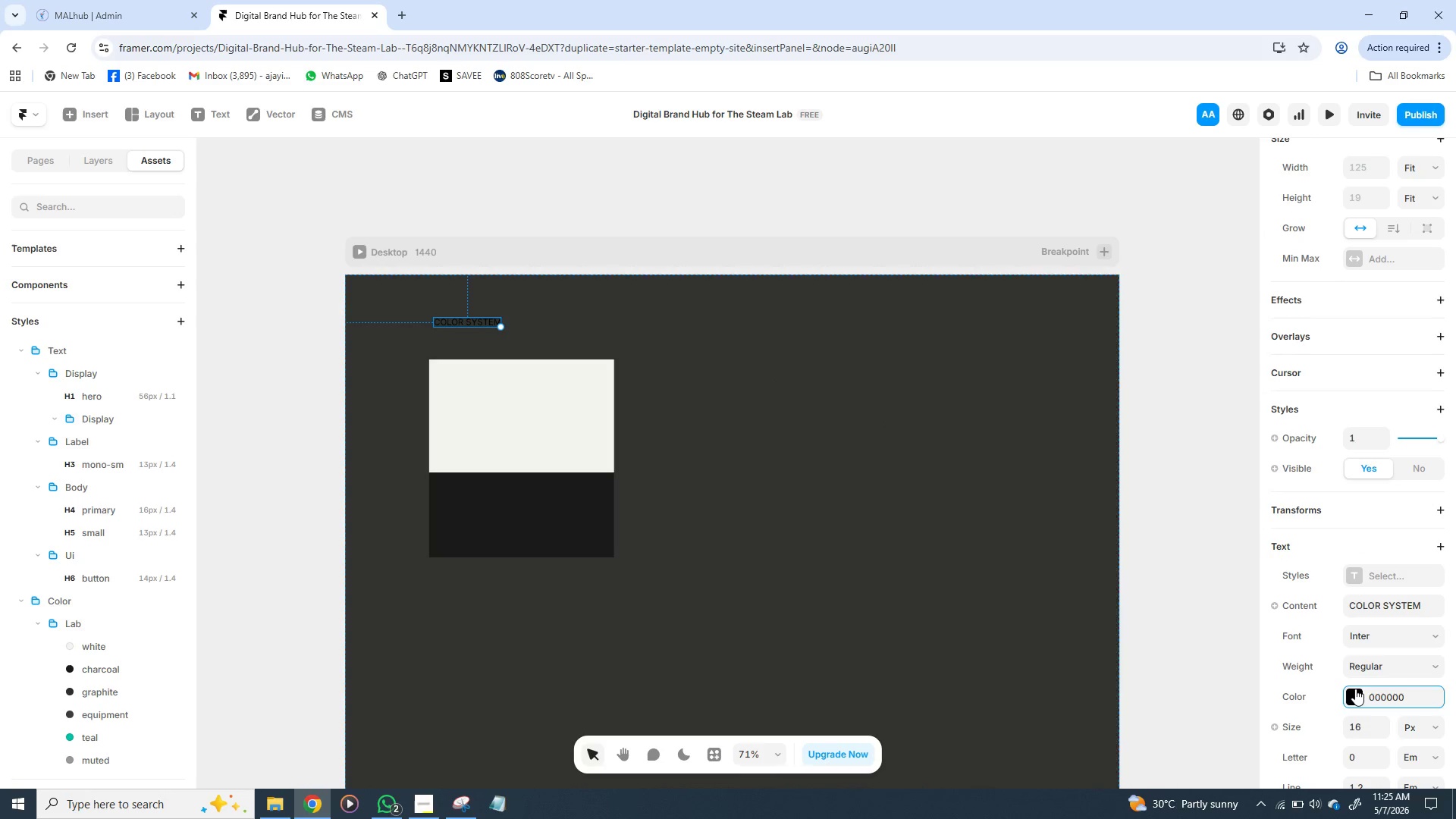 
left_click([1355, 689])
 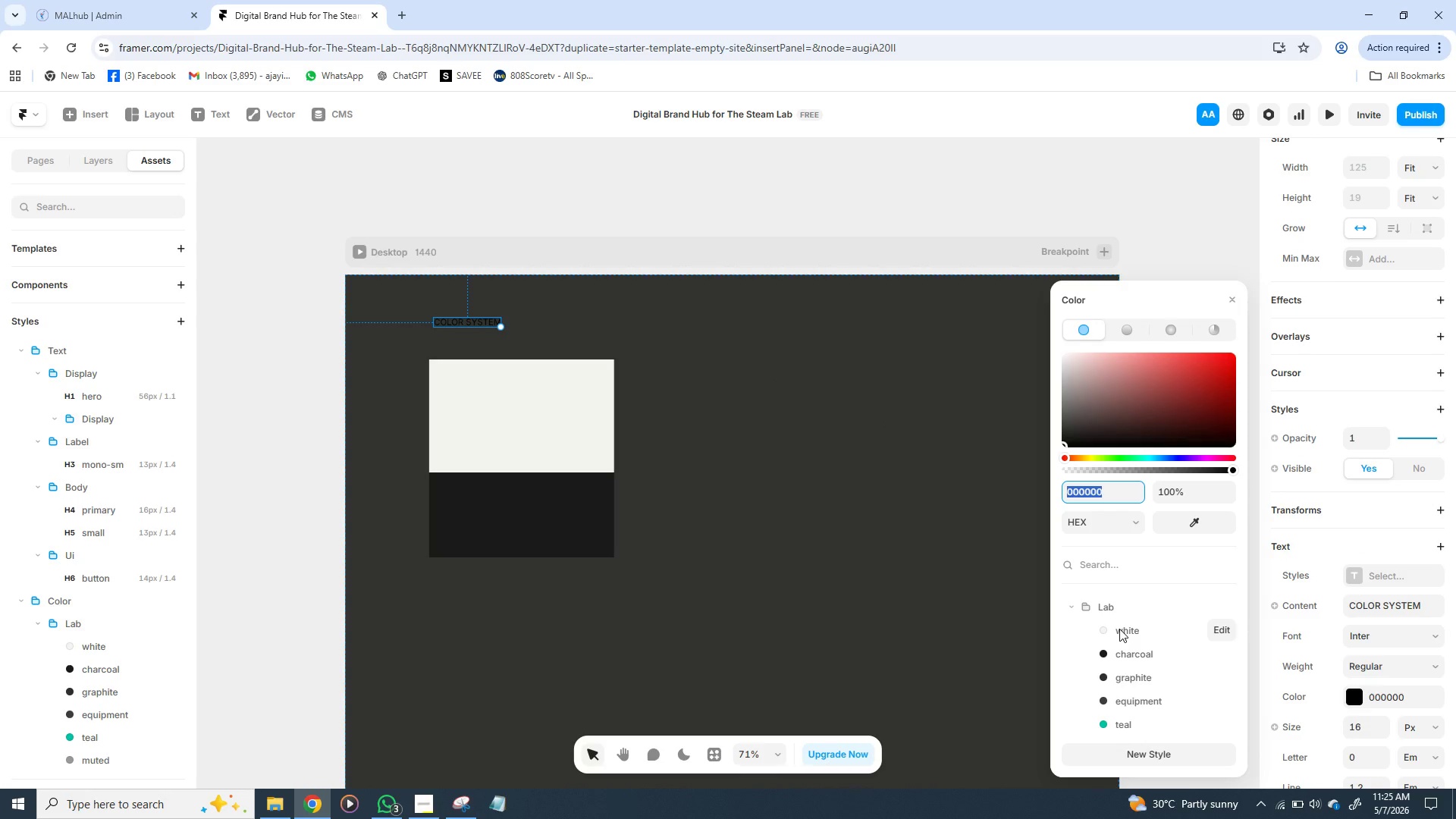 
left_click([1119, 629])
 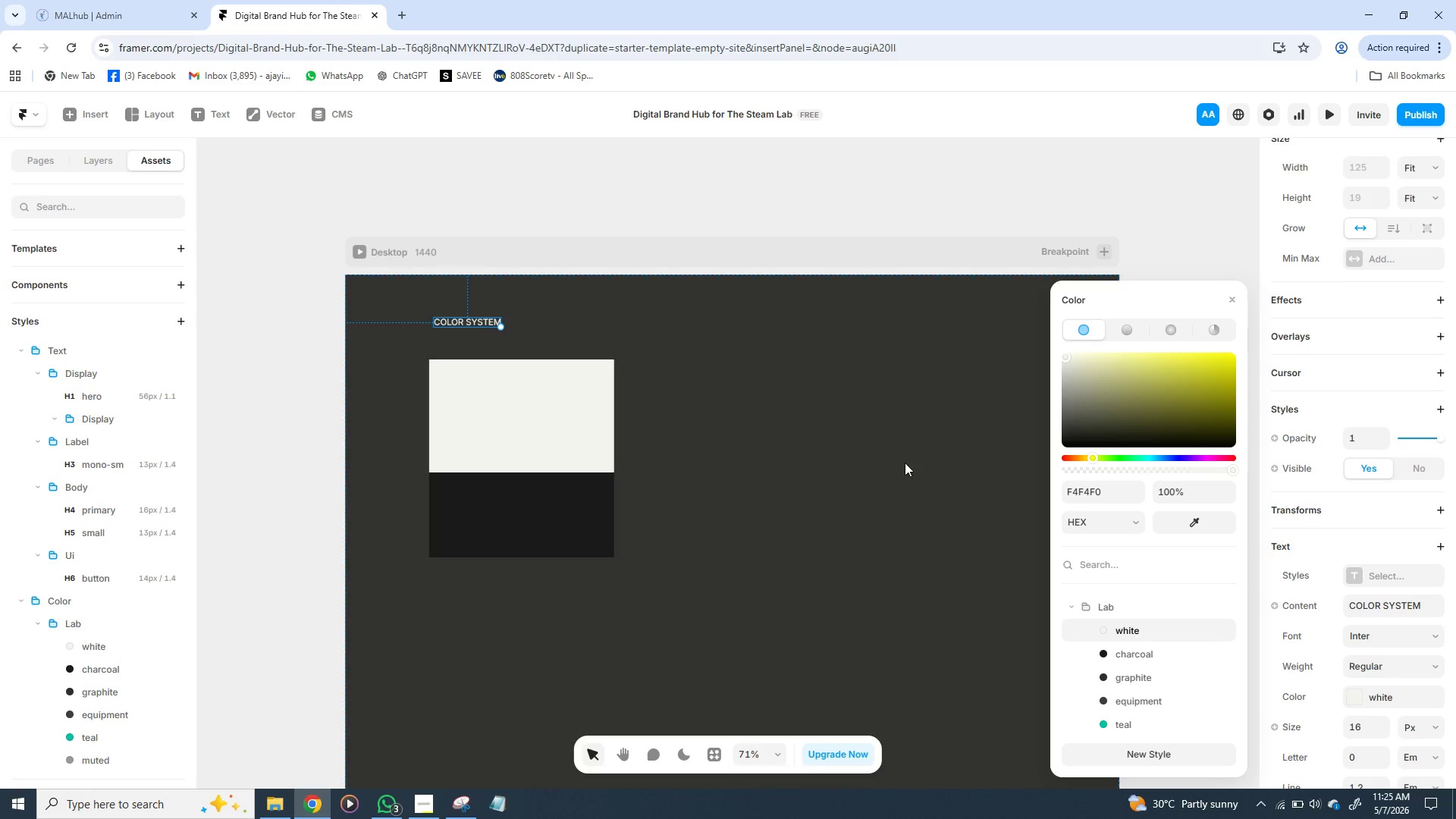 
wait(8.77)
 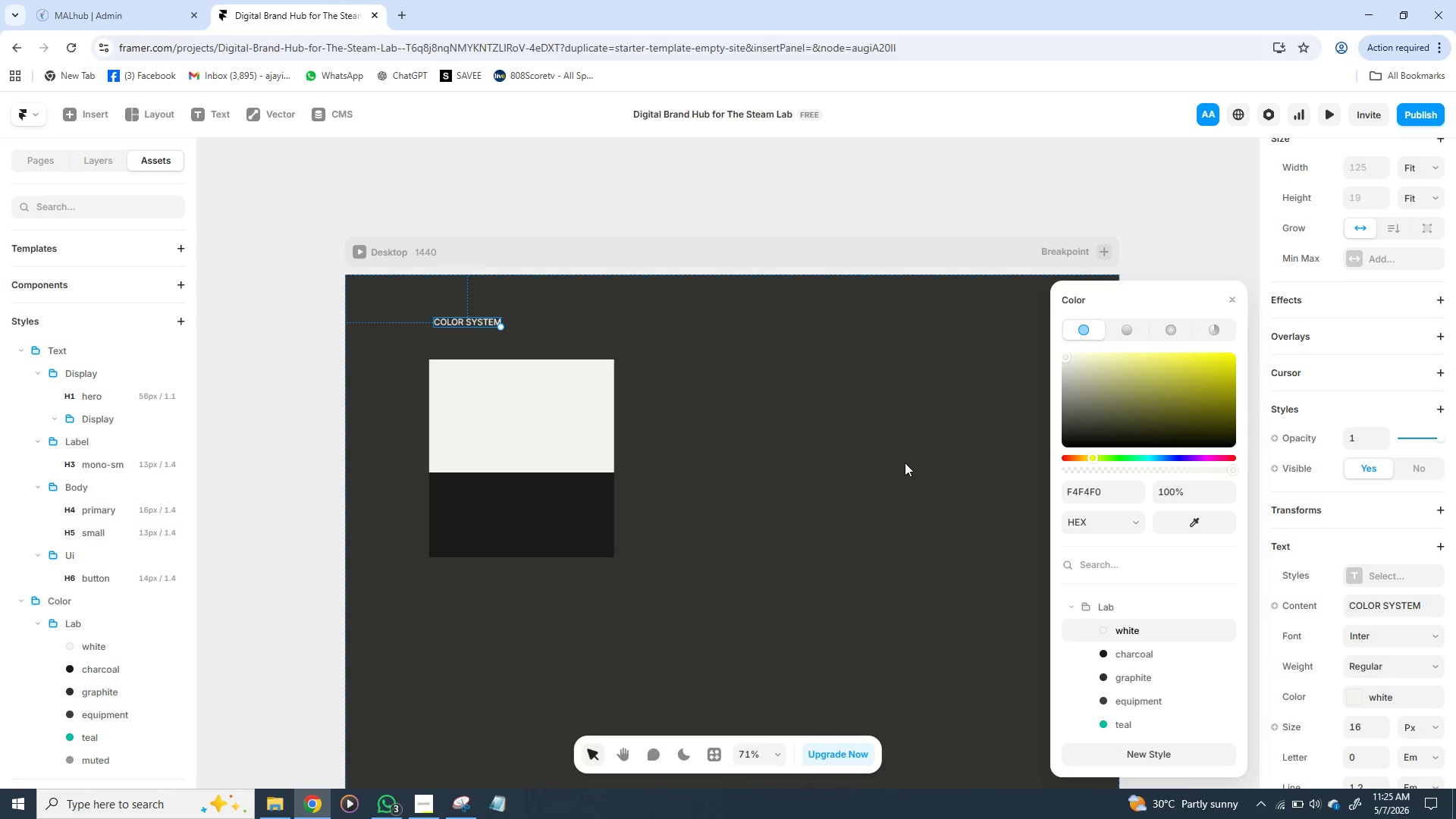 
left_click([1106, 490])
 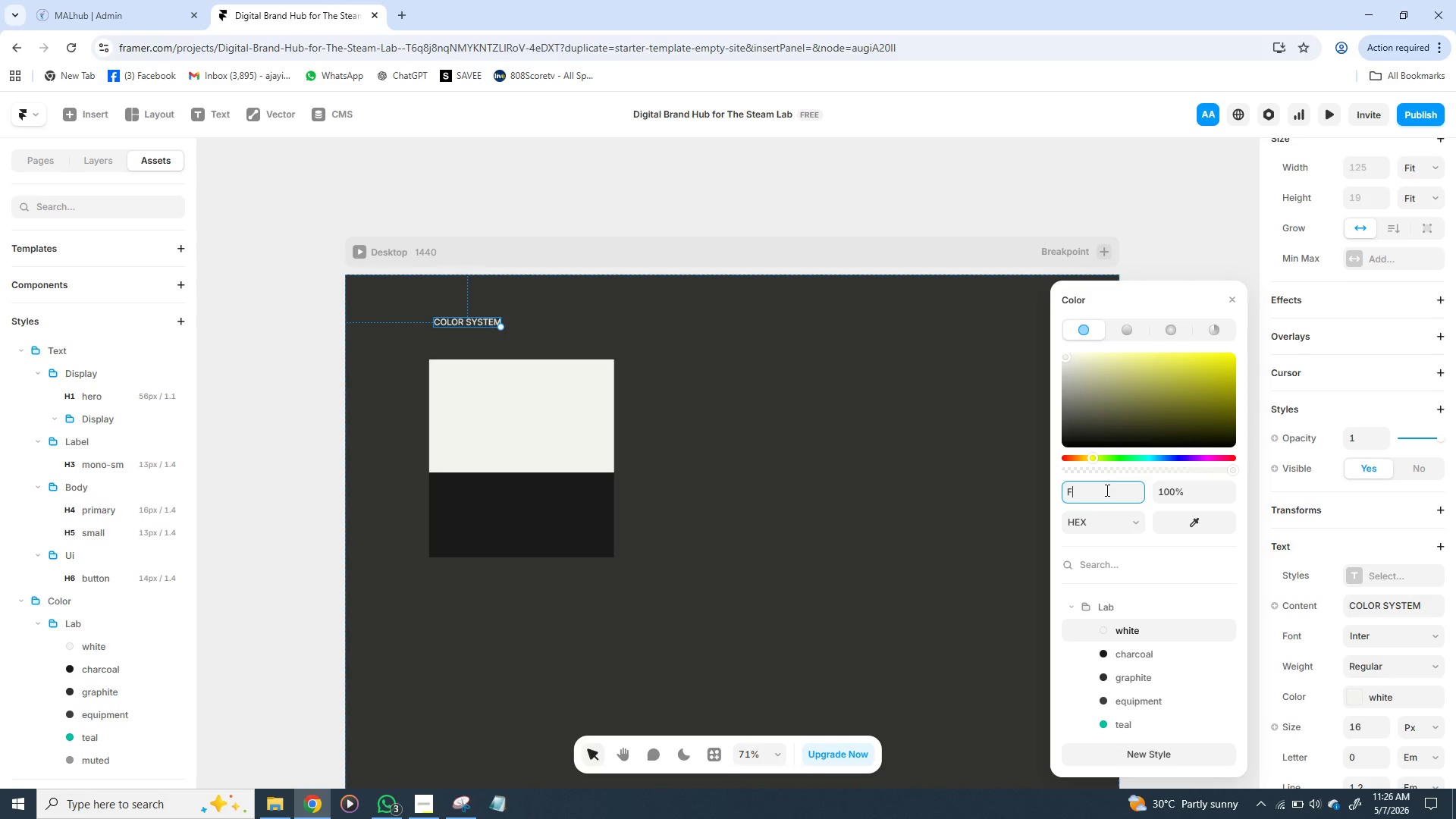 
type(FFFFFF)
 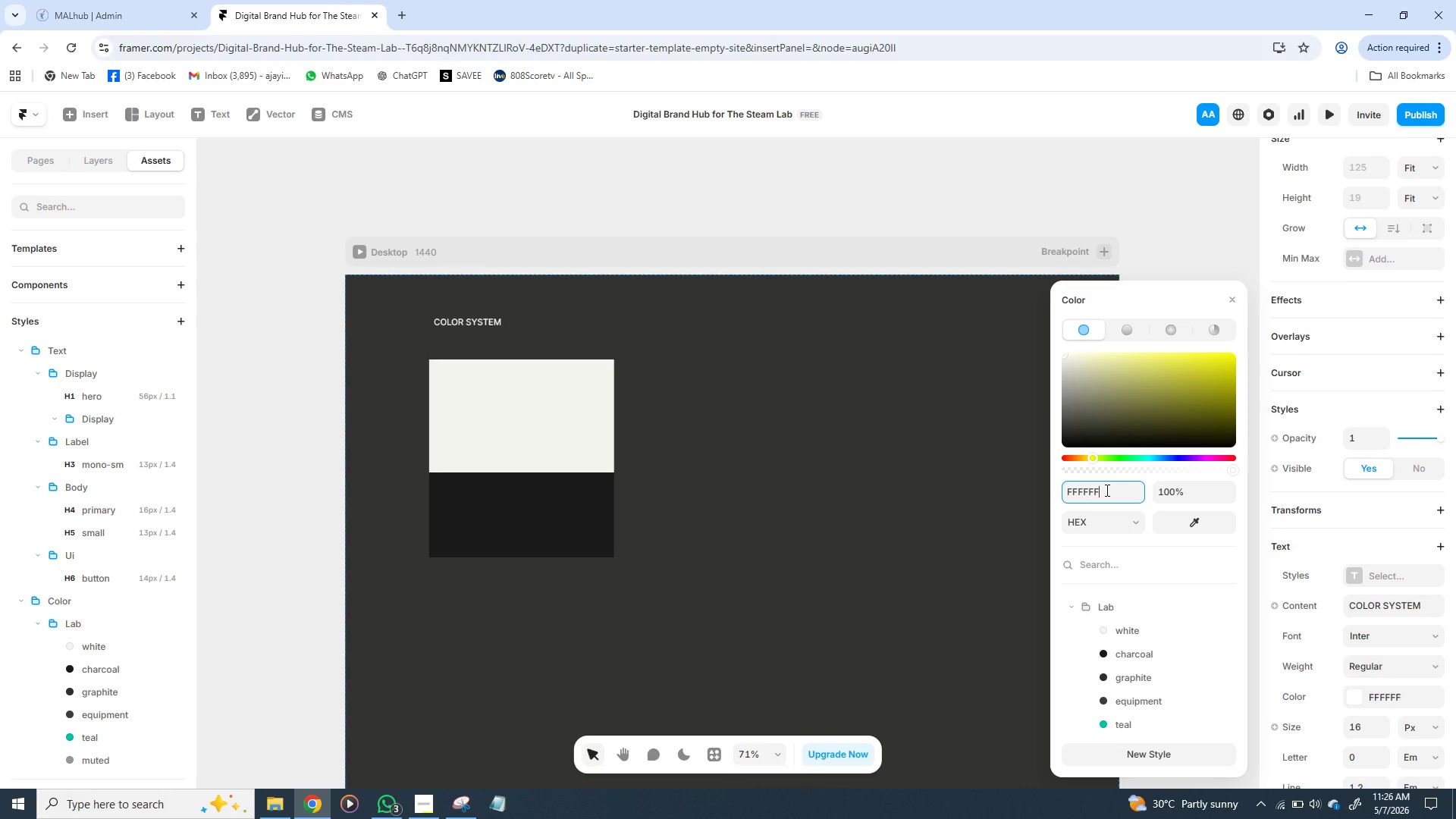 
key(Enter)
 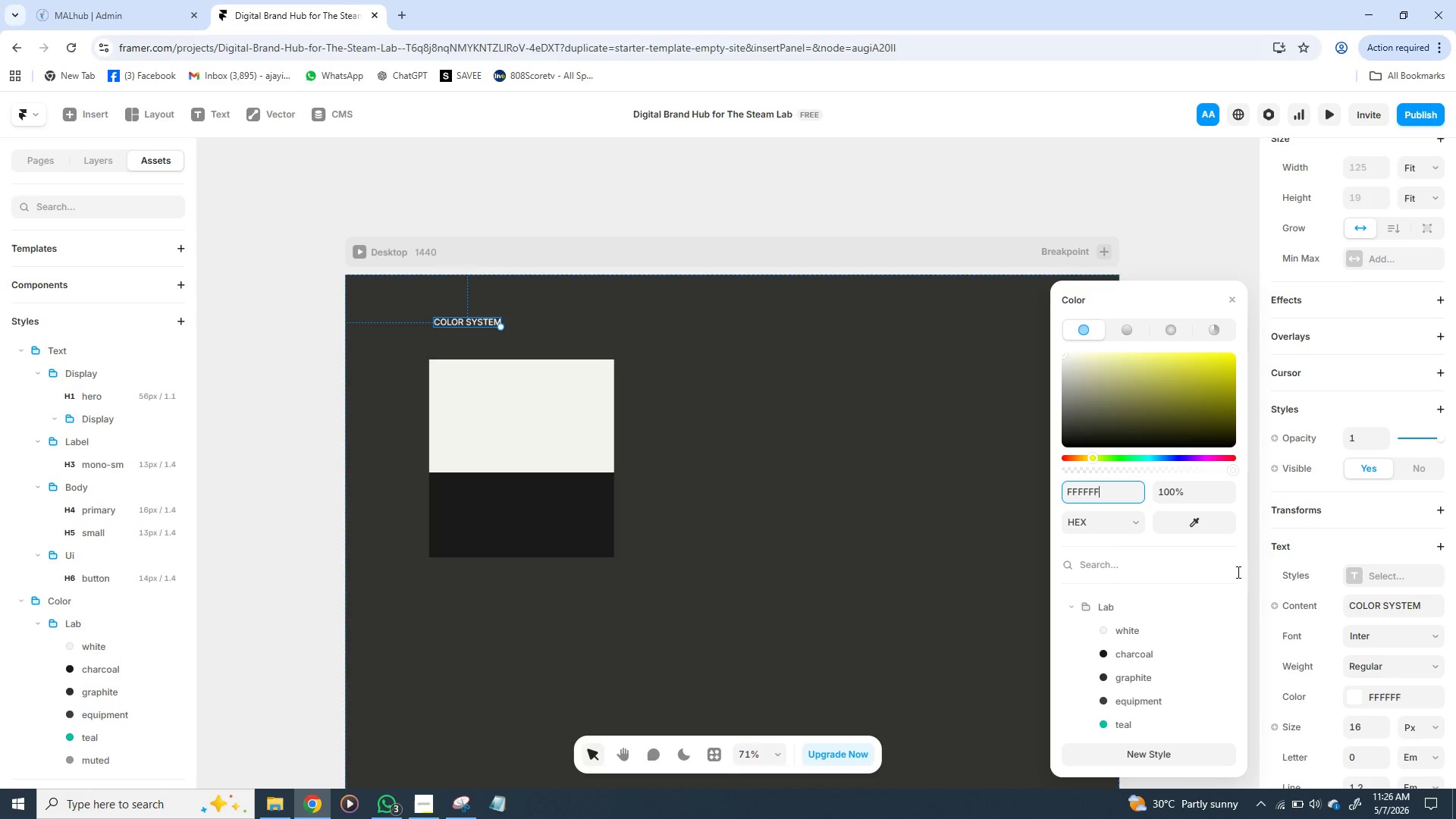 
wait(8.08)
 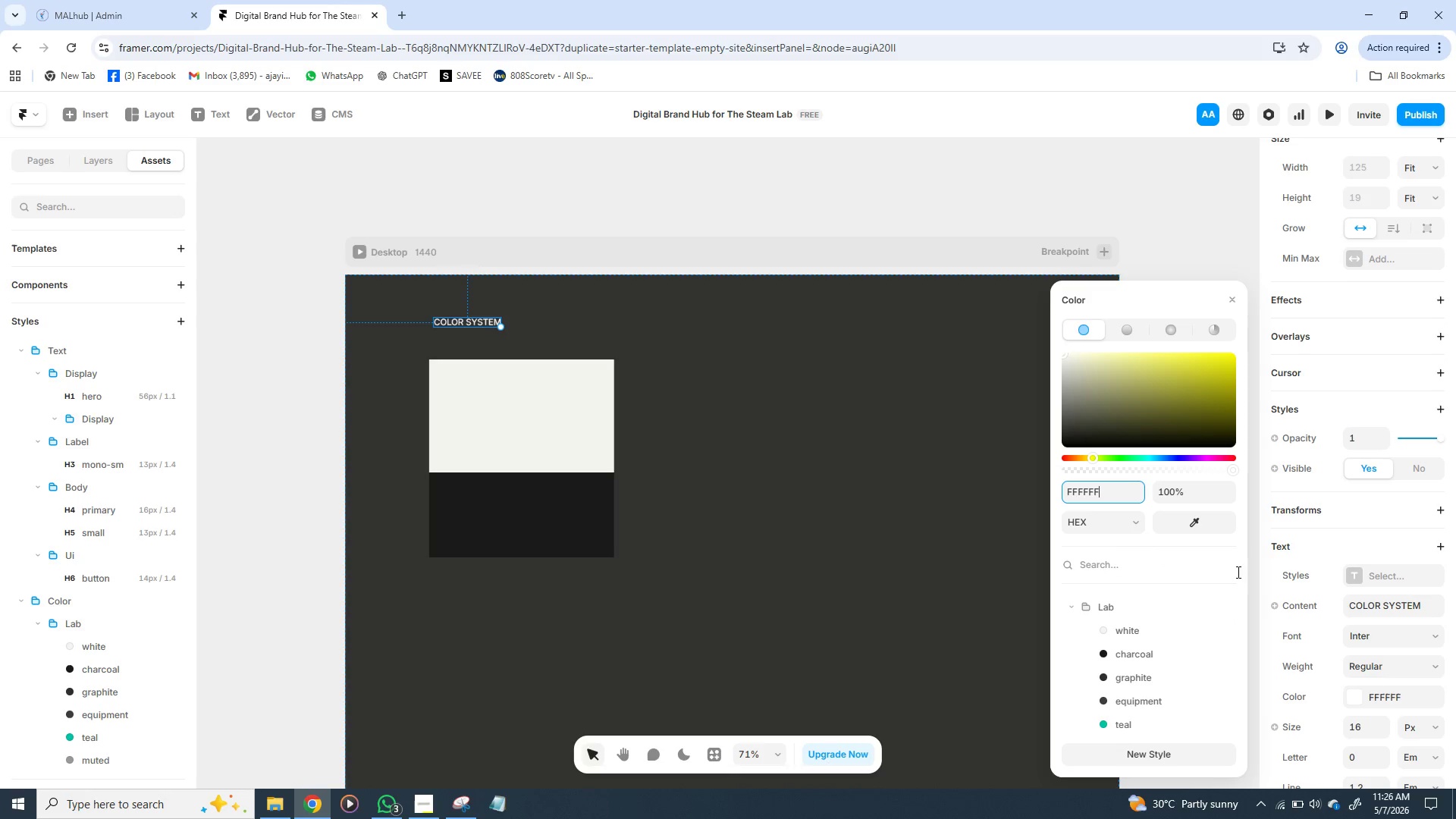 
left_click([1432, 642])
 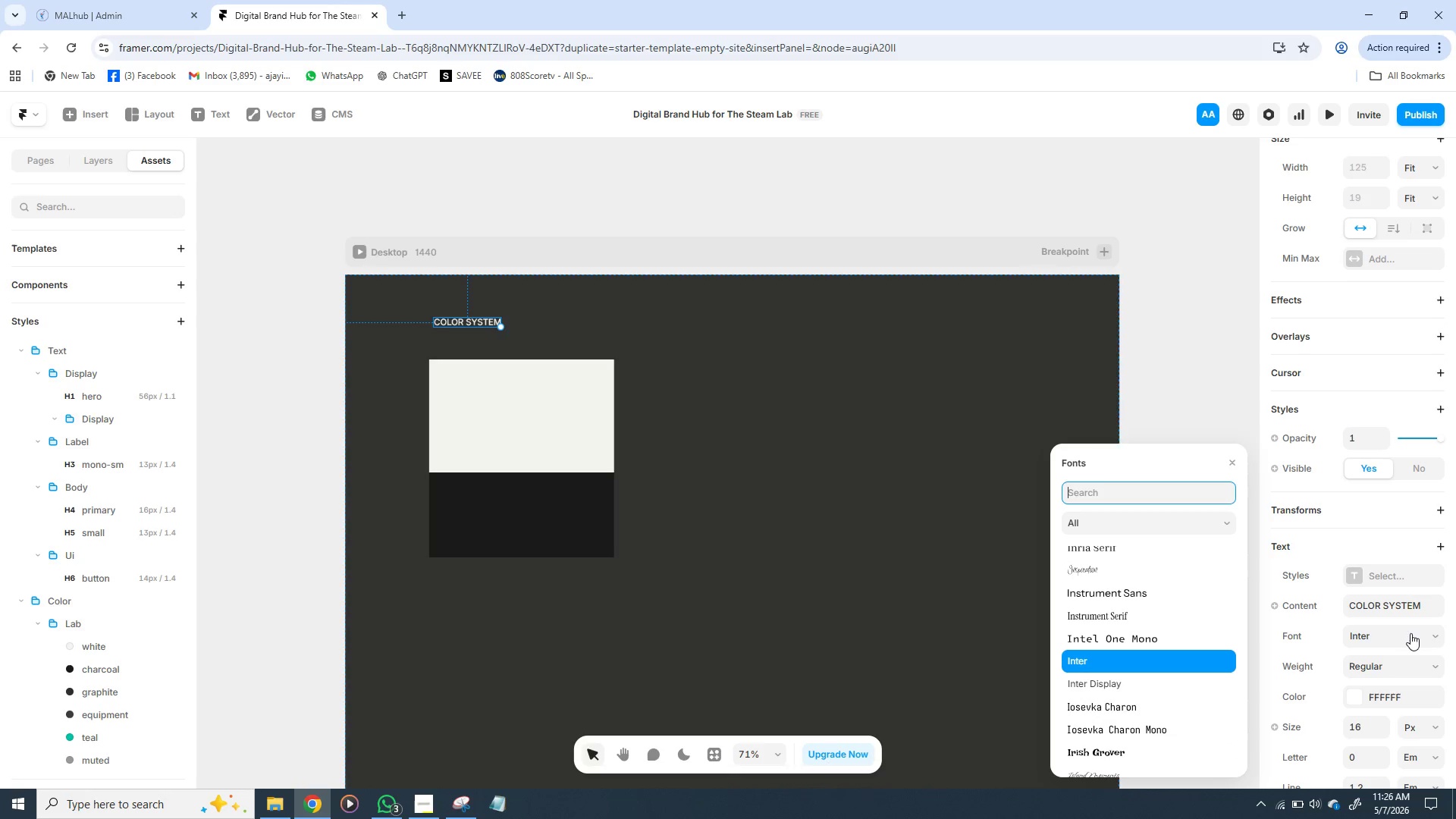 
wait(5.89)
 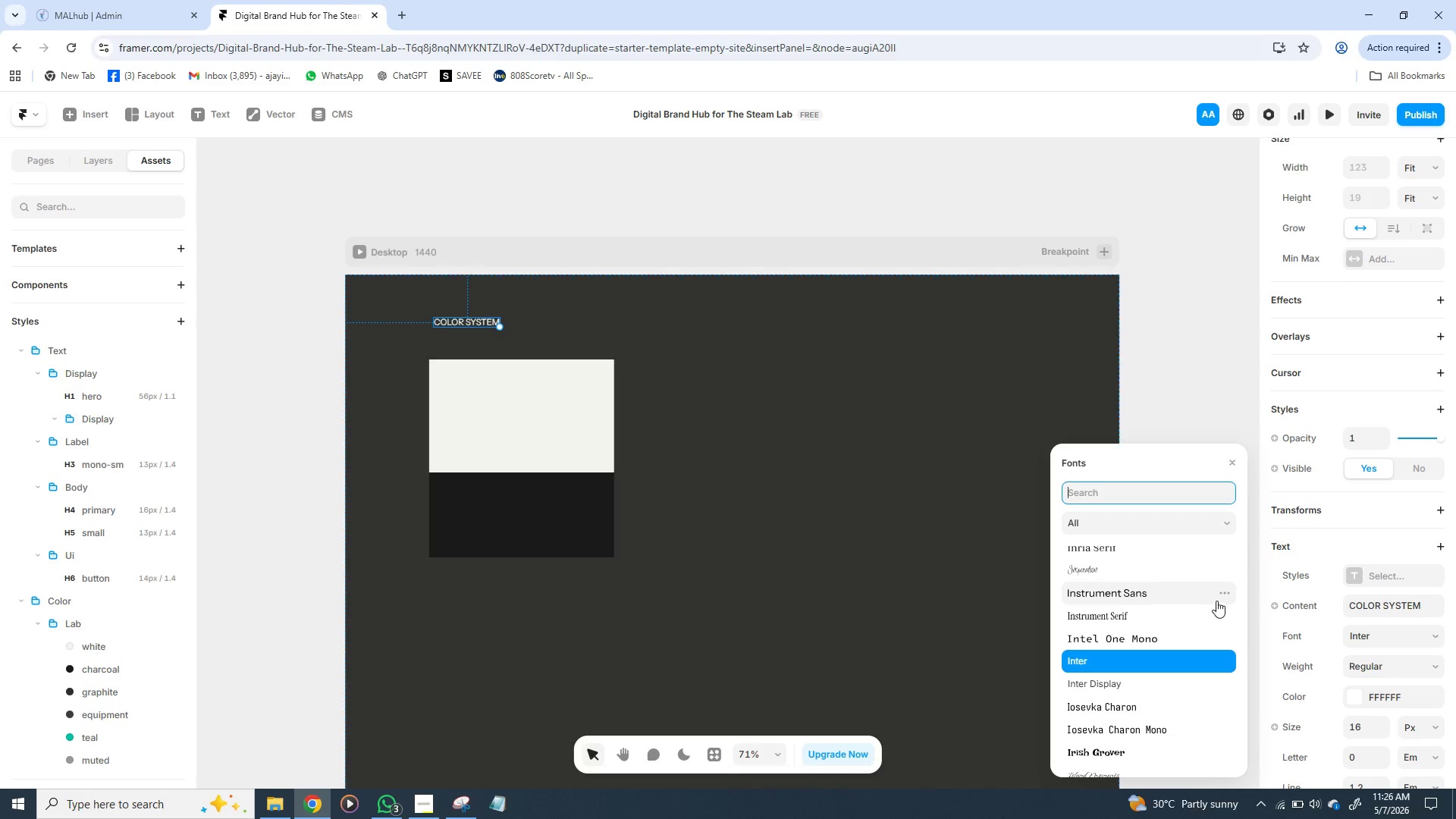 
left_click([1305, 636])
 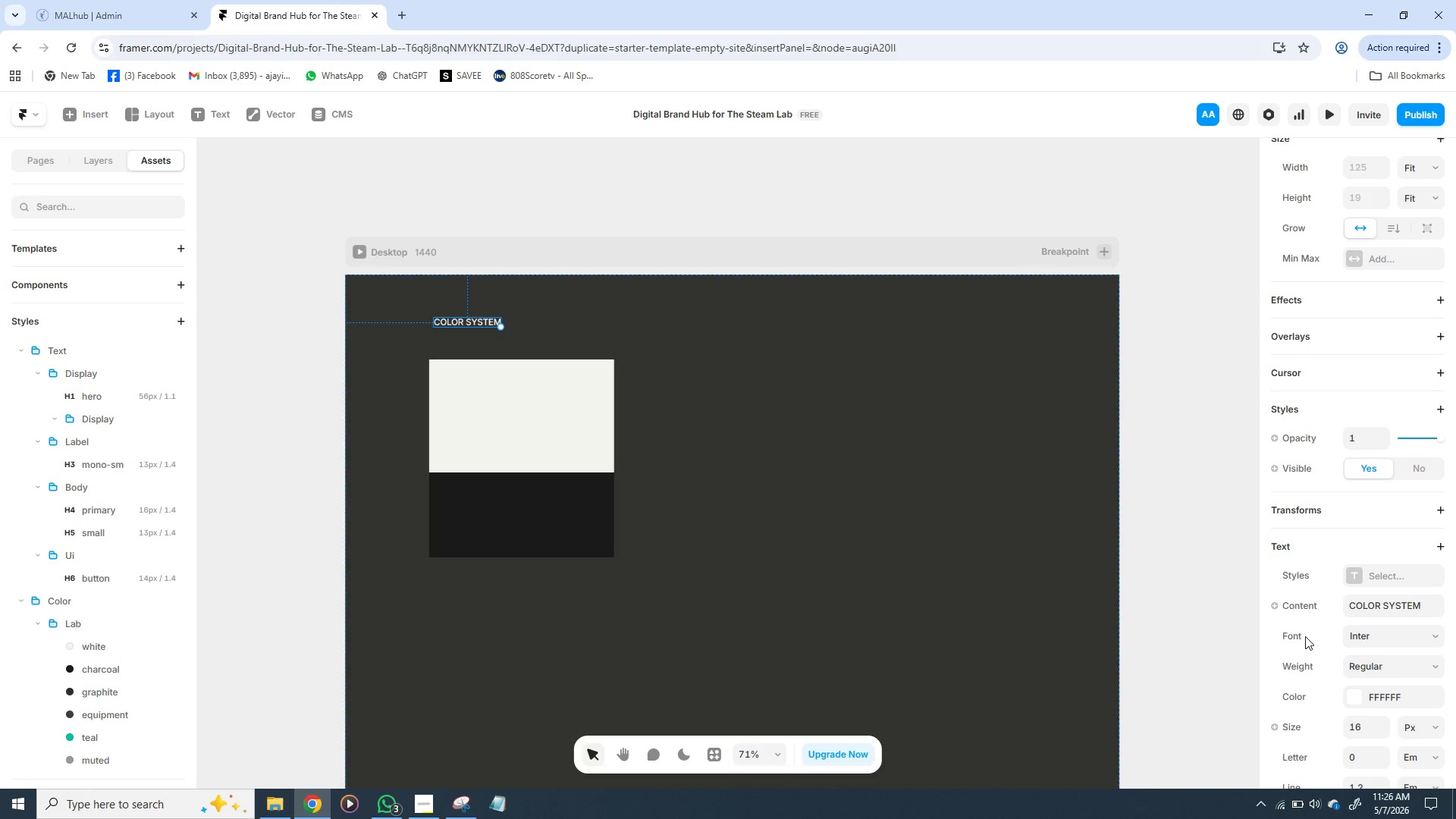 
left_click([1305, 636])
 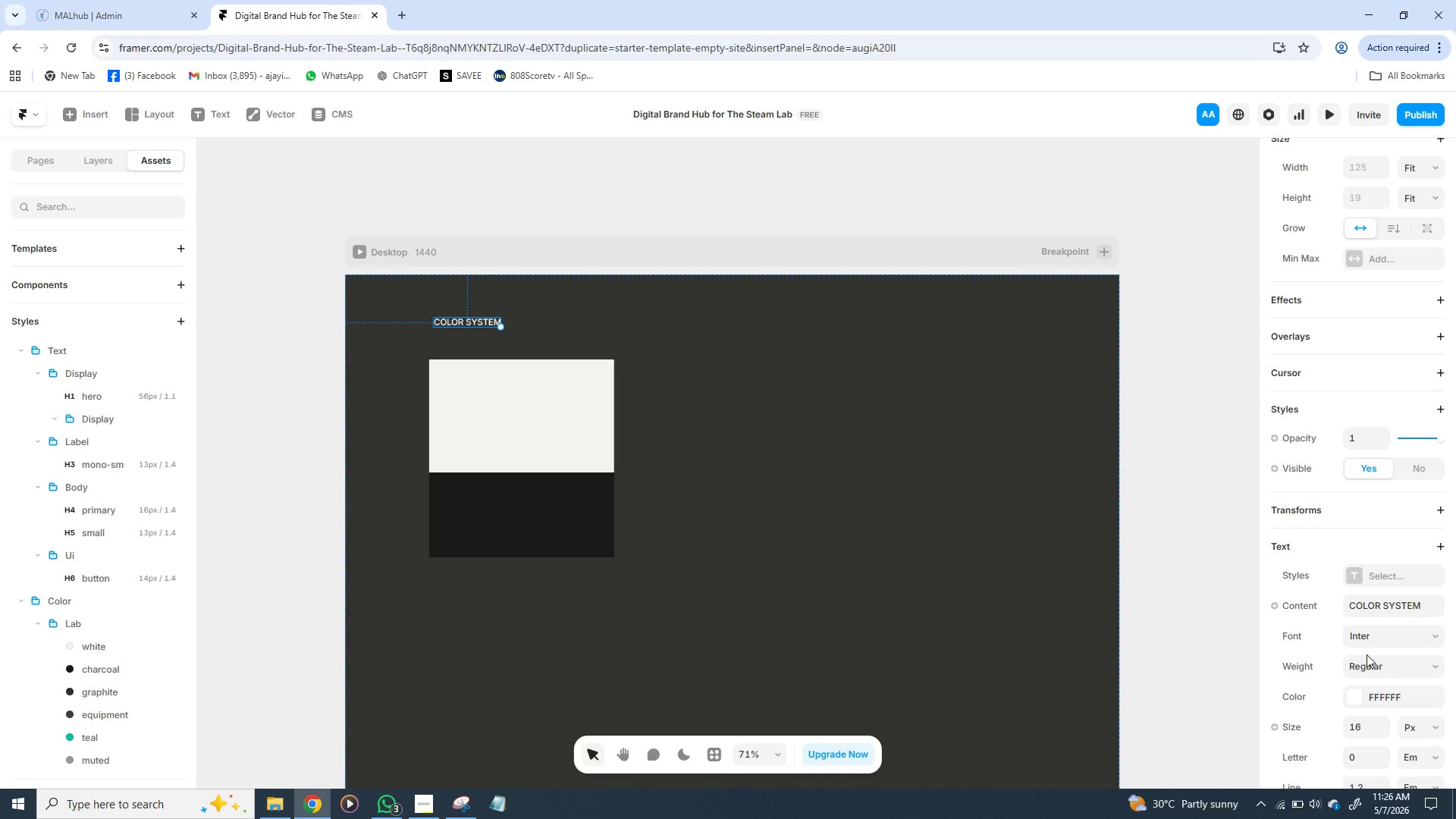 
mouse_move([1367, 637])
 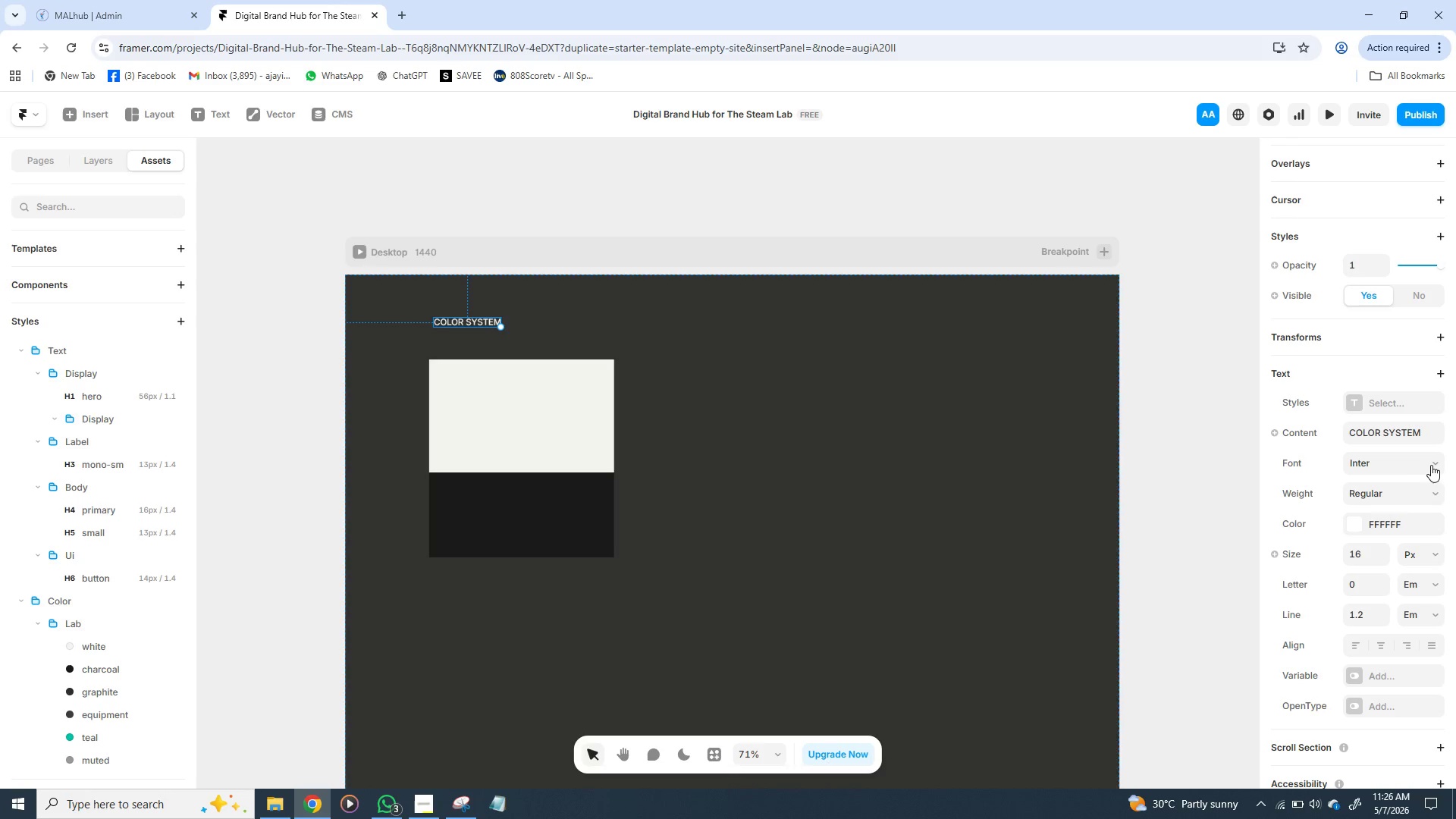 
left_click([1432, 465])
 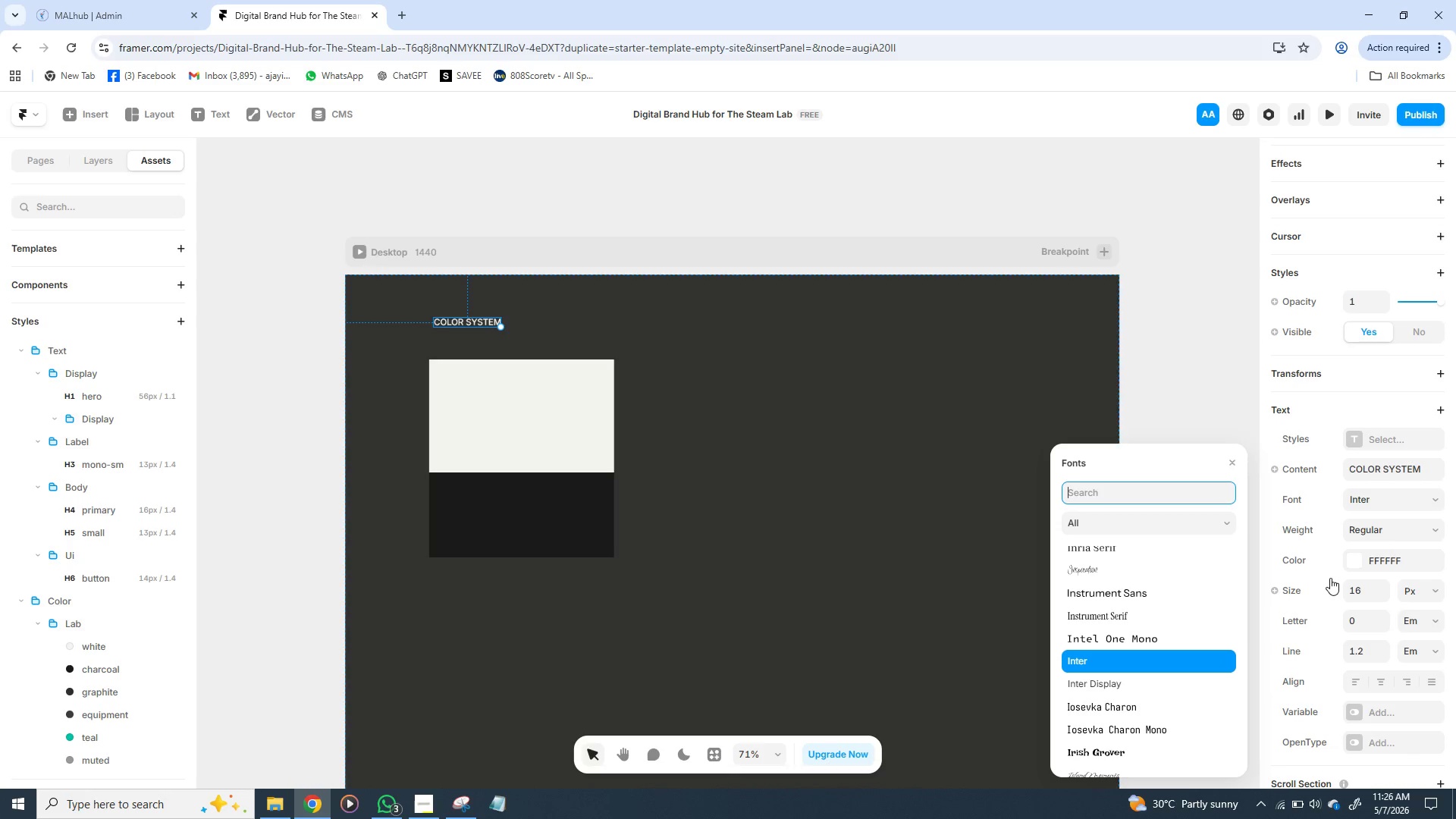 
wait(12.32)
 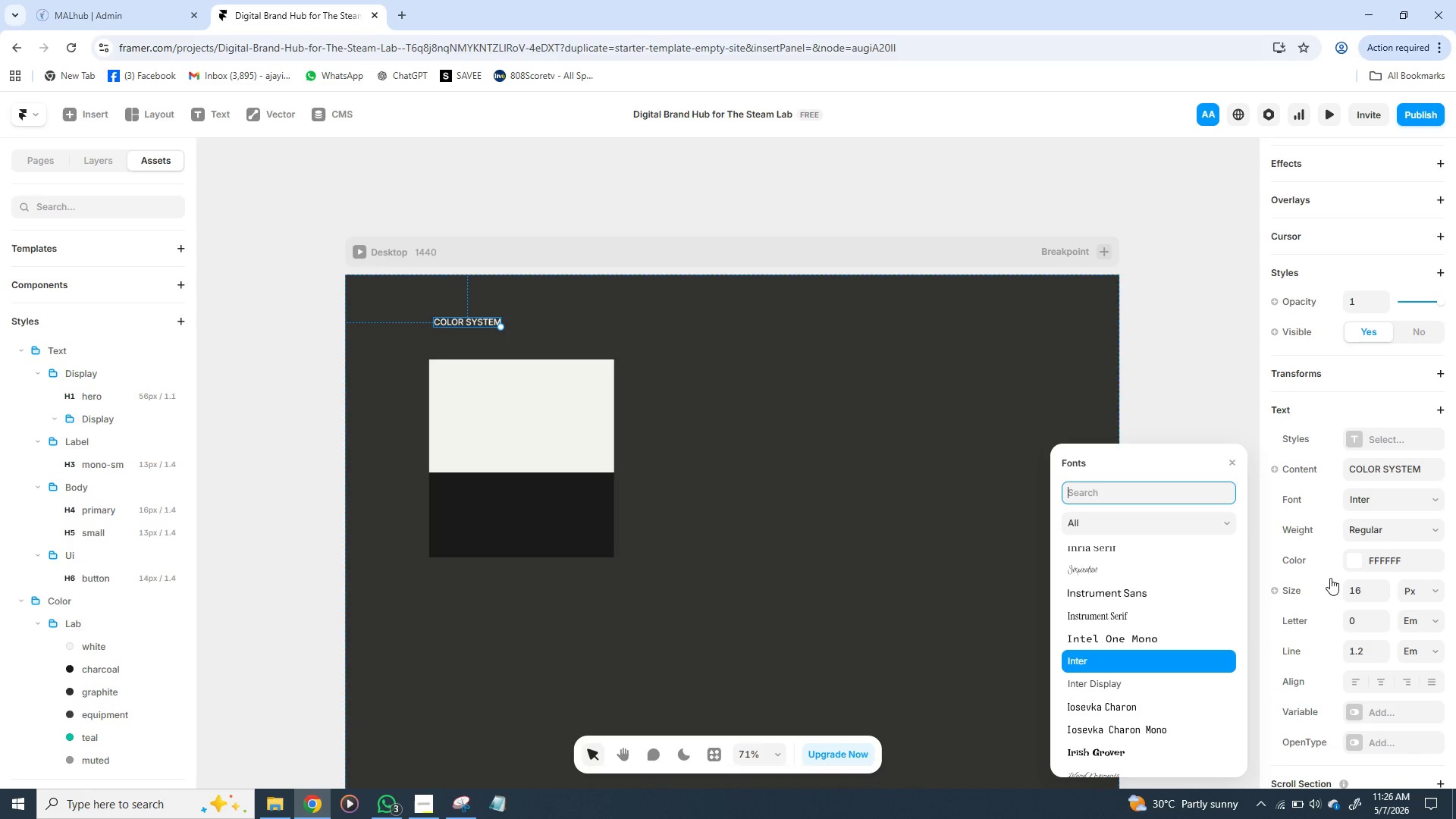 
mouse_move([1228, 543])
 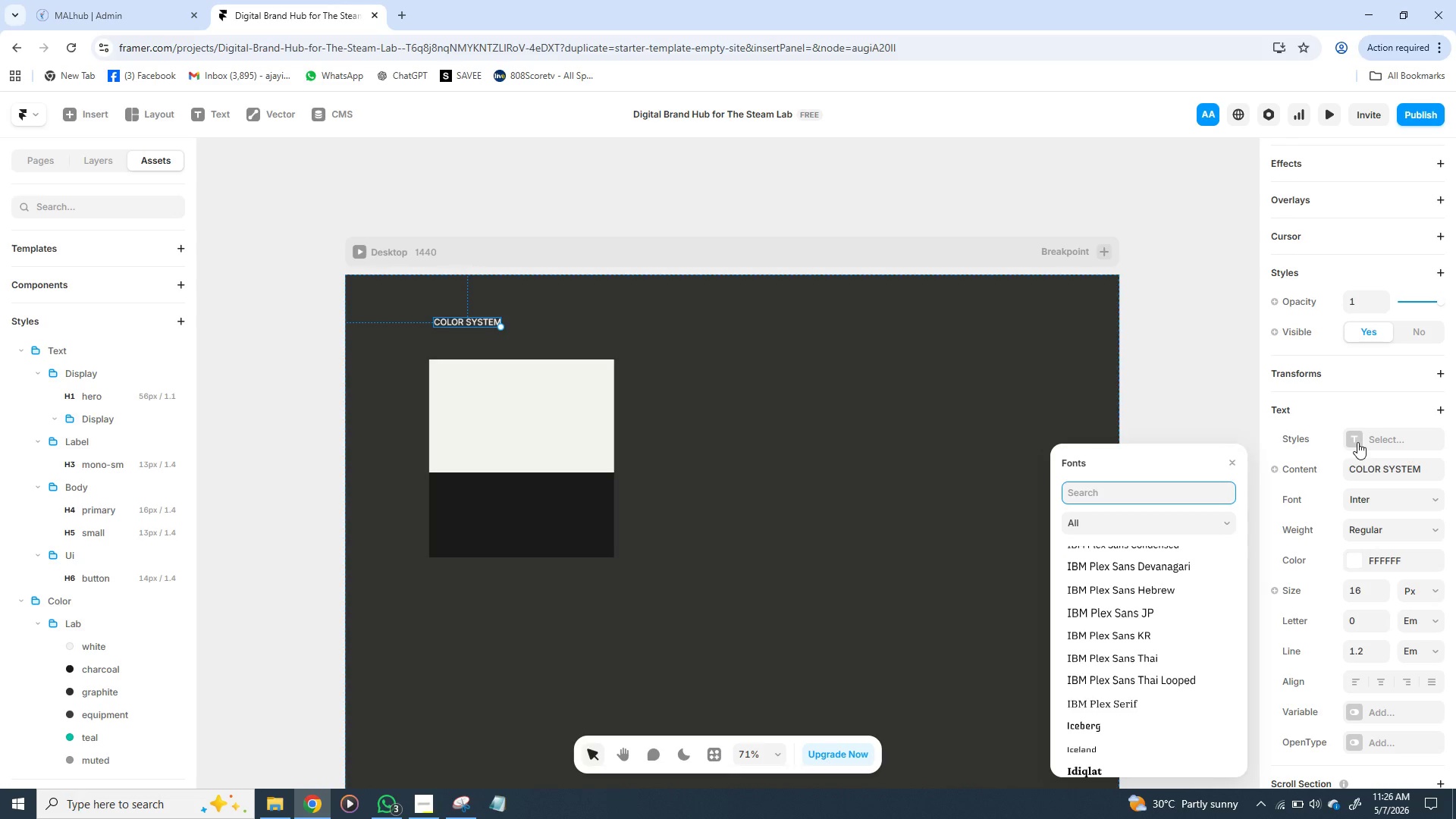 
left_click([1357, 442])
 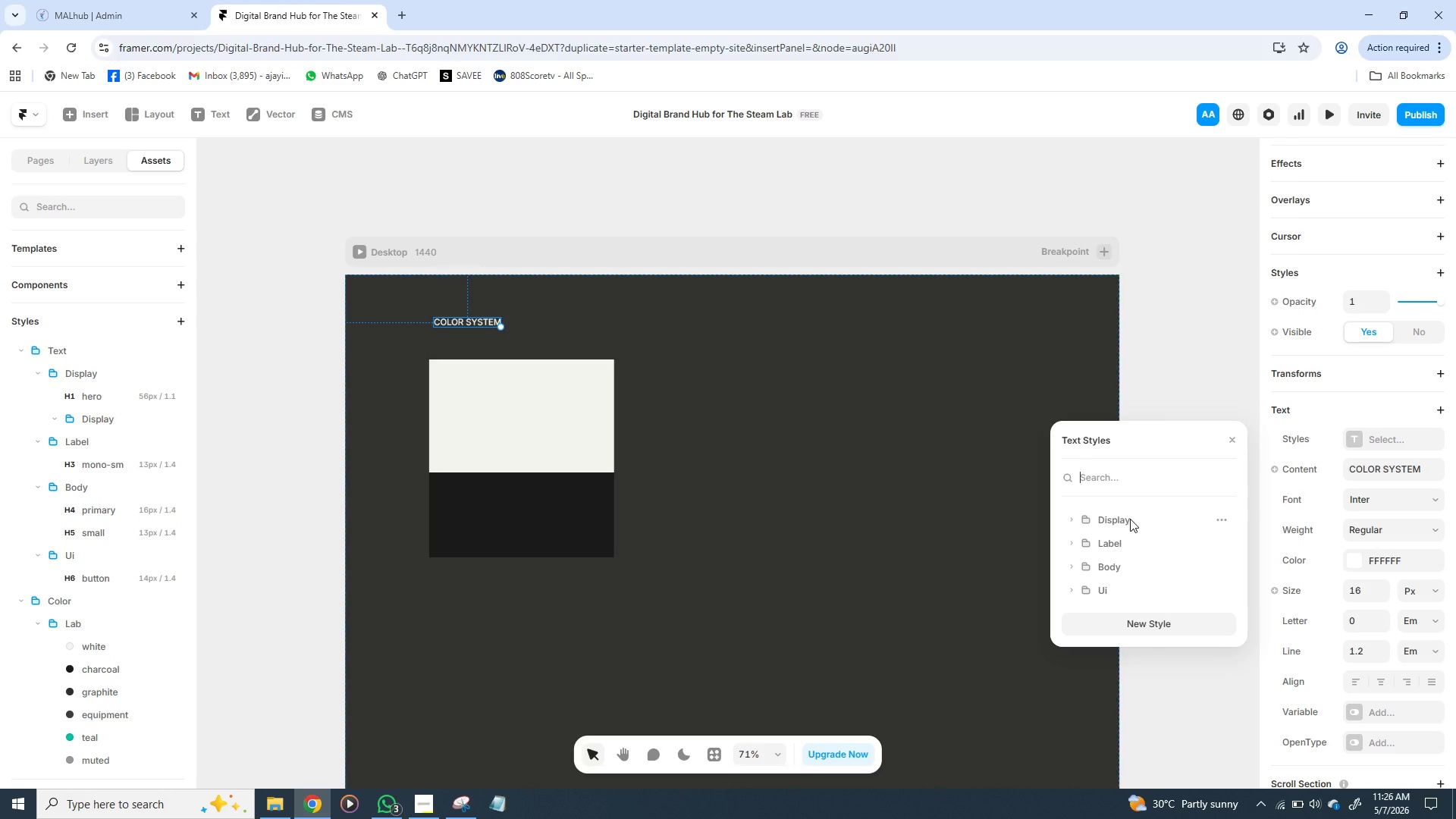 
left_click([1130, 519])
 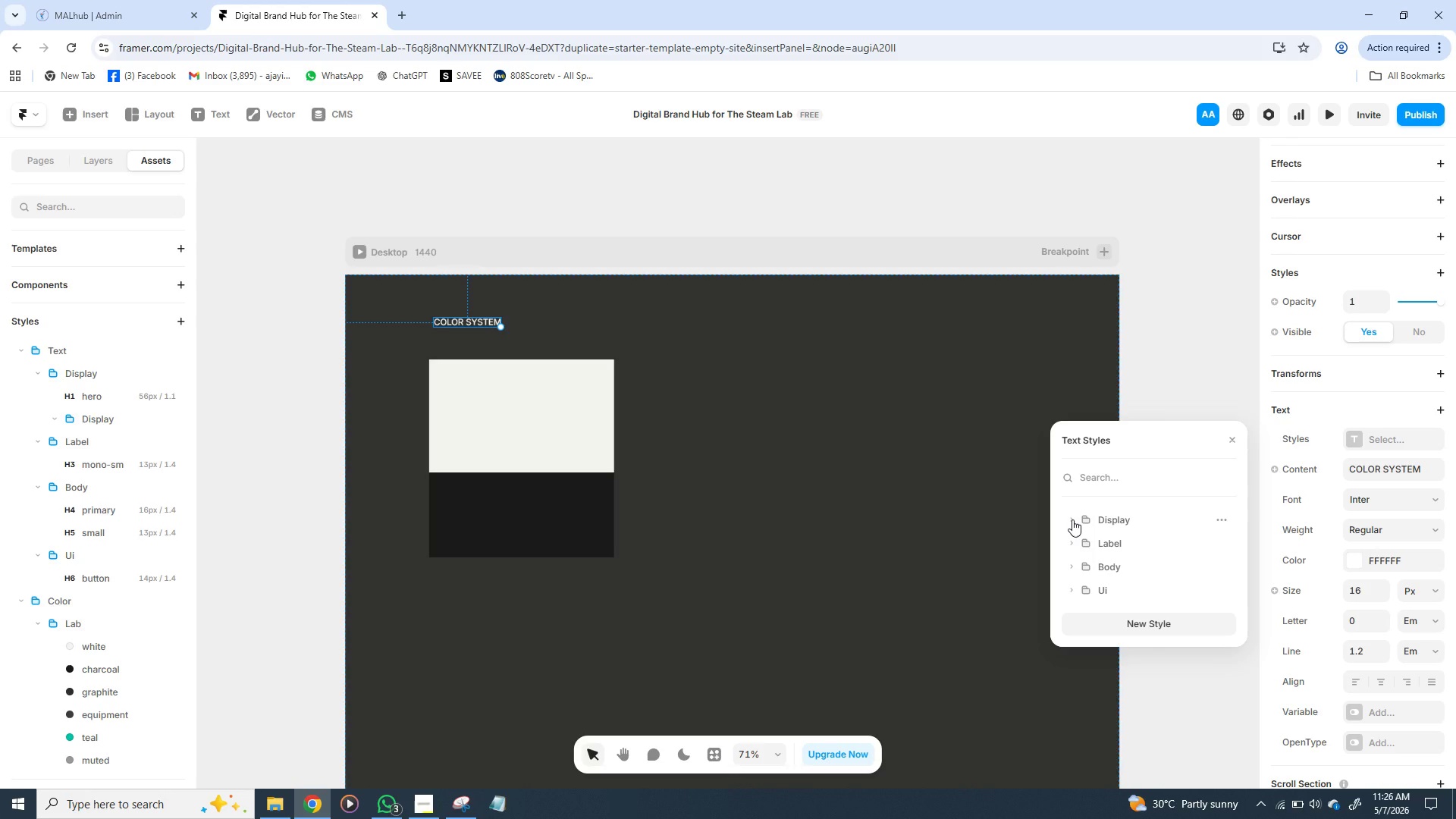 
left_click([1072, 519])
 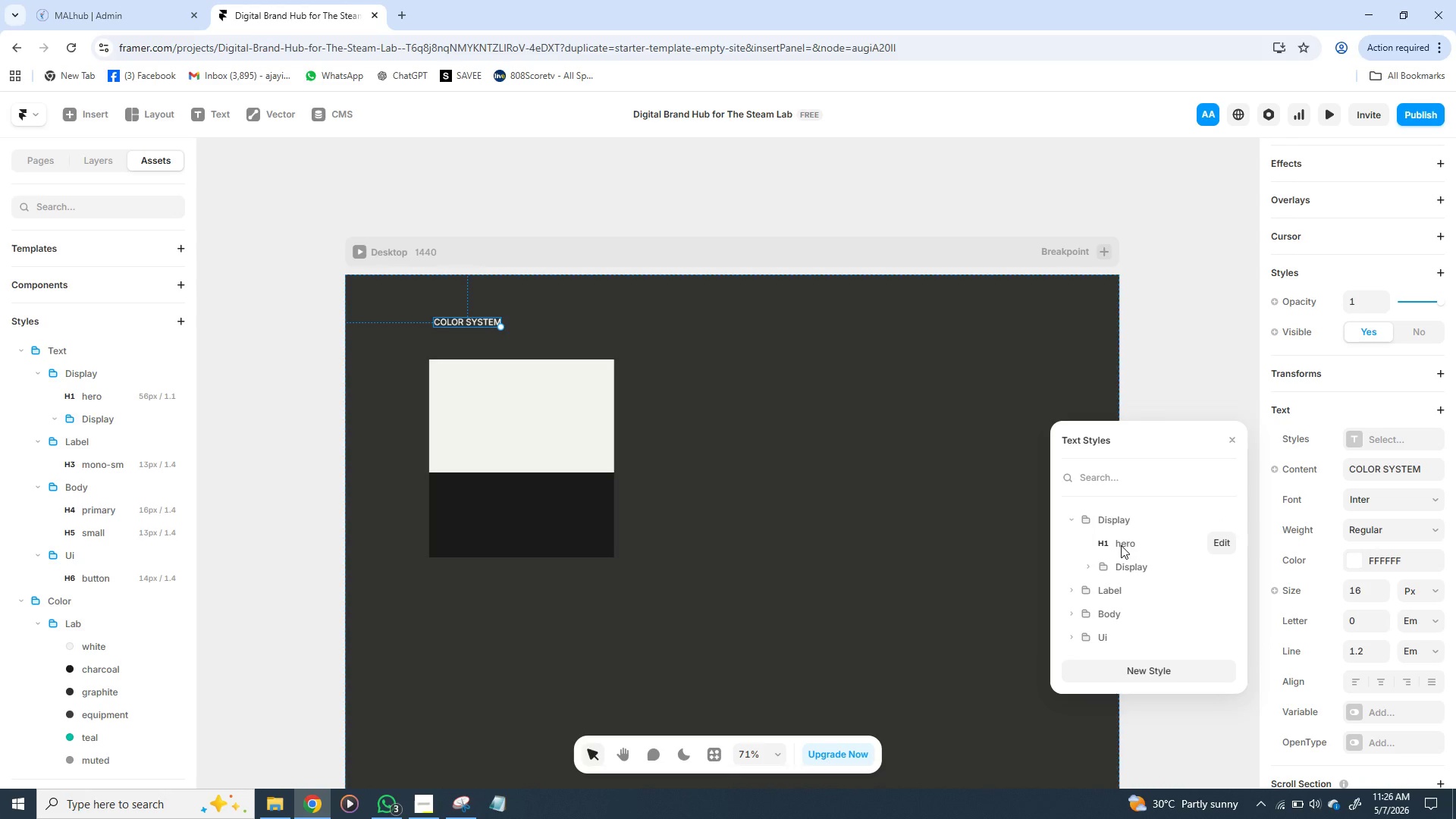 
left_click([1121, 545])
 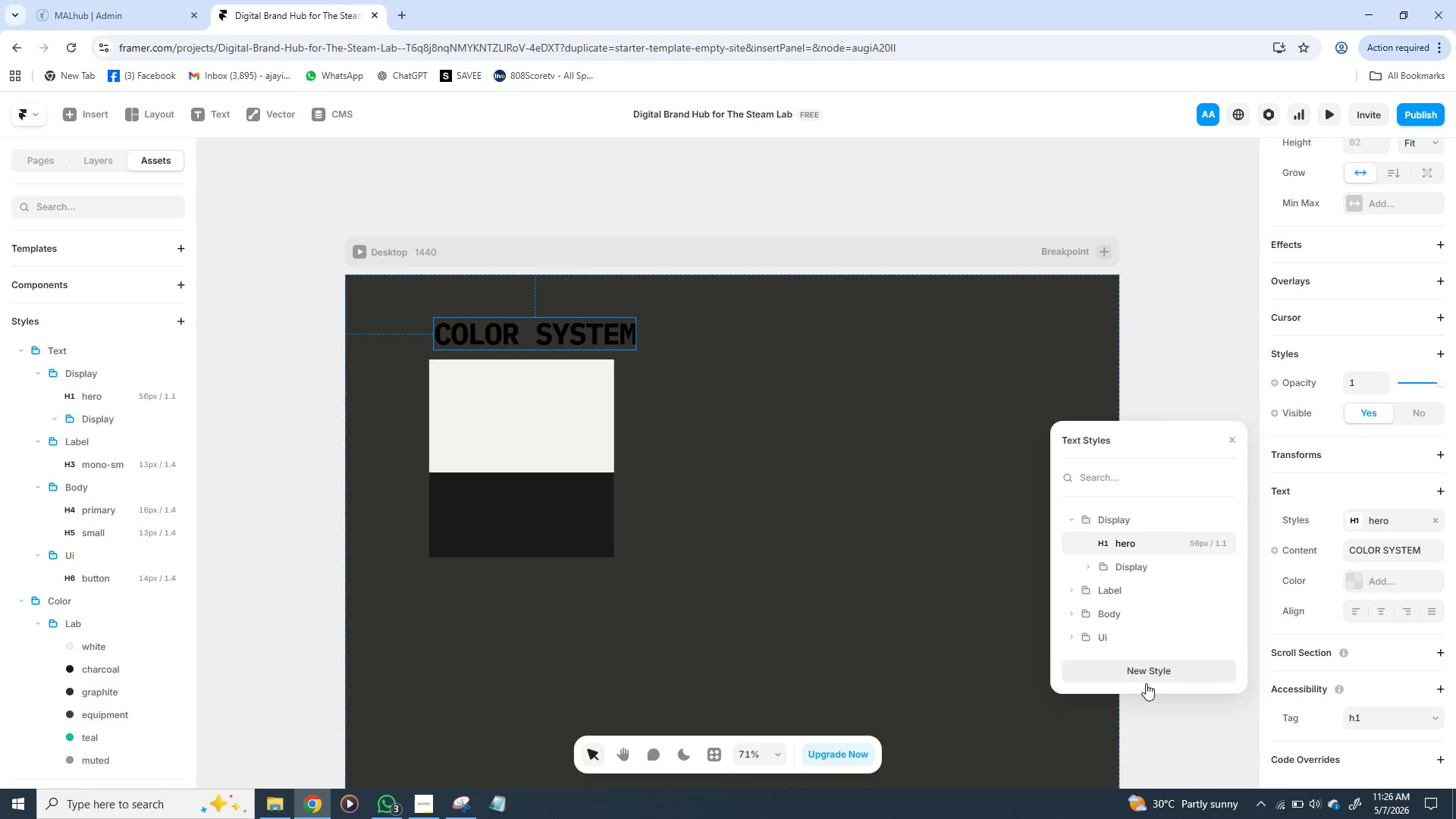 
left_click([1071, 708])
 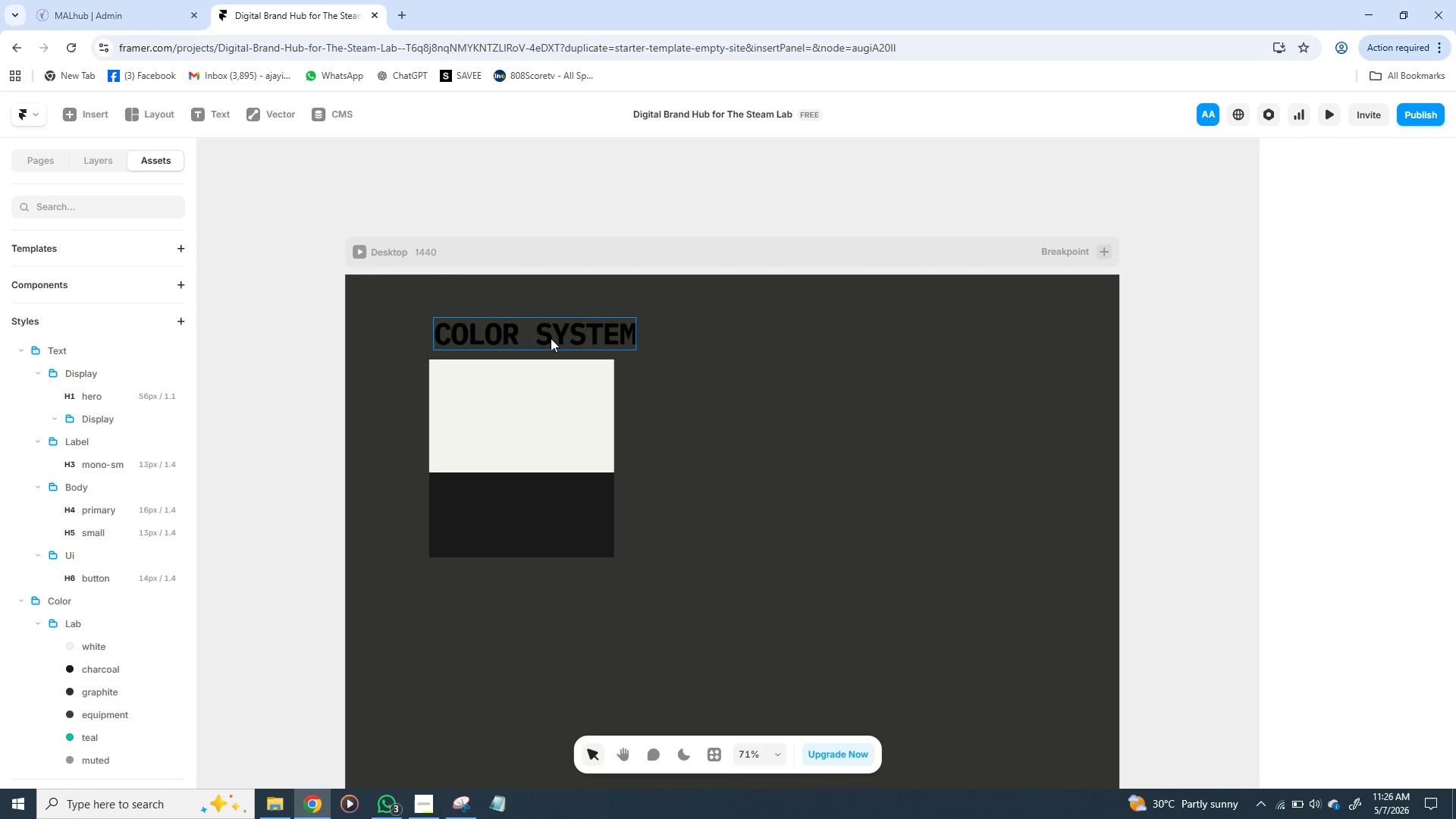 
left_click([549, 334])
 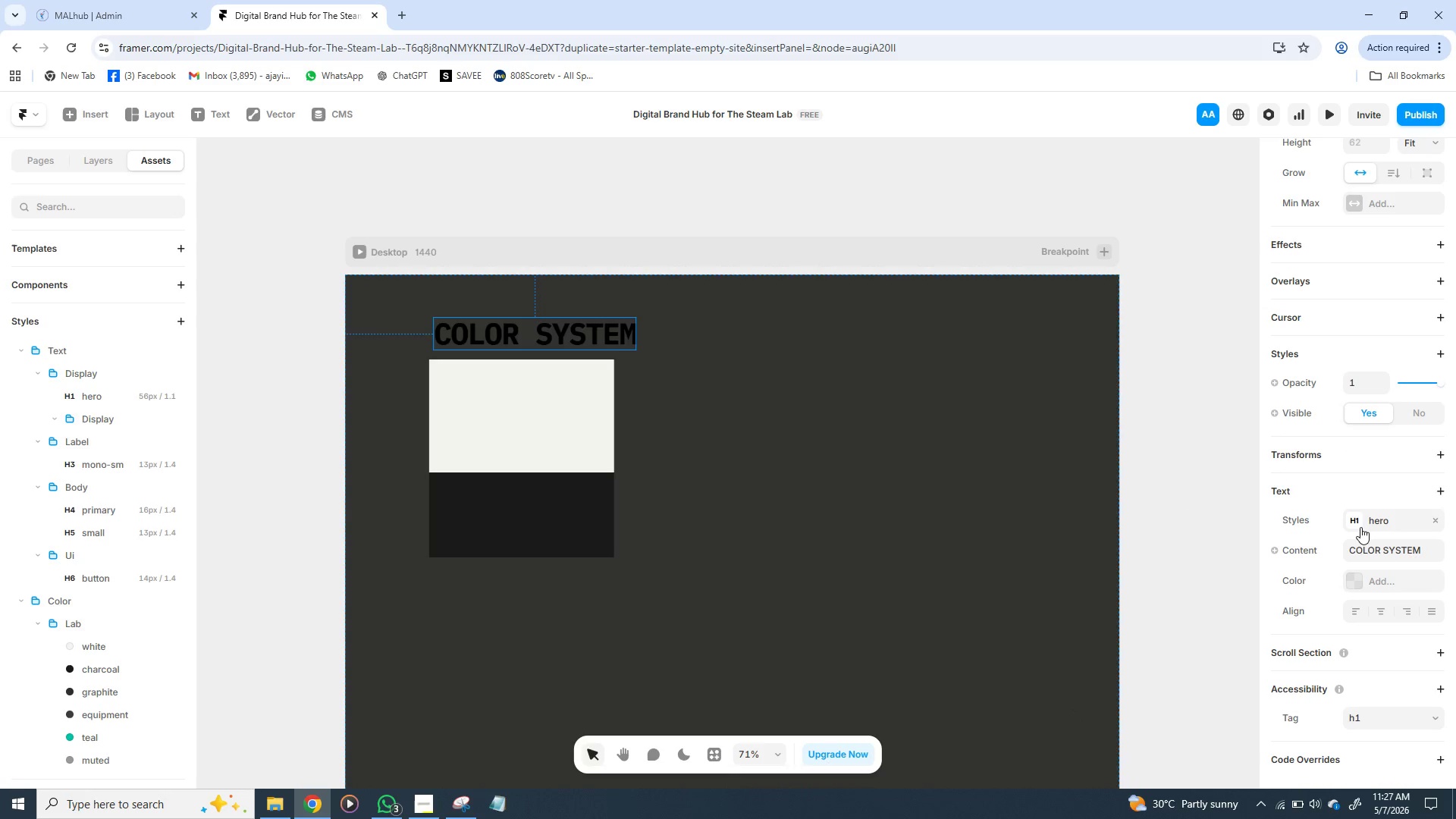 
wait(6.03)
 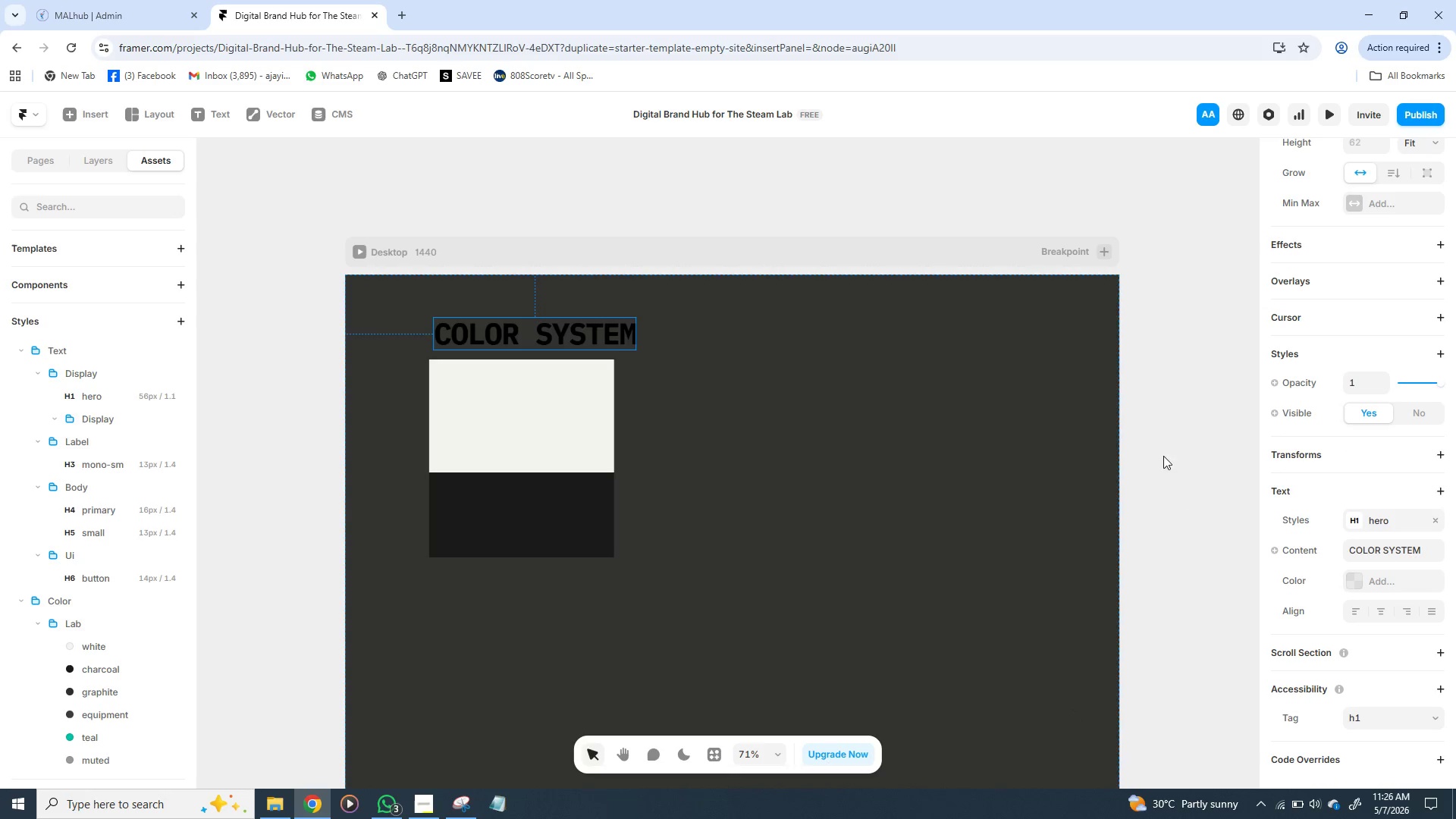 
left_click([1373, 519])
 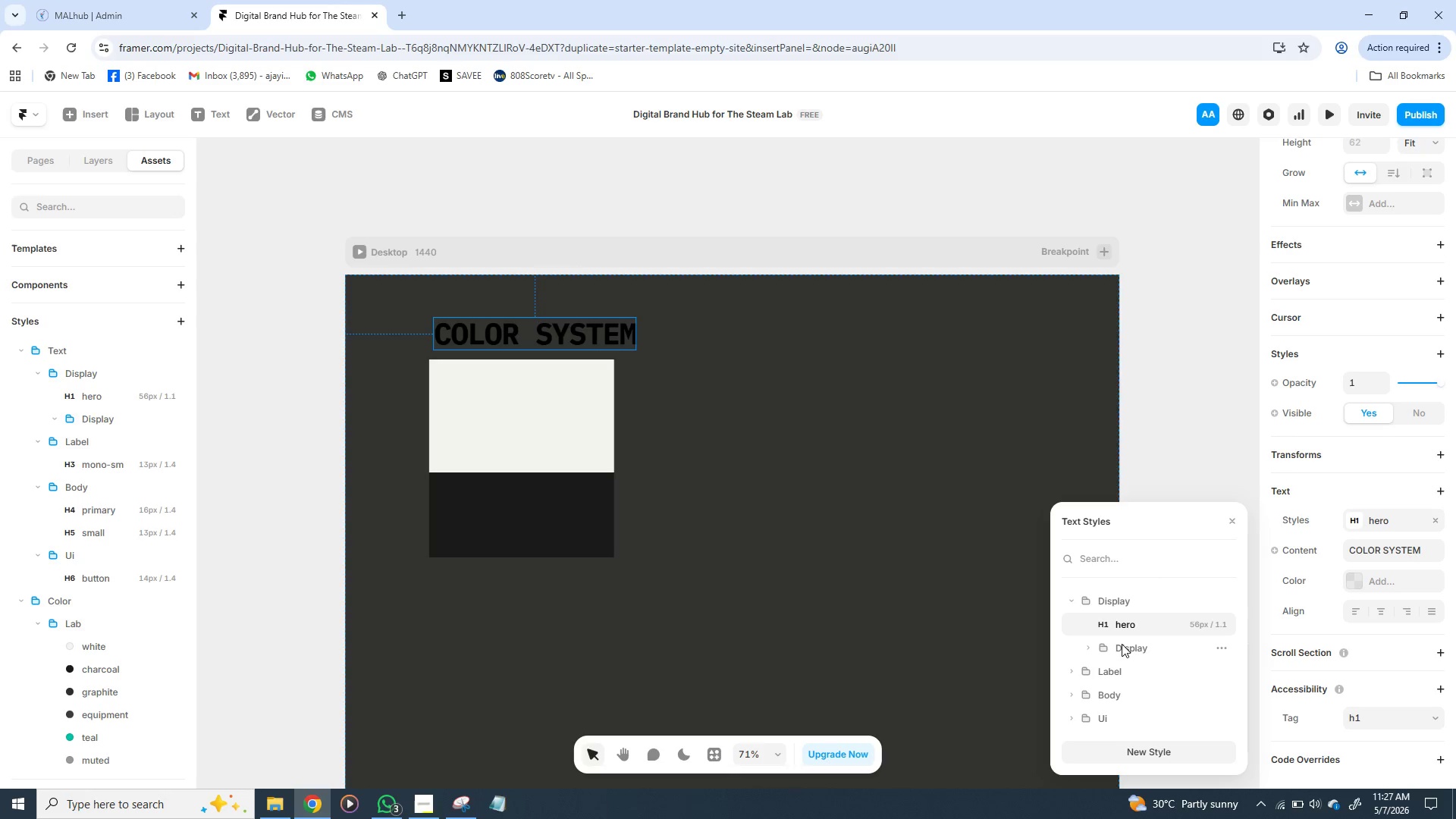 
left_click([1122, 644])
 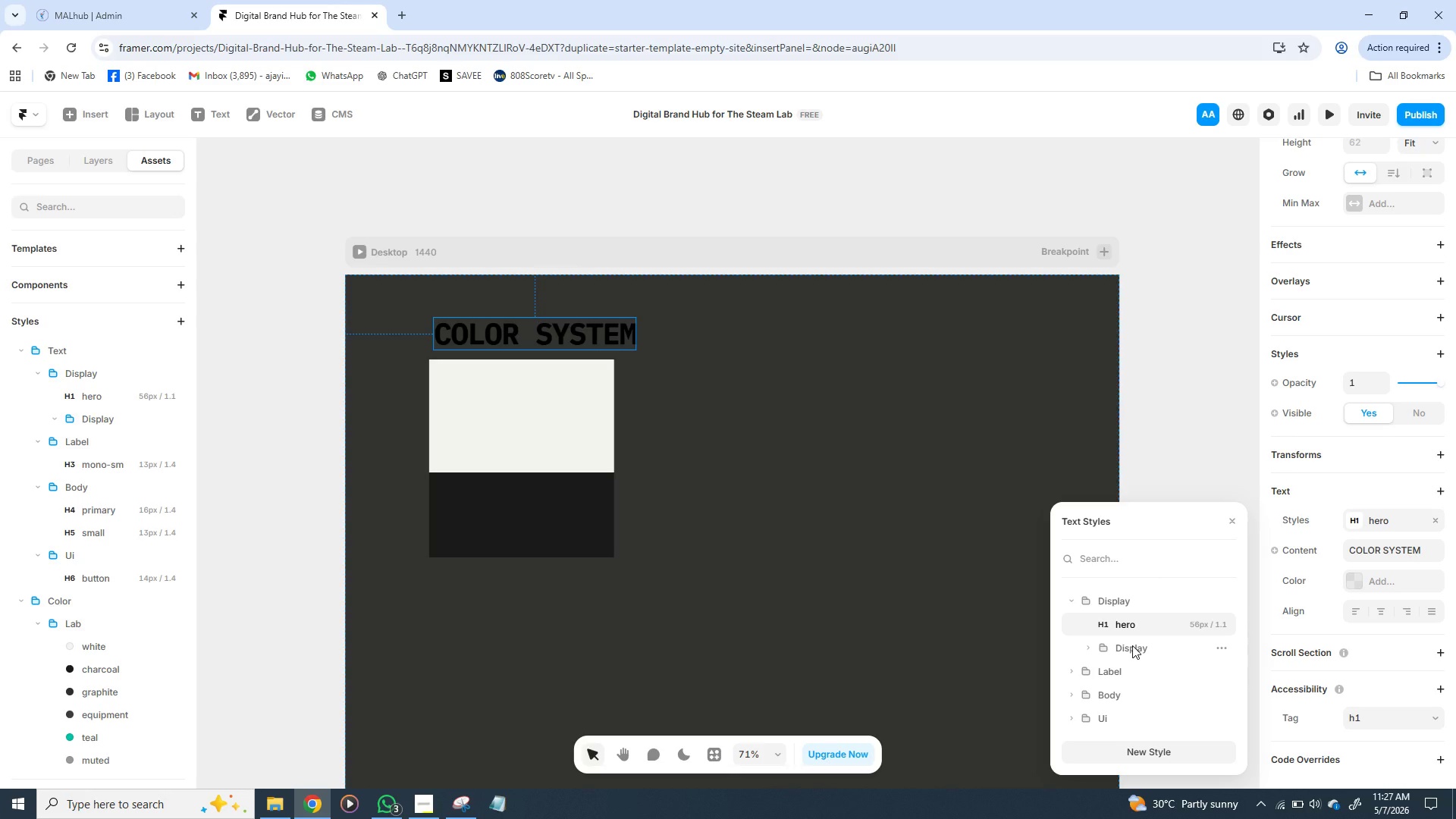 
left_click([1132, 645])
 